 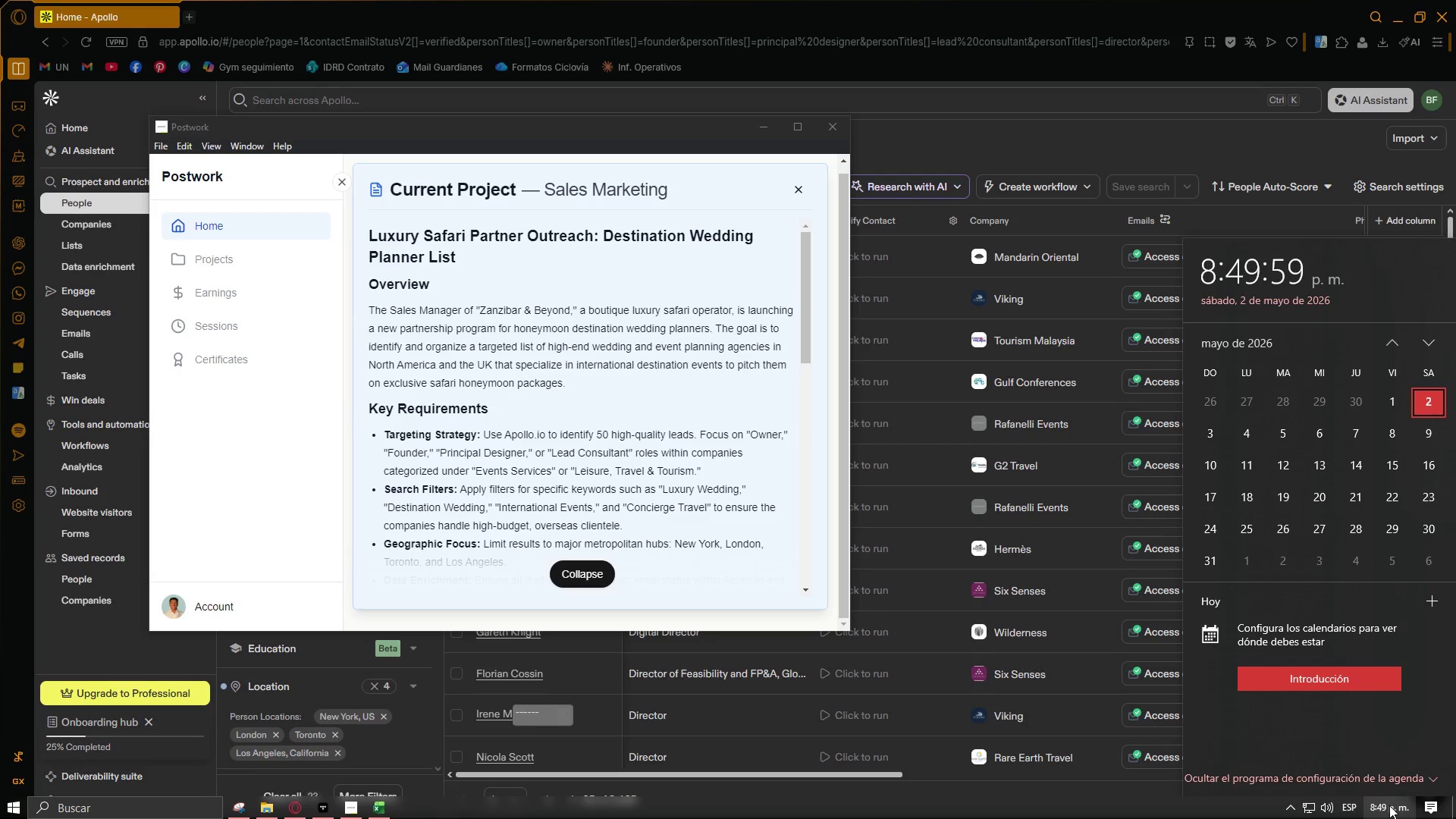 
left_click([1186, 17])
 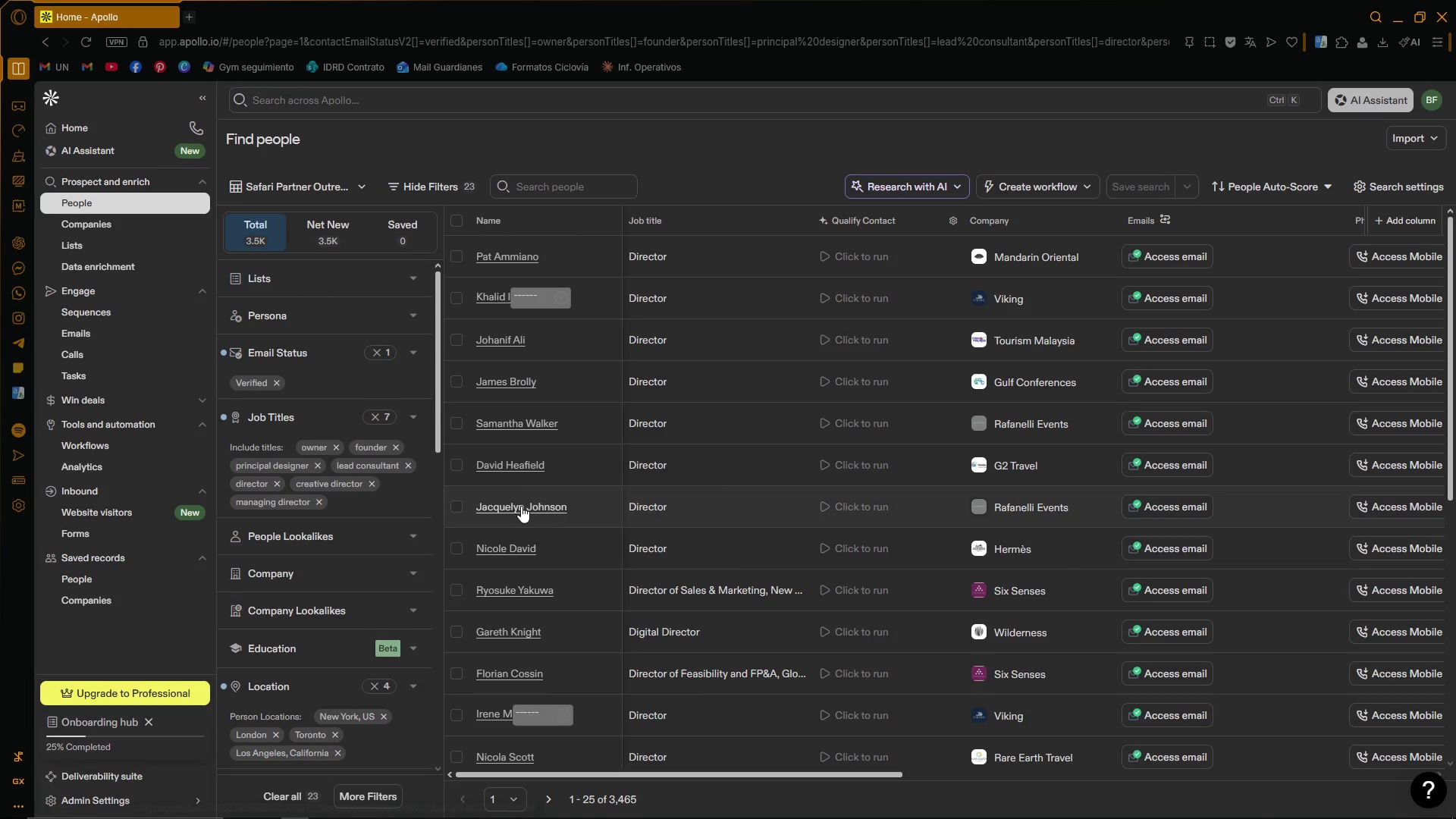 
left_click_drag(start_coordinate=[800, 774], to_coordinate=[629, 774])
 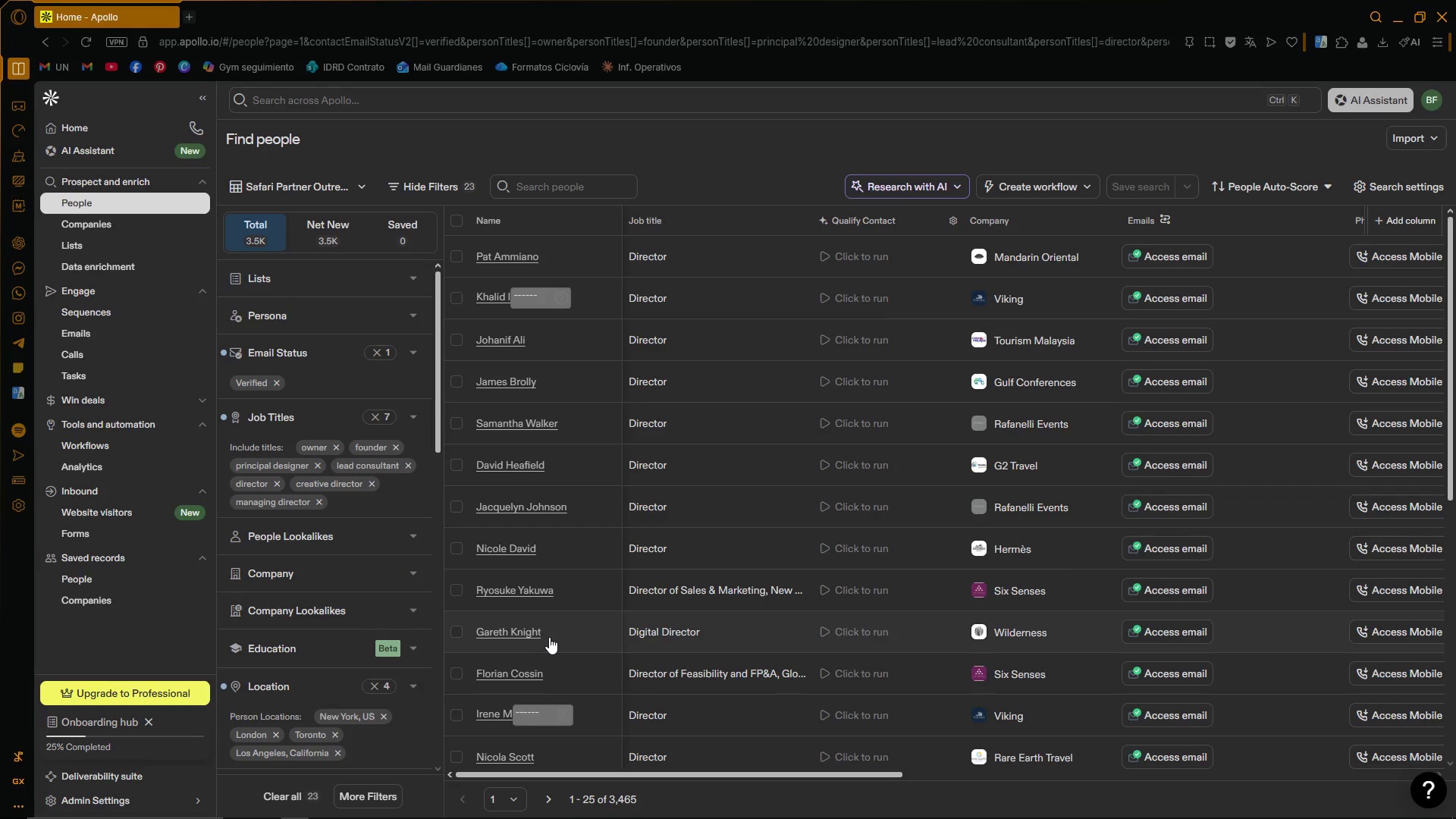 
wait(16.91)
 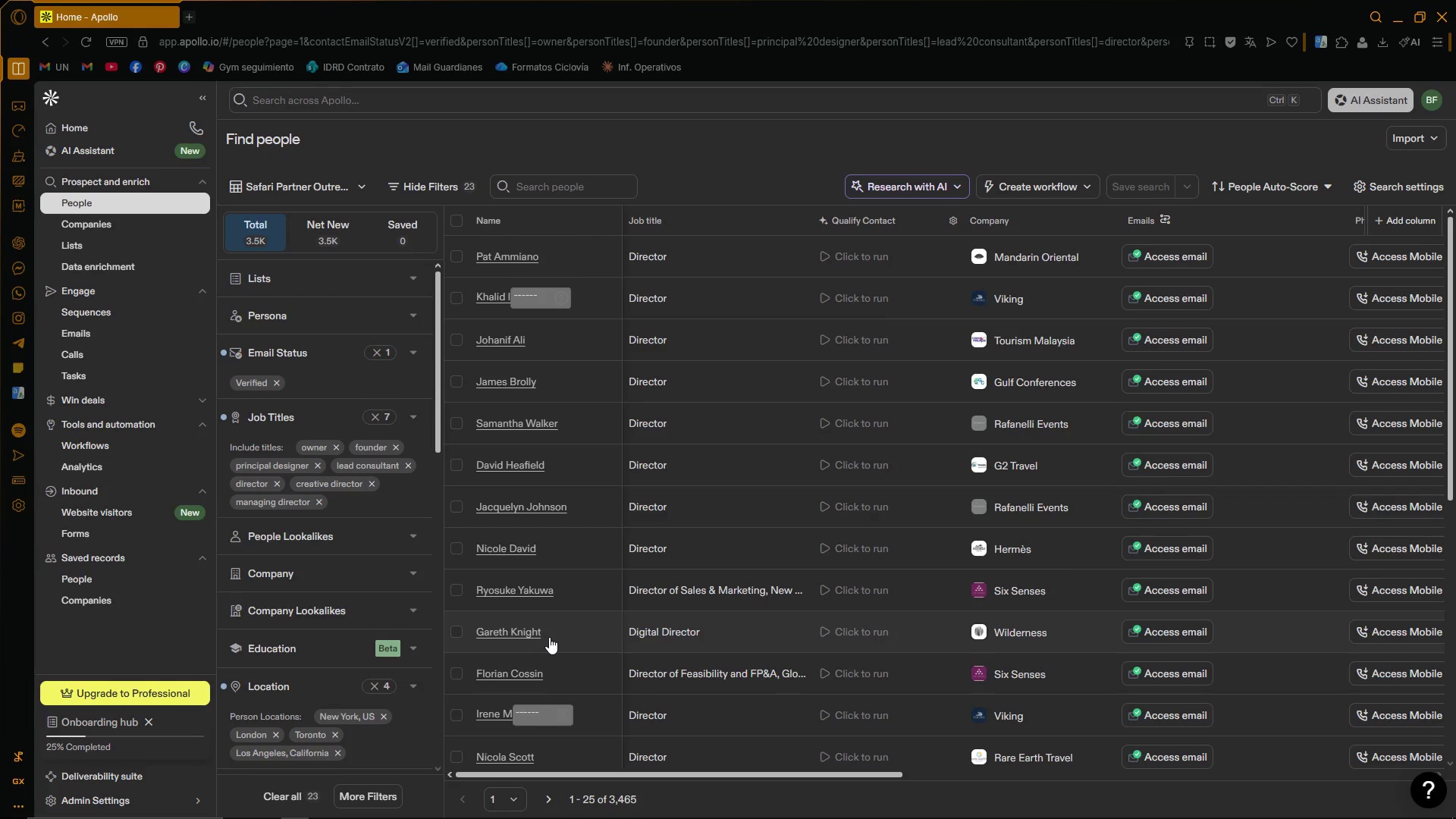 
left_click_drag(start_coordinate=[855, 776], to_coordinate=[741, 775])
 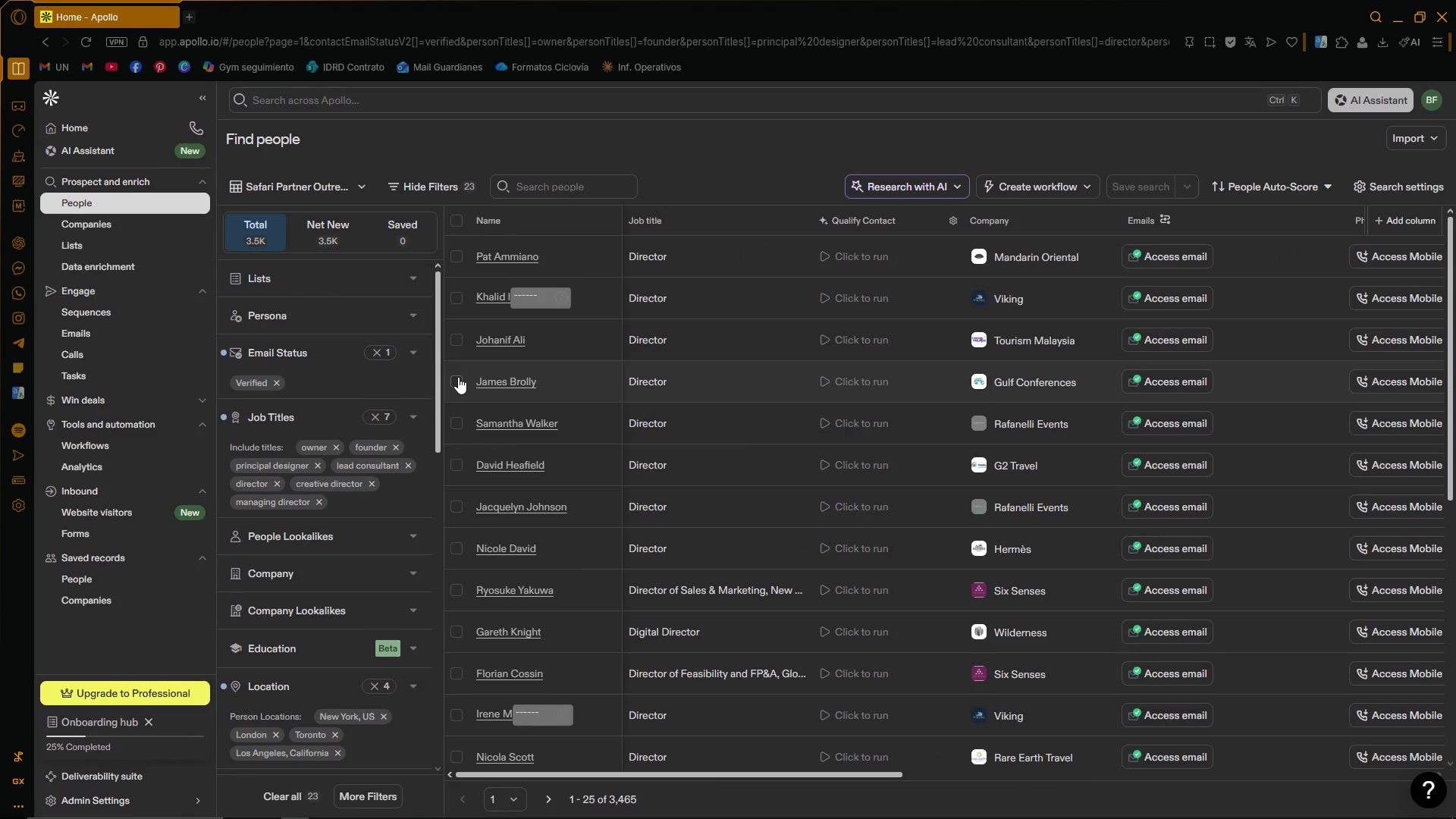 
left_click([456, 375])
 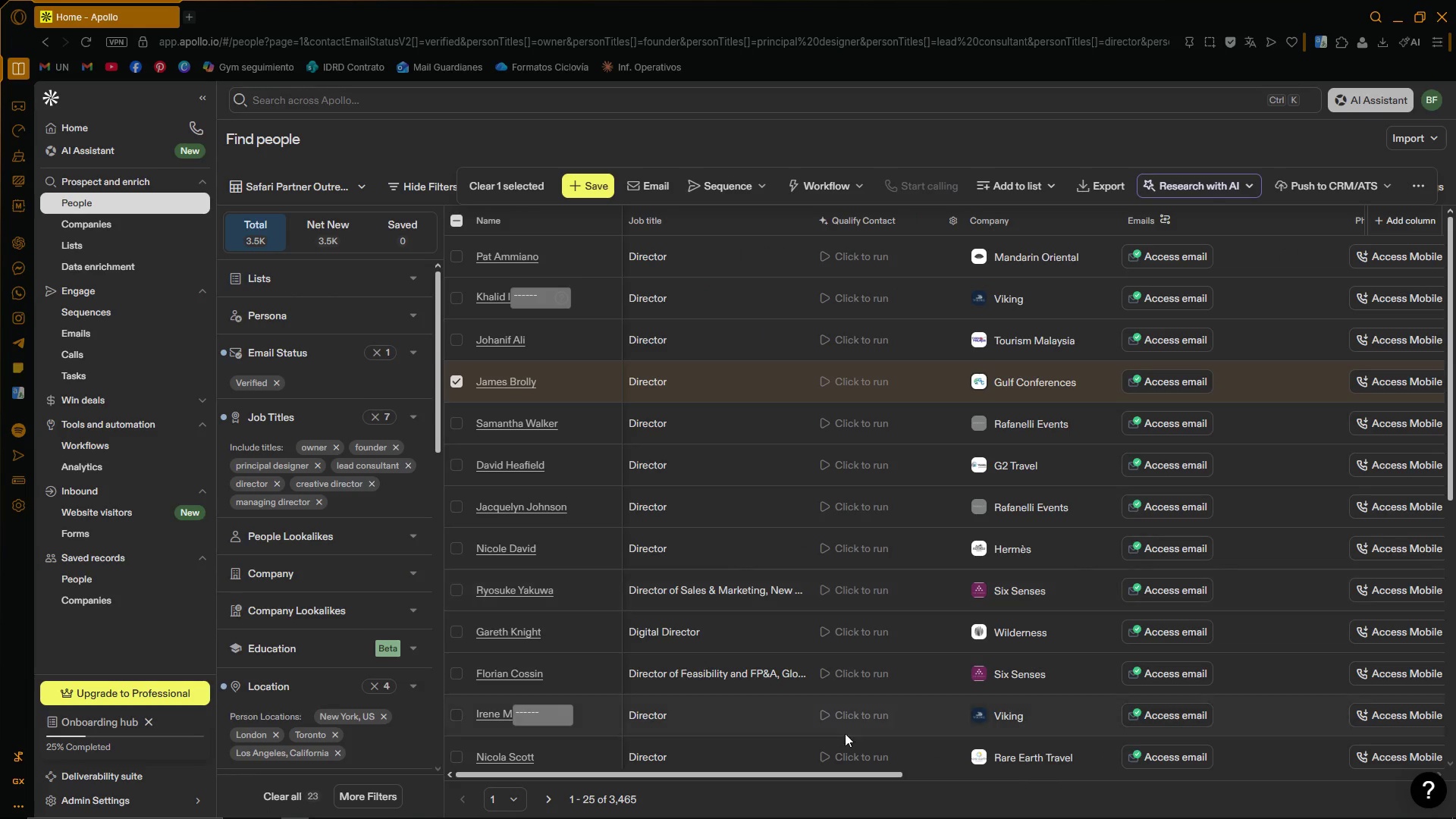 
left_click_drag(start_coordinate=[841, 772], to_coordinate=[1283, 802])
 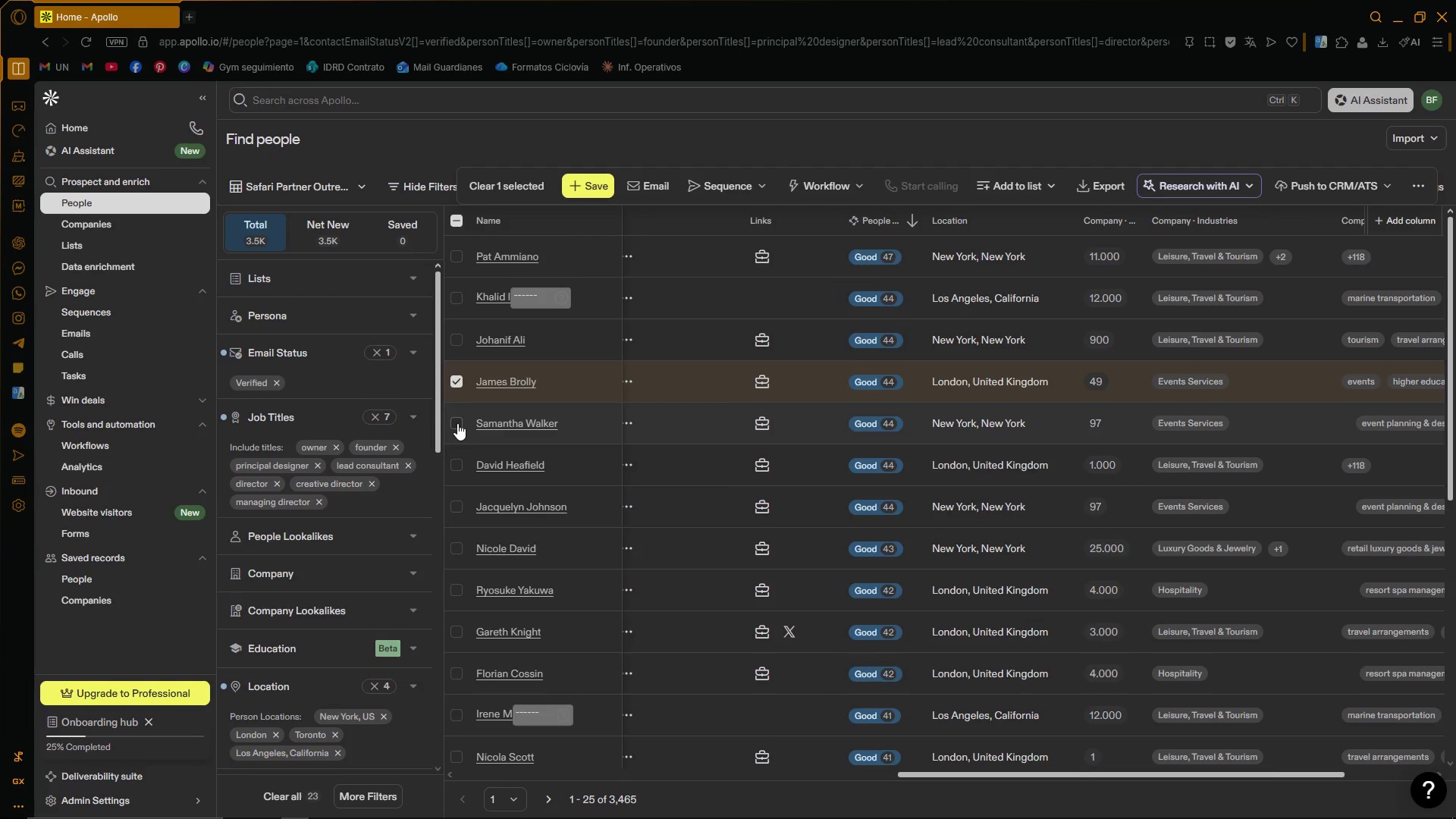 
left_click([456, 421])
 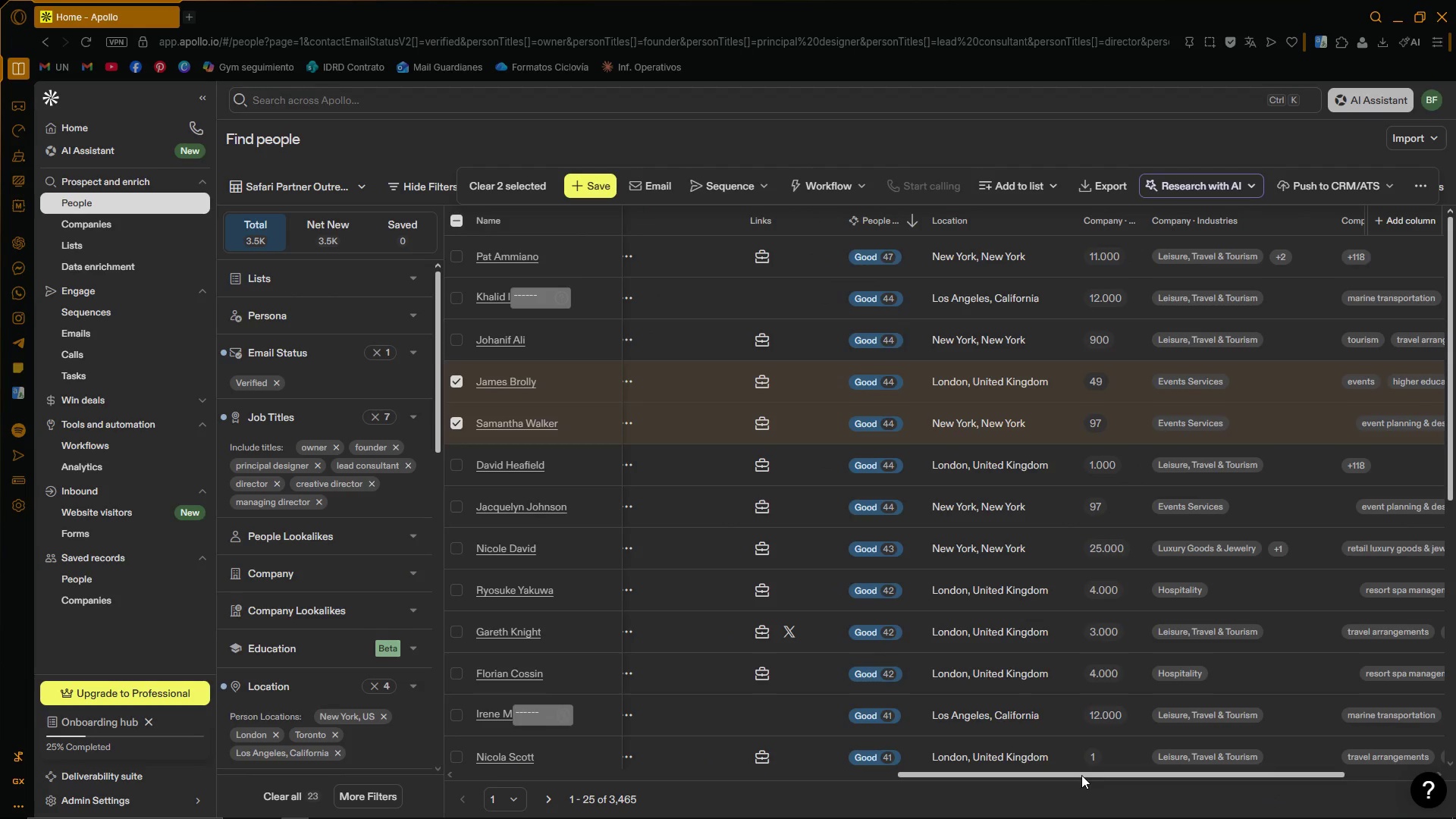 
left_click_drag(start_coordinate=[1081, 775], to_coordinate=[606, 755])
 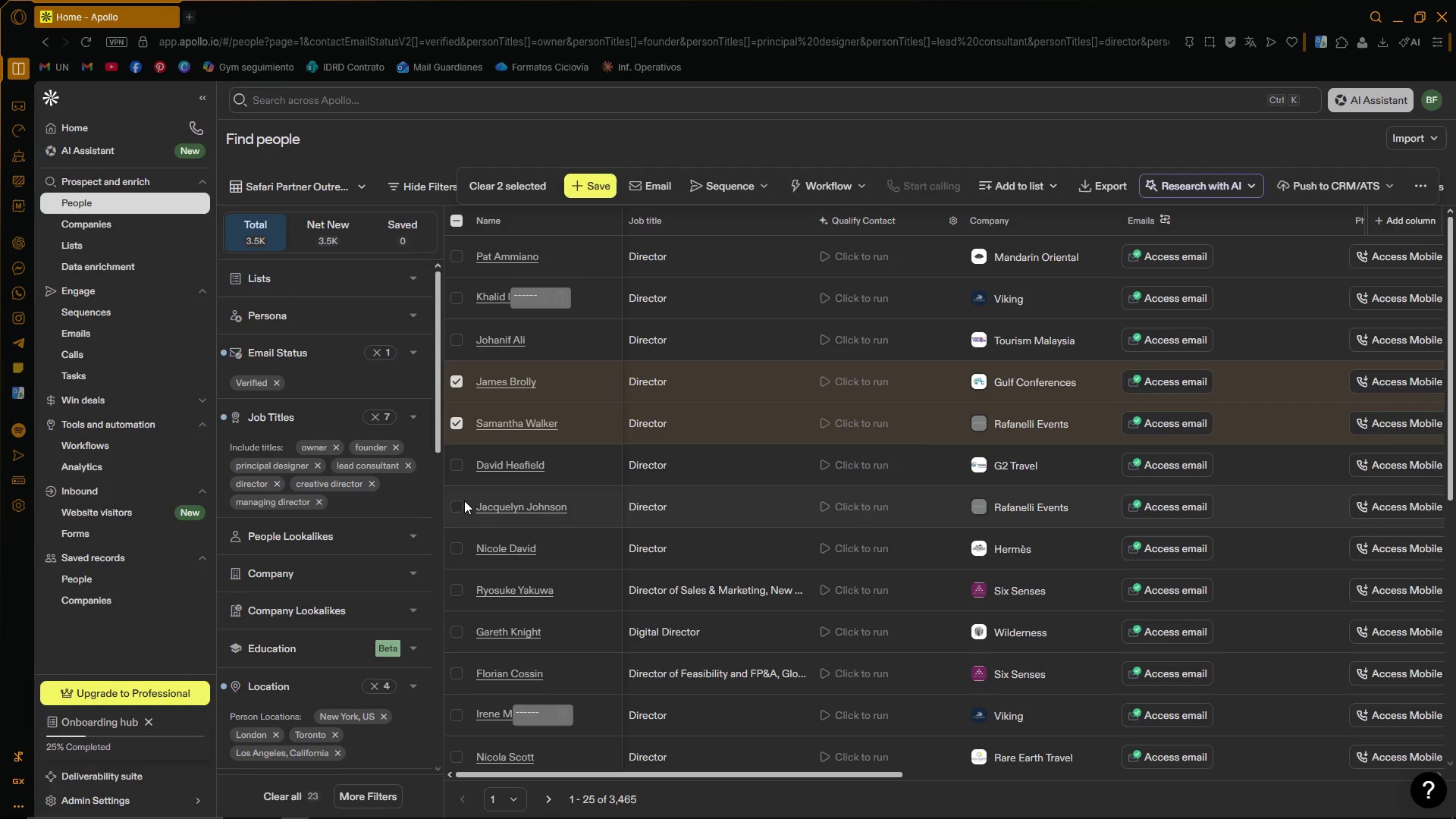 
wait(7.81)
 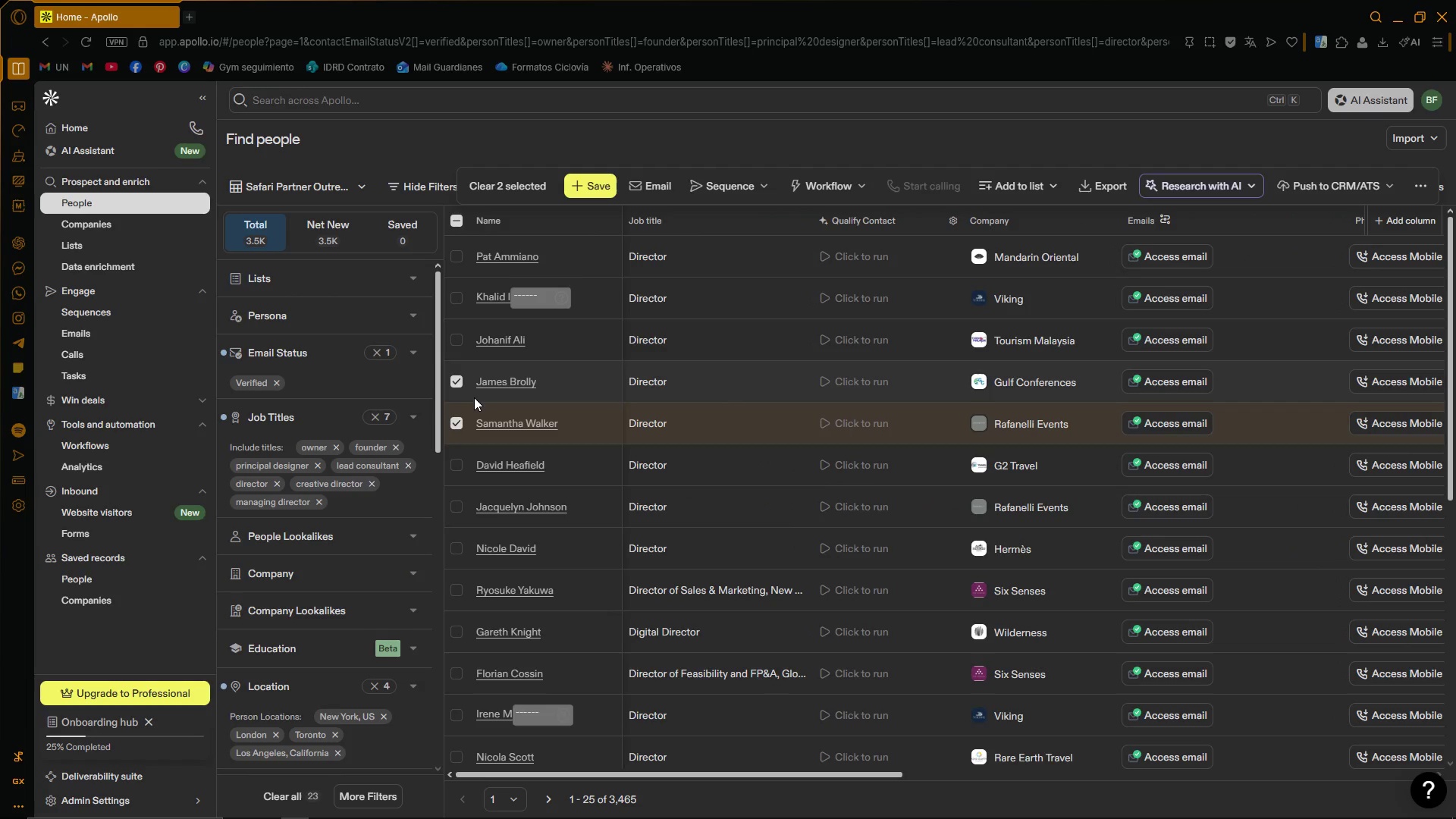 
left_click([453, 461])
 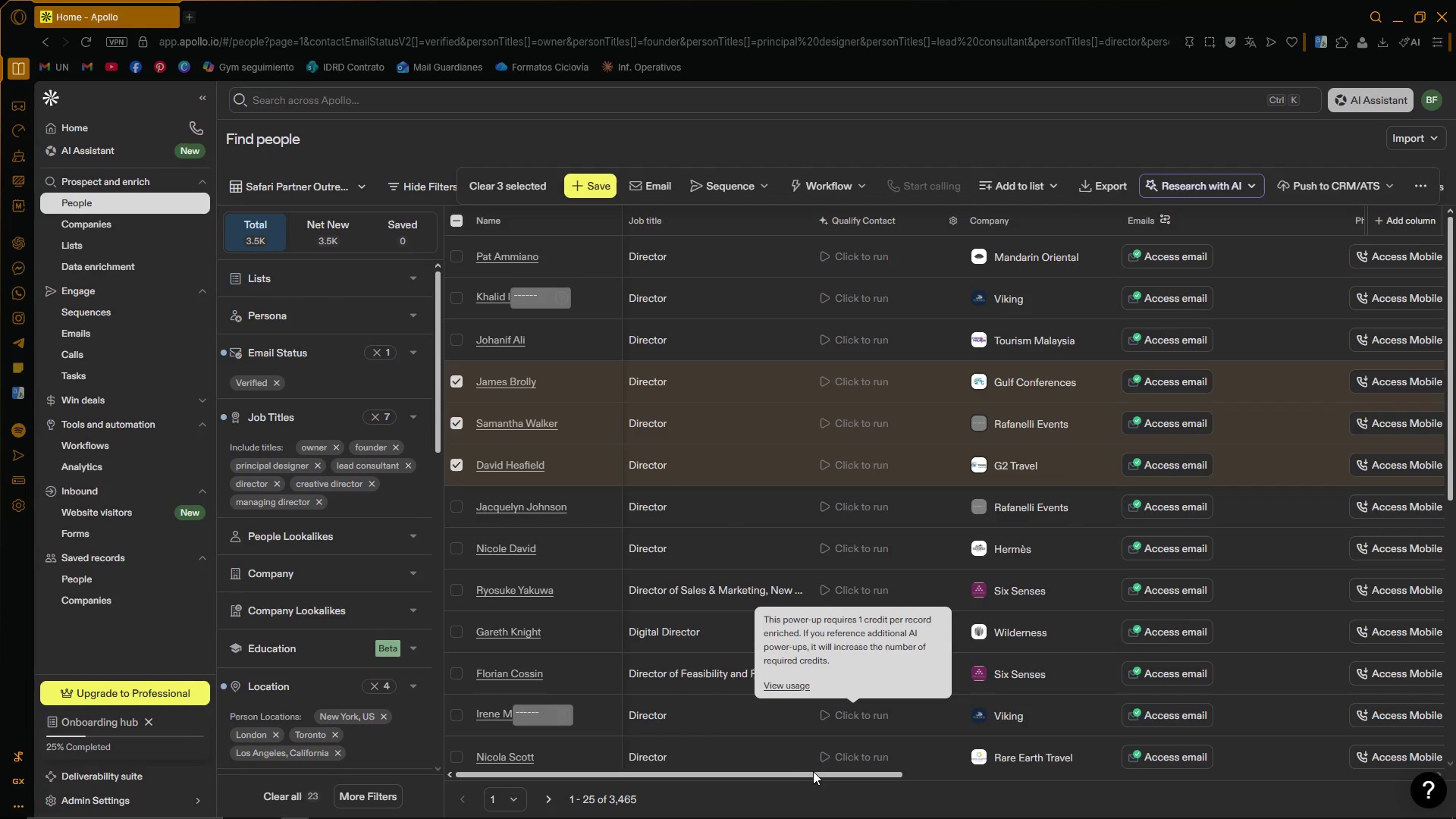 
left_click_drag(start_coordinate=[813, 774], to_coordinate=[805, 800])
 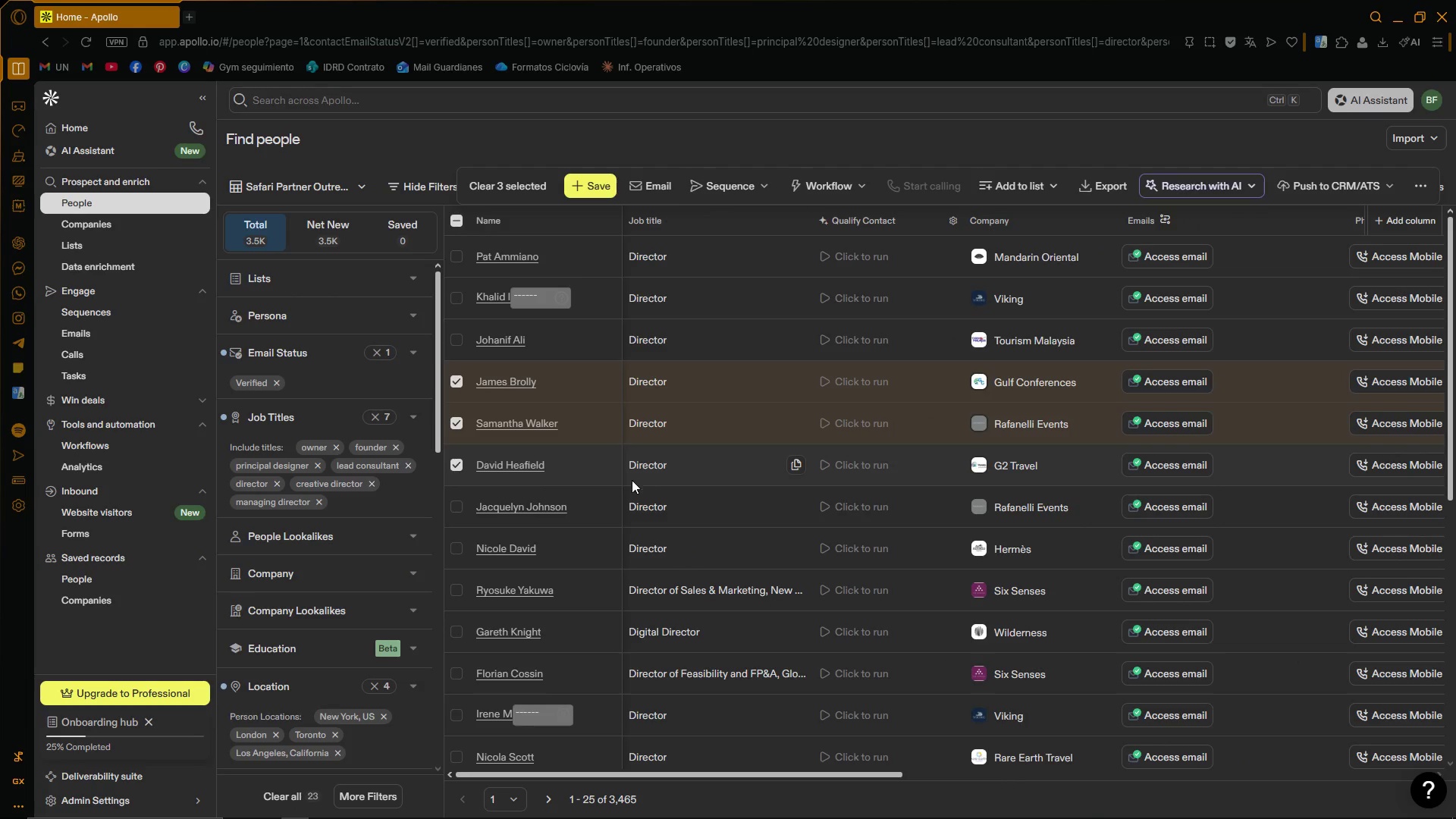 
scroll: coordinate [567, 461], scroll_direction: down, amount: 1.0
 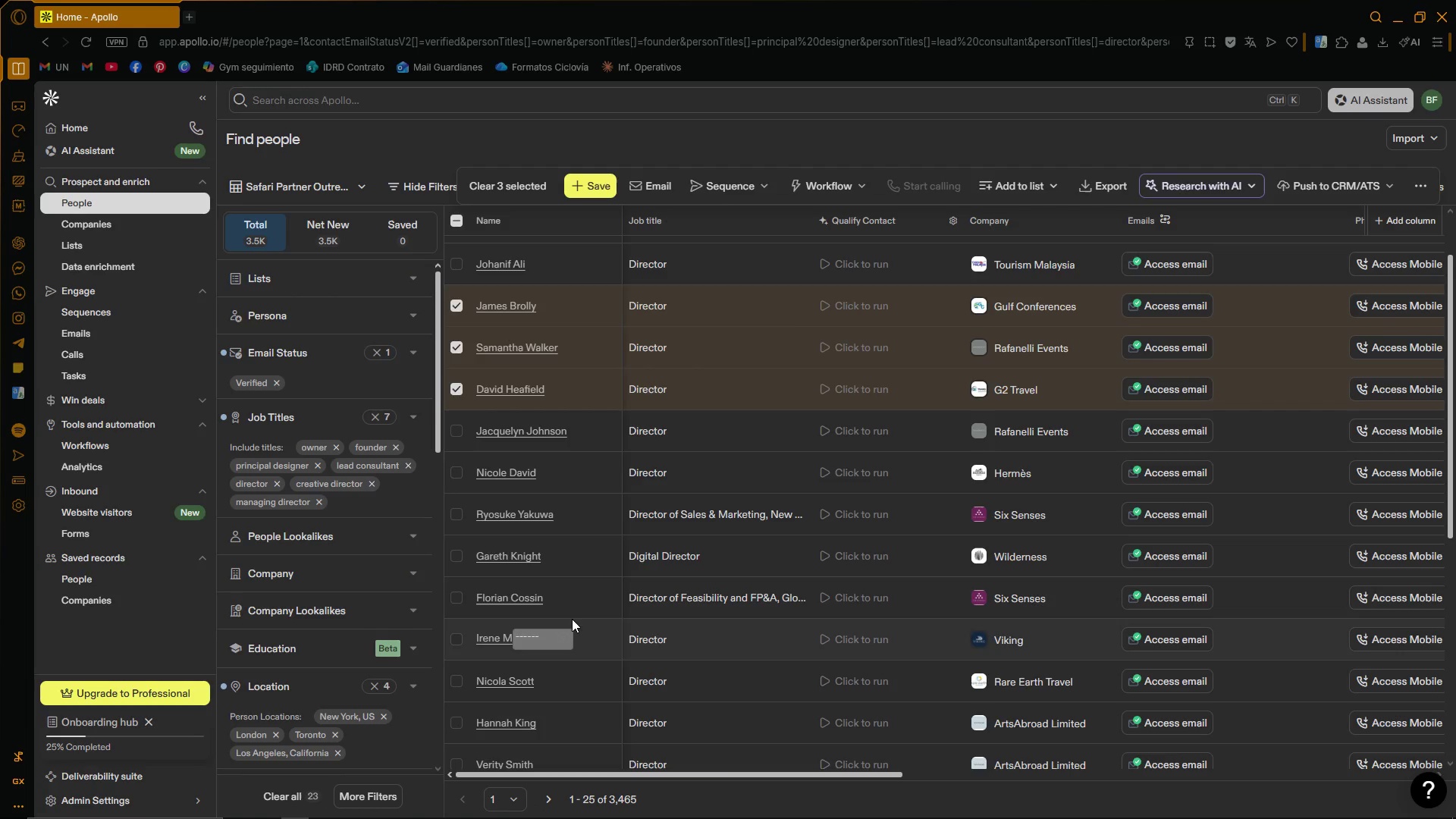 
wait(6.35)
 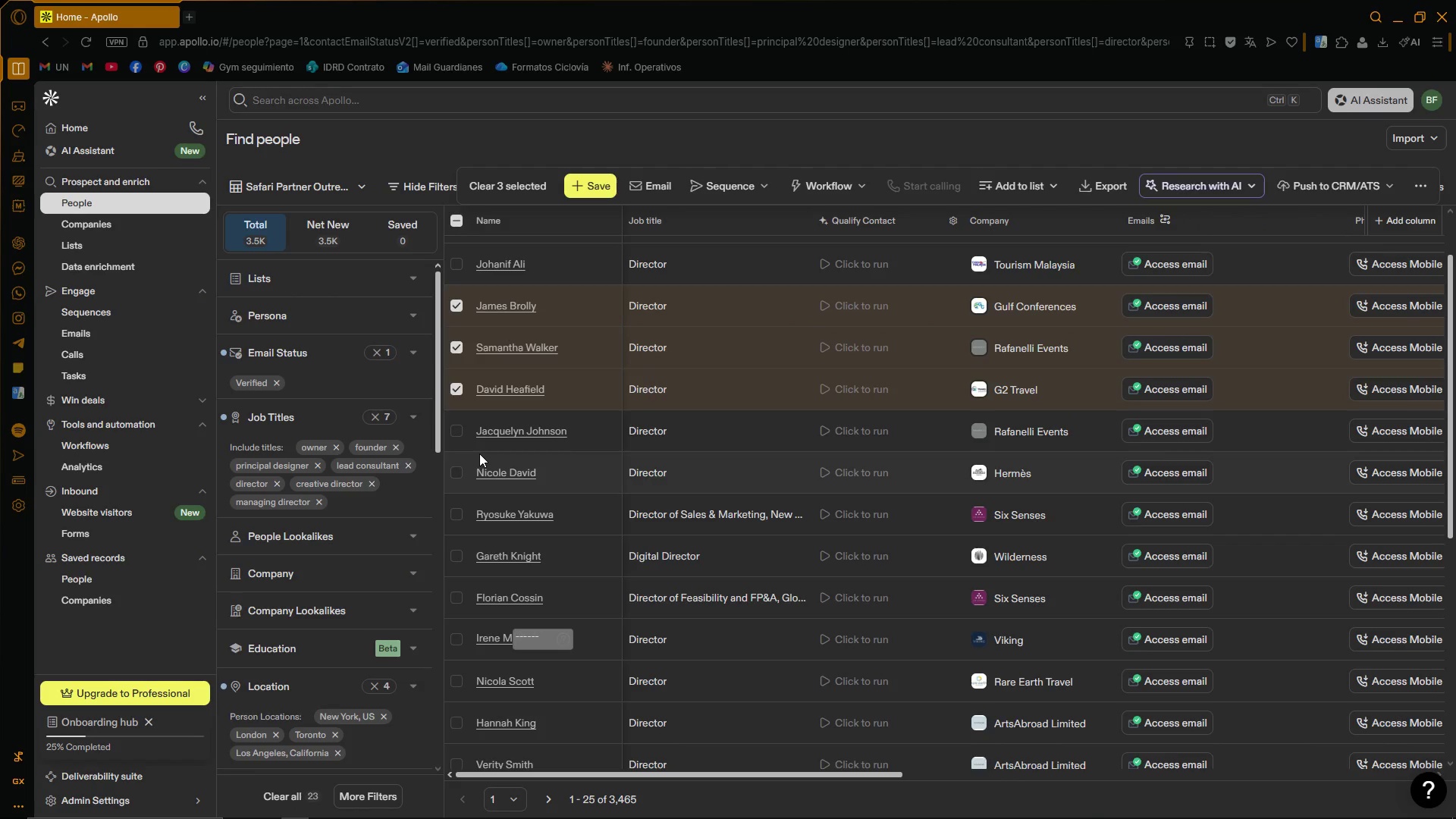 
left_click([457, 477])
 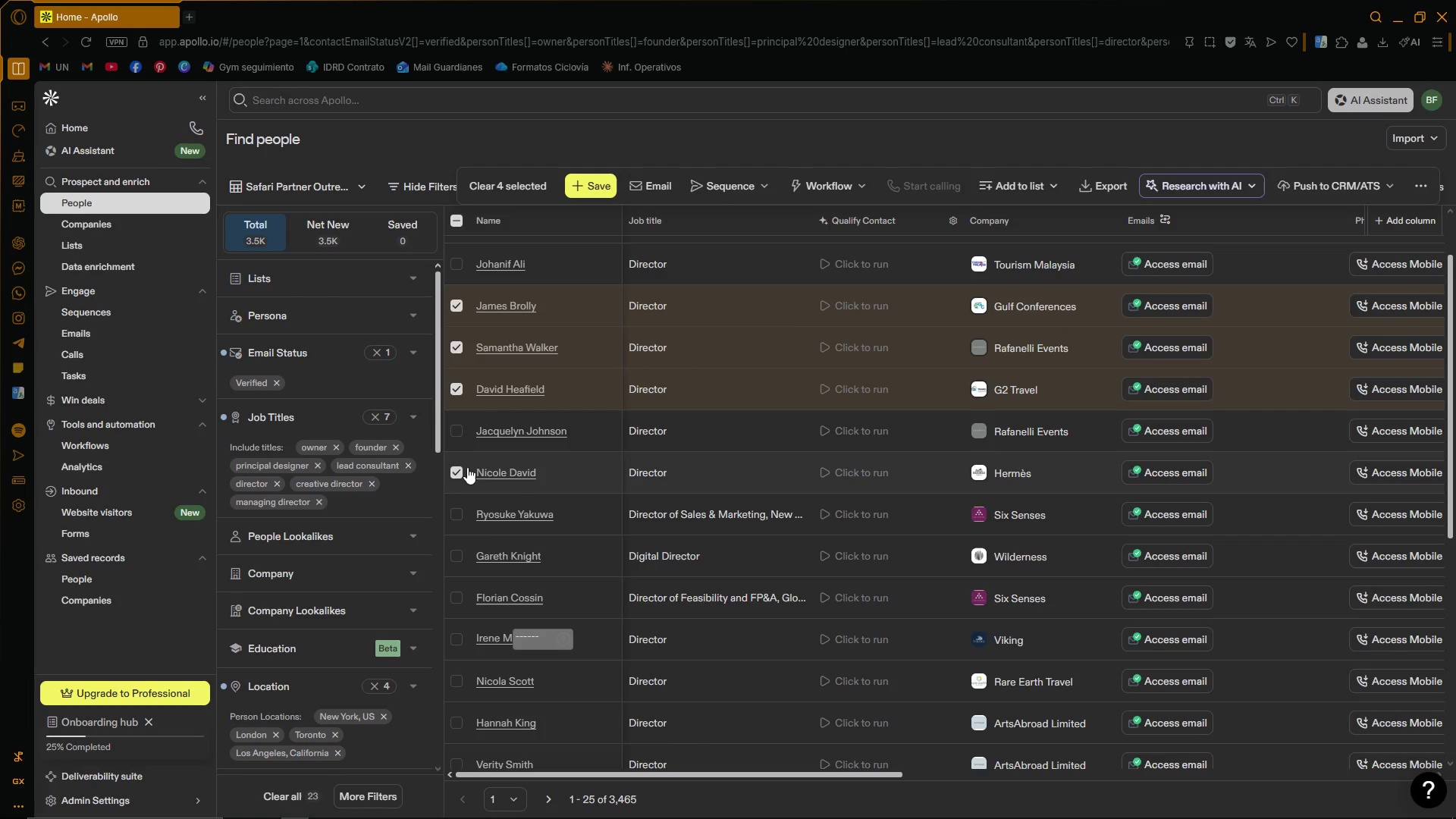 
scroll: coordinate [486, 458], scroll_direction: up, amount: 4.0
 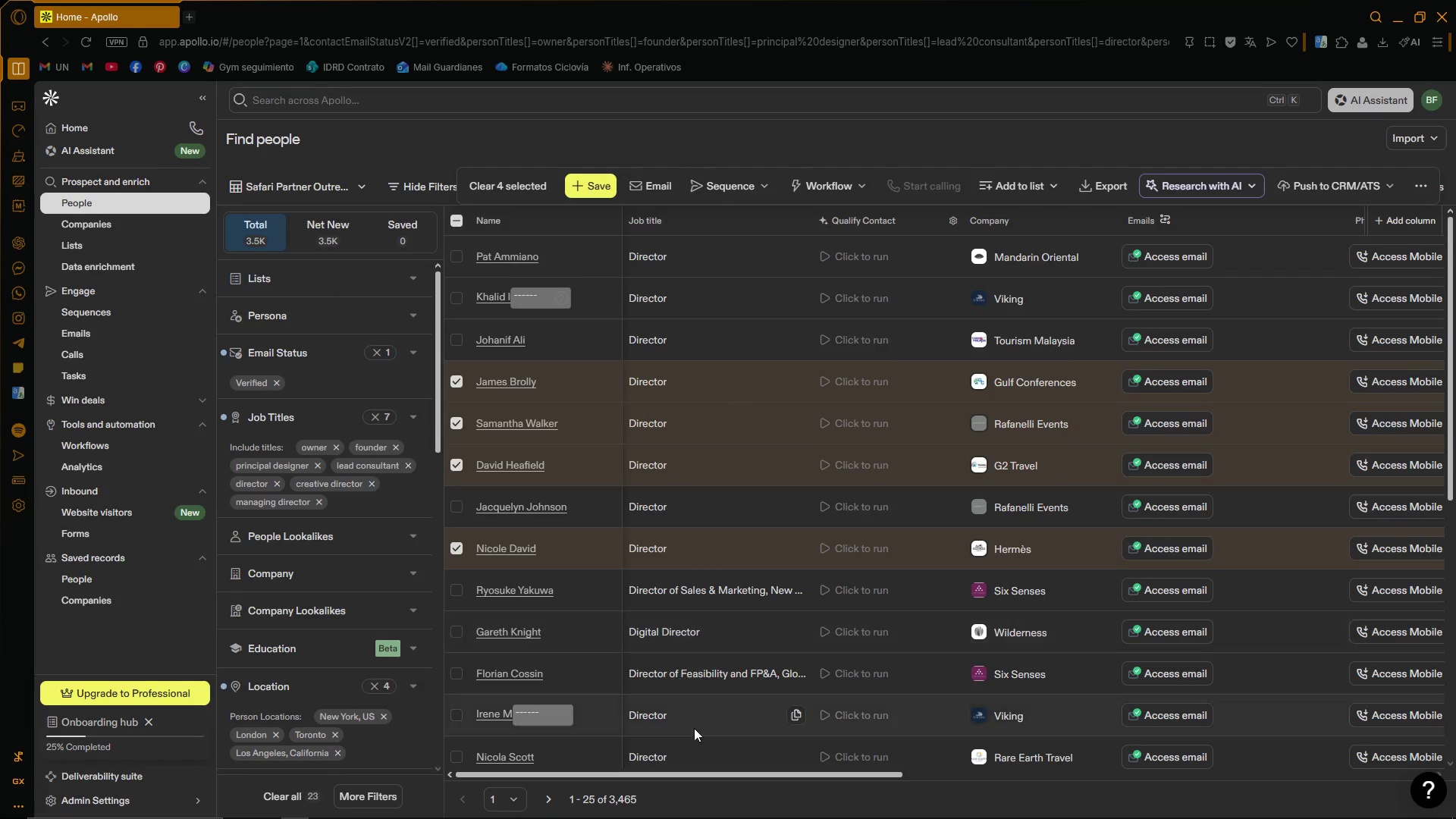 
left_click_drag(start_coordinate=[723, 773], to_coordinate=[634, 794])
 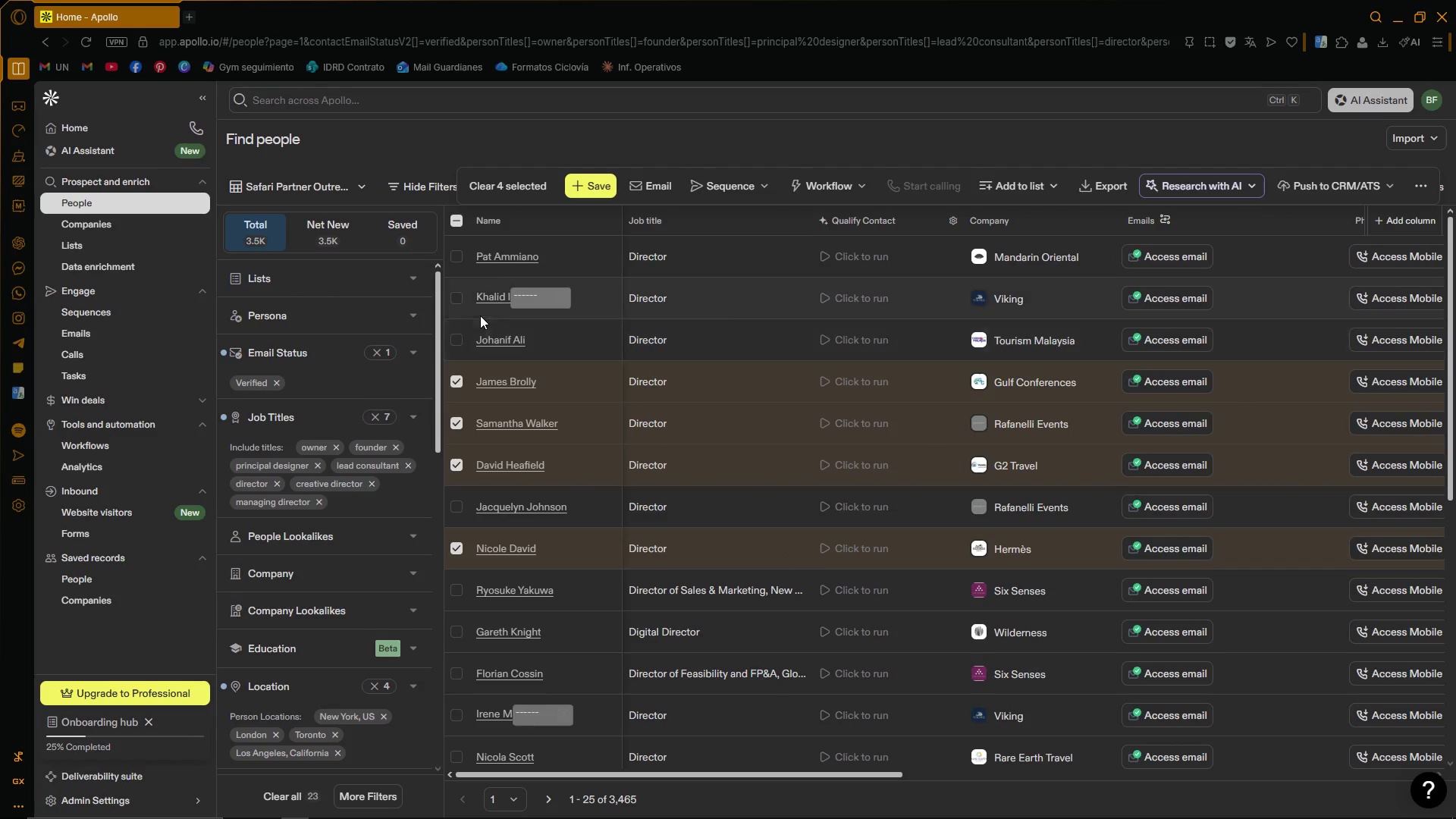 
left_click([459, 260])
 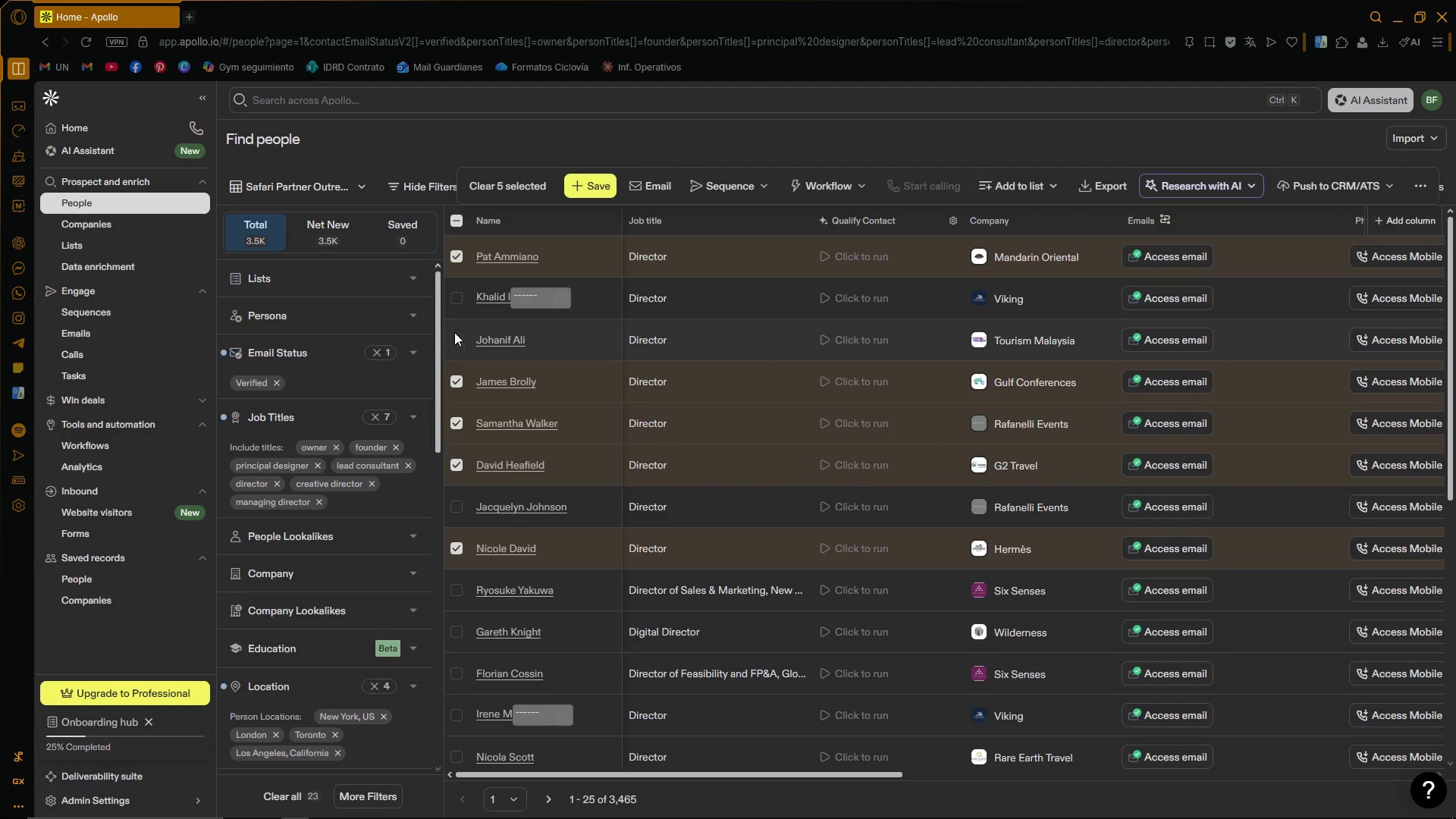 
left_click([453, 340])
 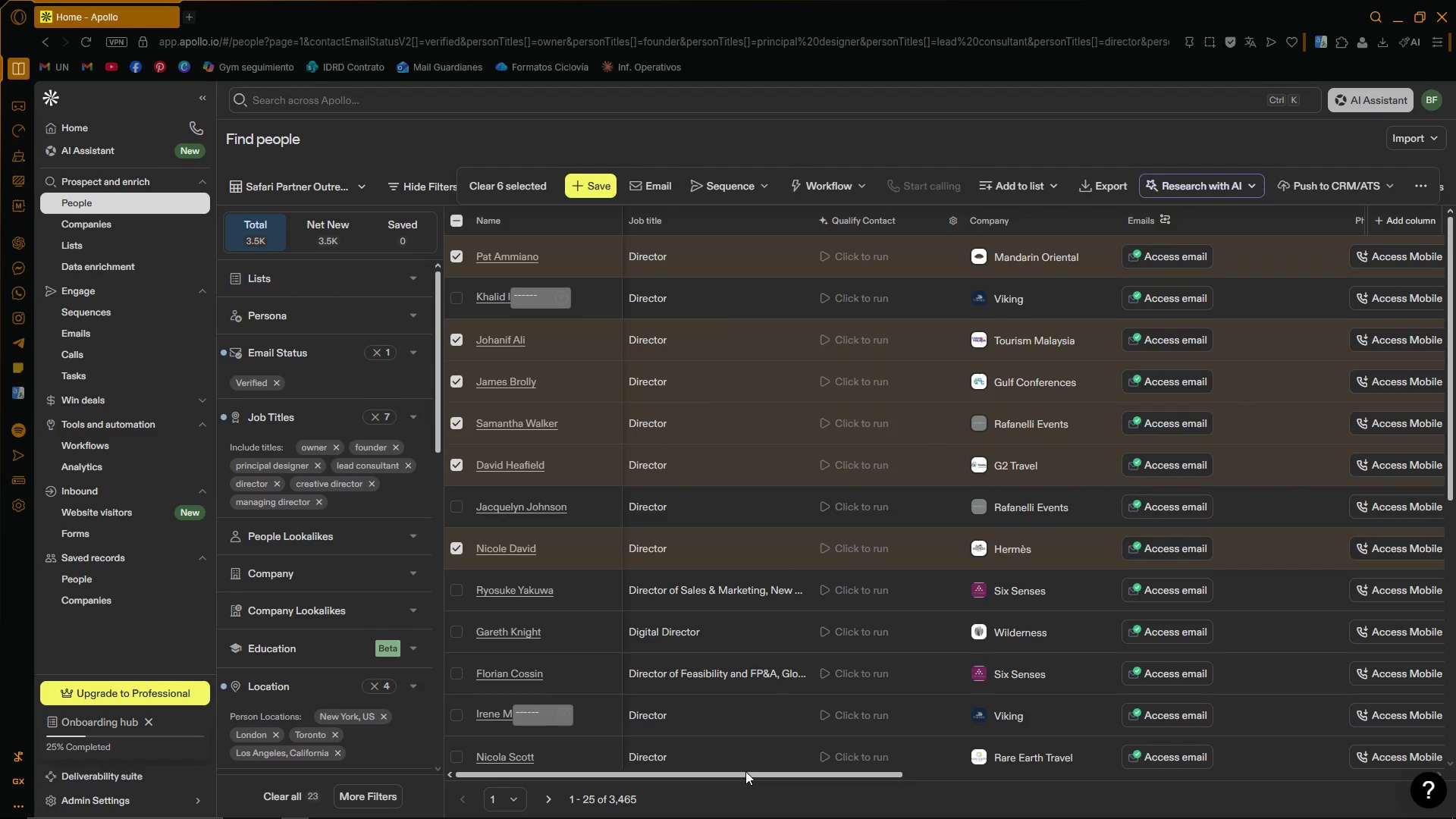 
left_click_drag(start_coordinate=[748, 774], to_coordinate=[621, 766])
 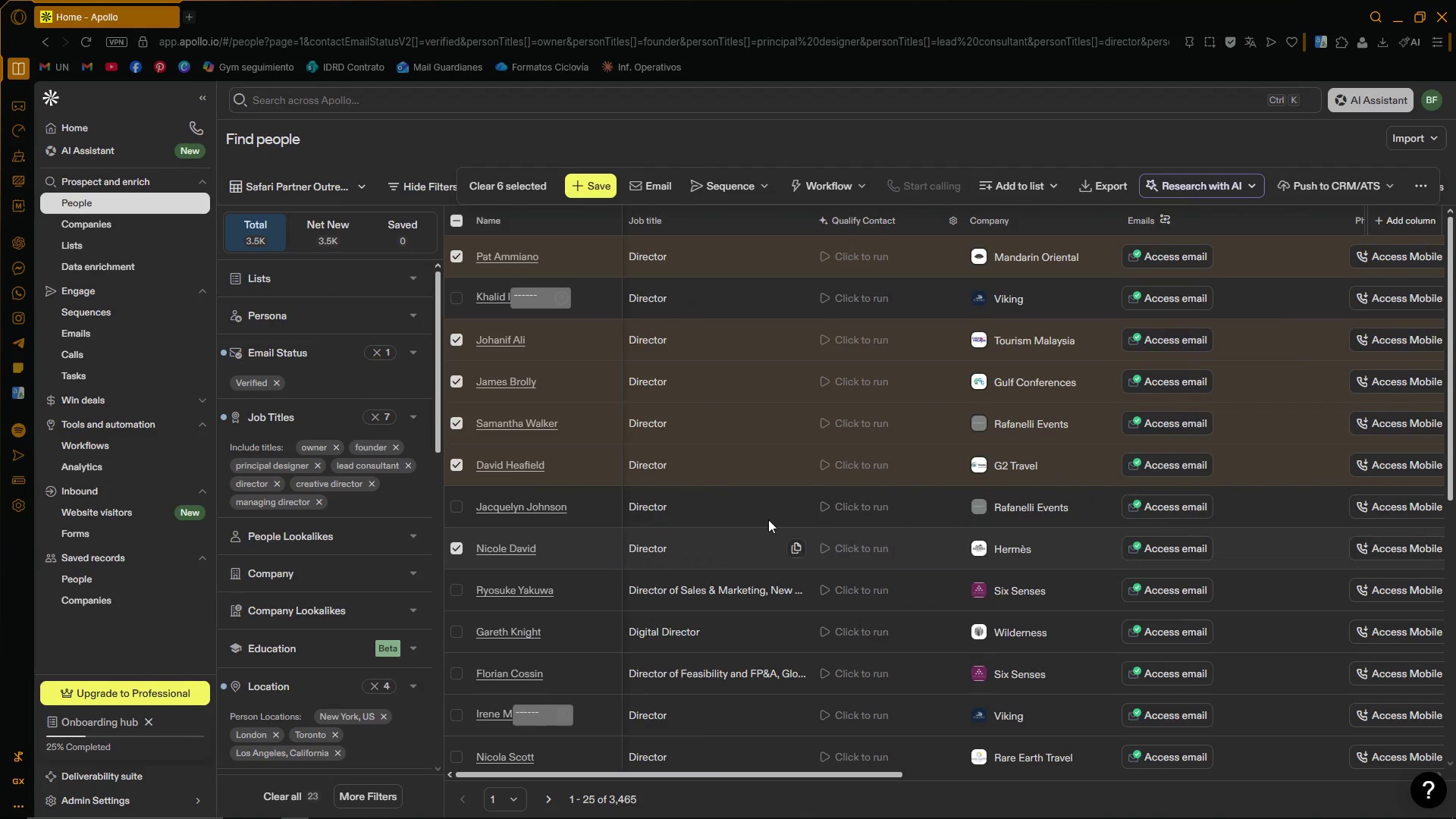 
scroll: coordinate [754, 488], scroll_direction: down, amount: 10.0
 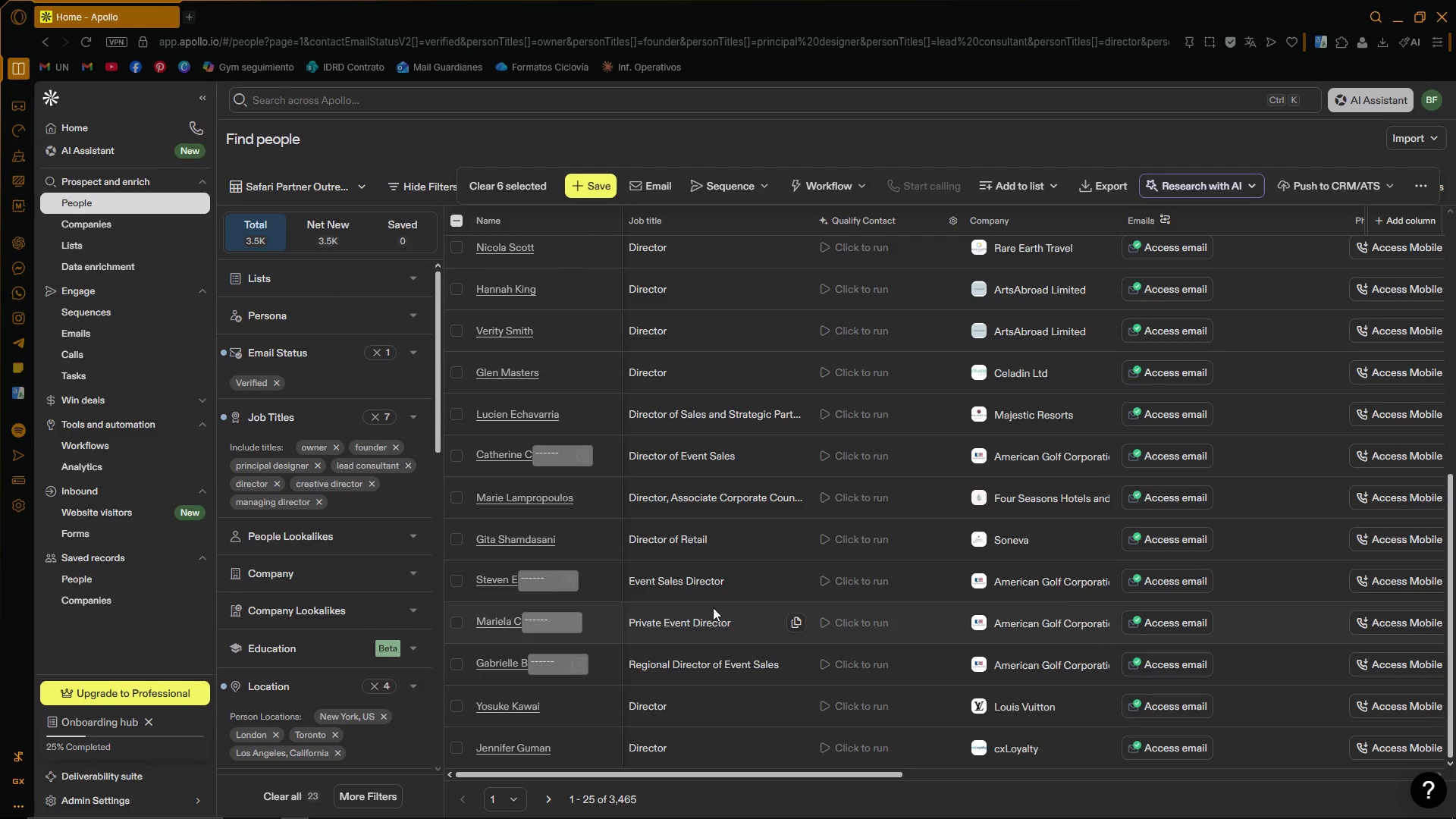 
scroll: coordinate [720, 638], scroll_direction: down, amount: 2.0
 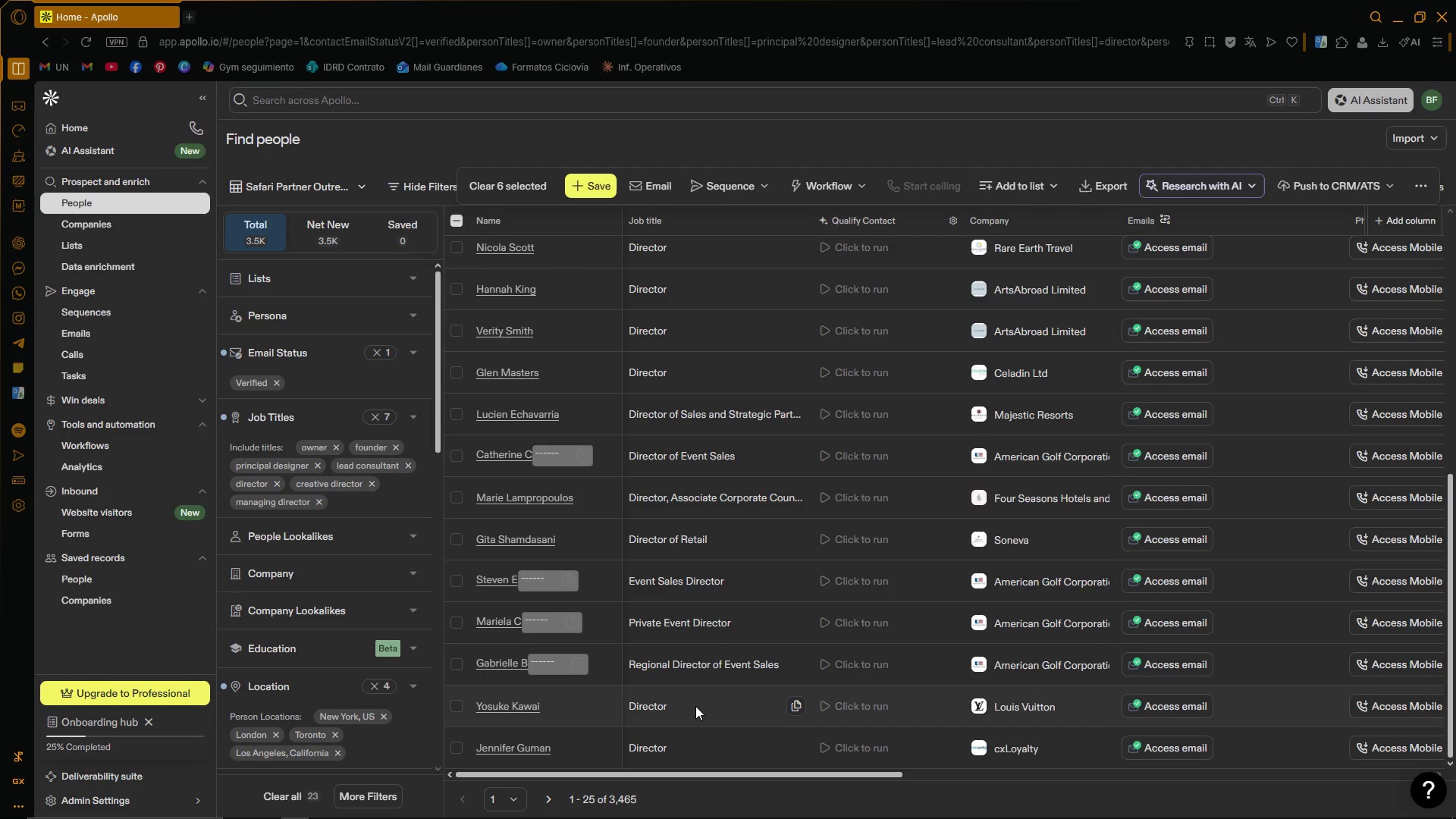 
scroll: coordinate [702, 578], scroll_direction: up, amount: 9.0
 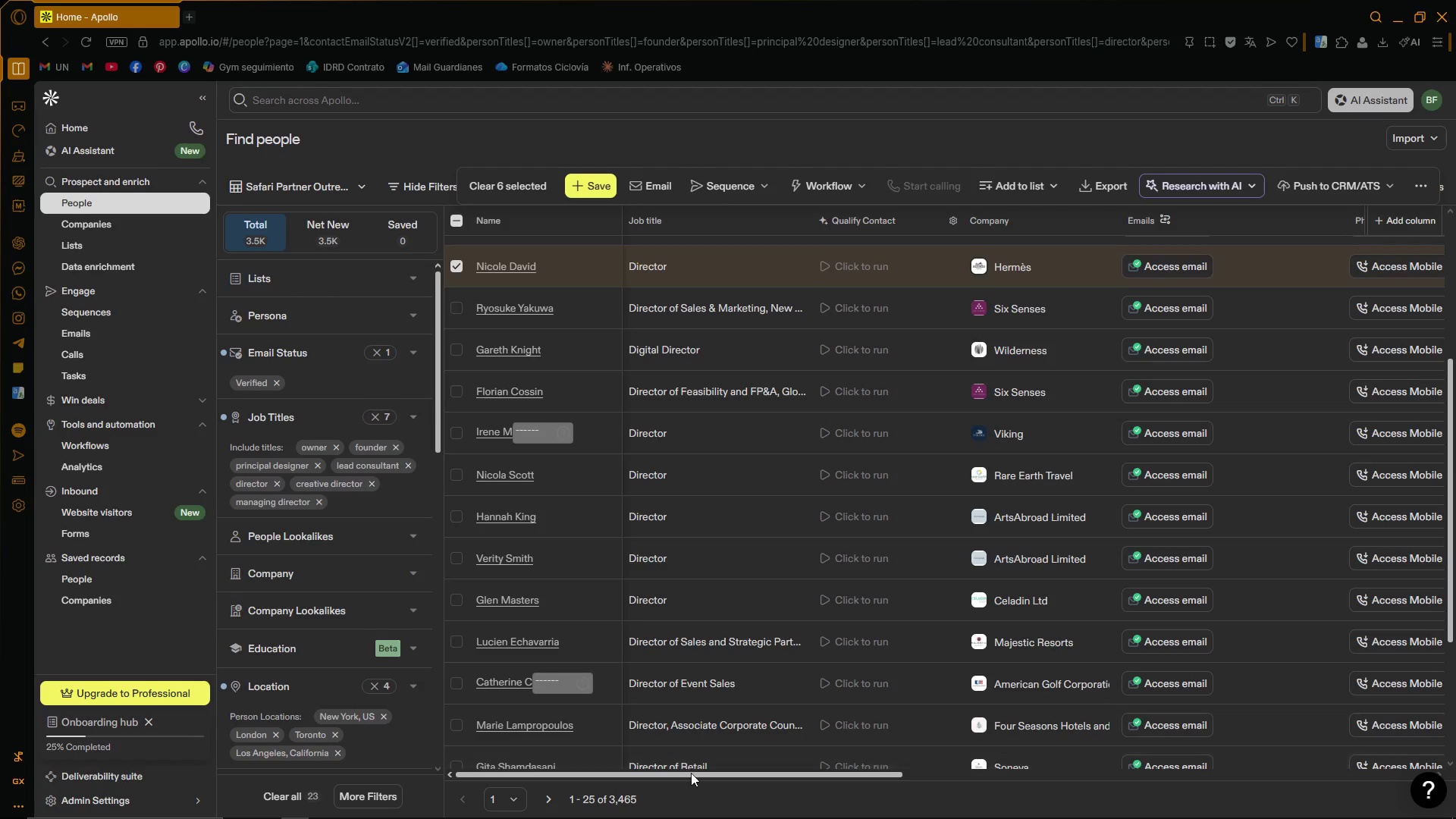 
left_click_drag(start_coordinate=[691, 773], to_coordinate=[669, 770])
 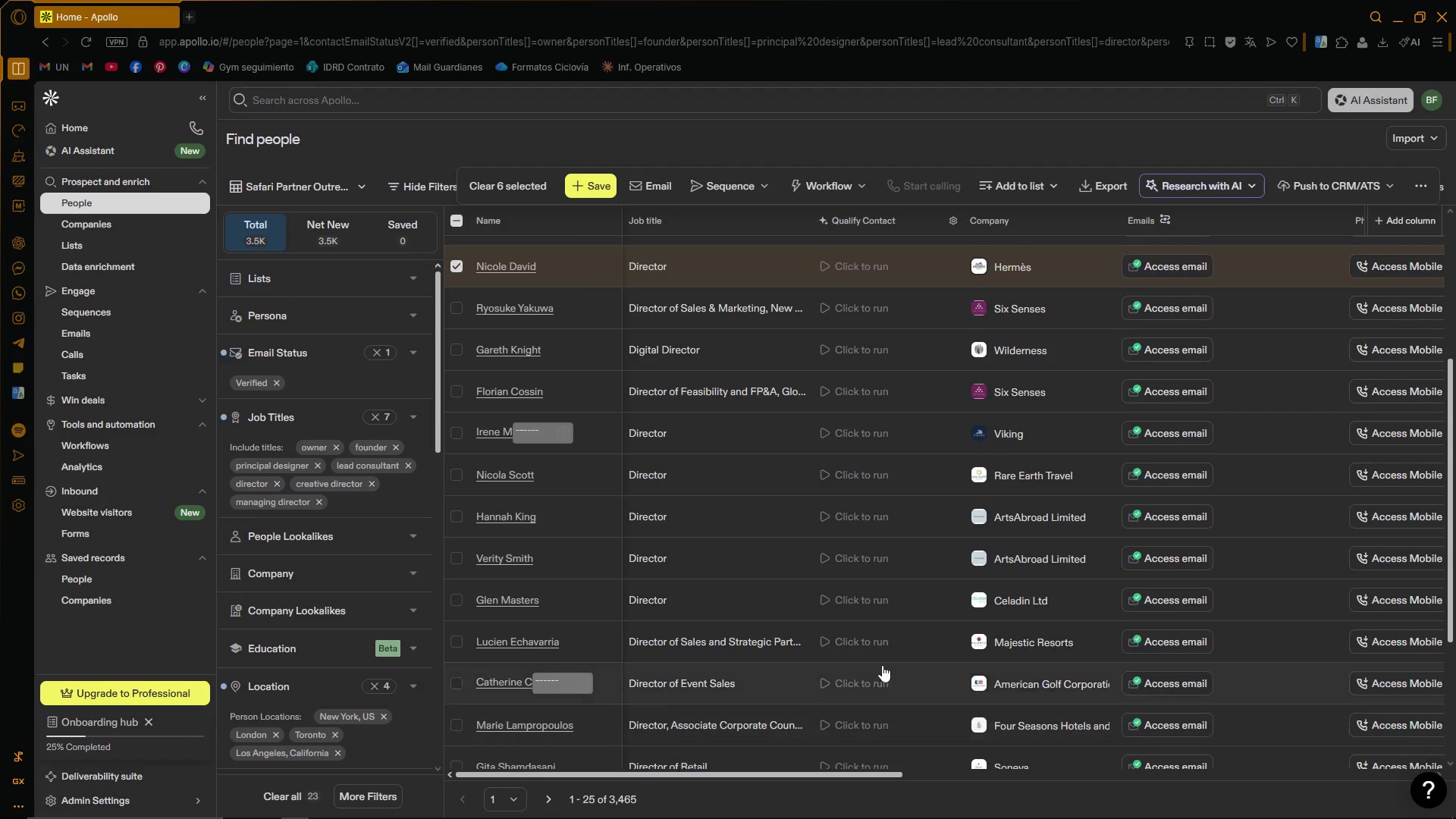 
scroll: coordinate [874, 646], scroll_direction: up, amount: 1.0
 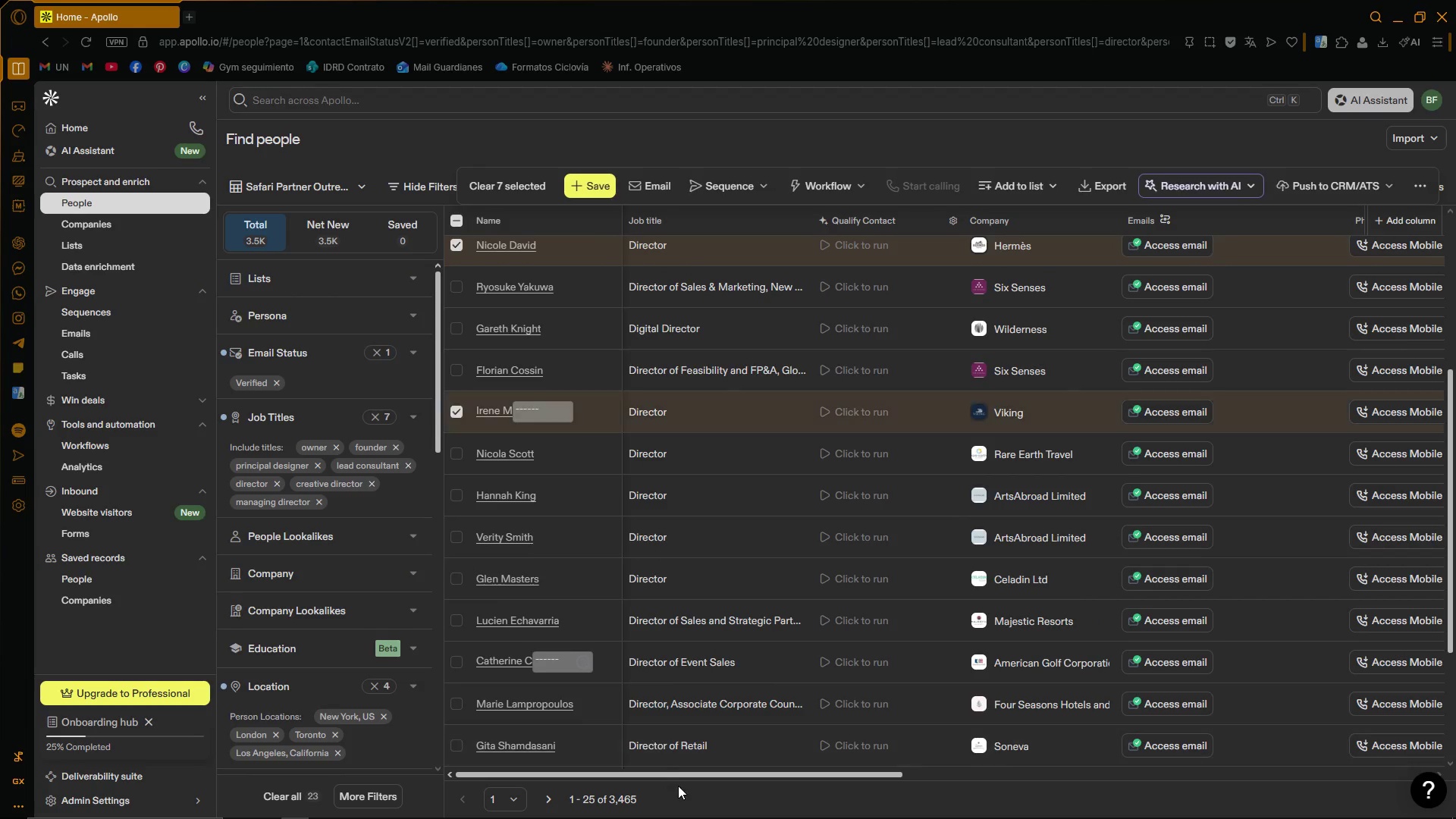 
left_click_drag(start_coordinate=[688, 773], to_coordinate=[974, 799])
 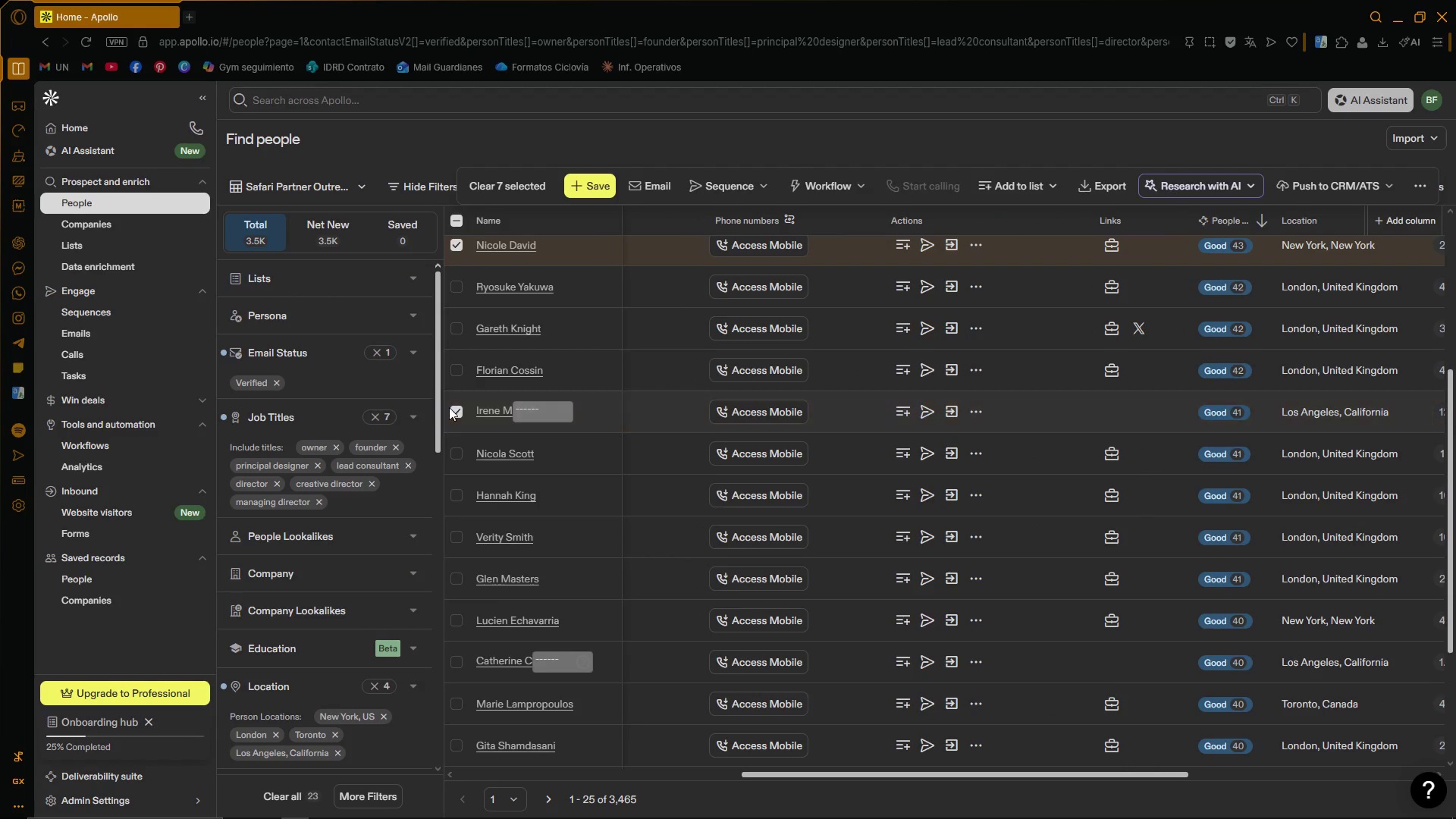 
left_click([458, 410])
 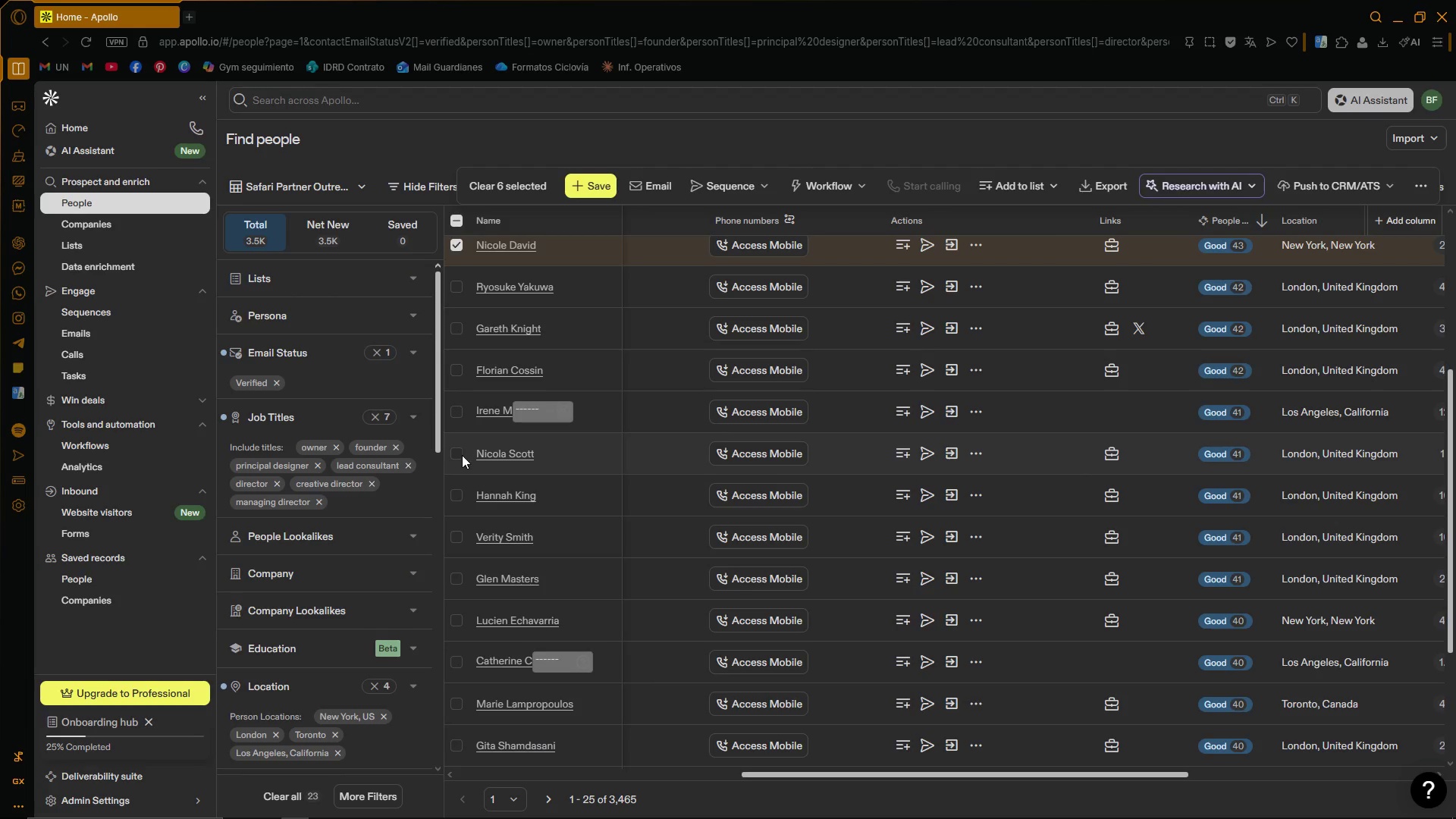 
left_click([454, 451])
 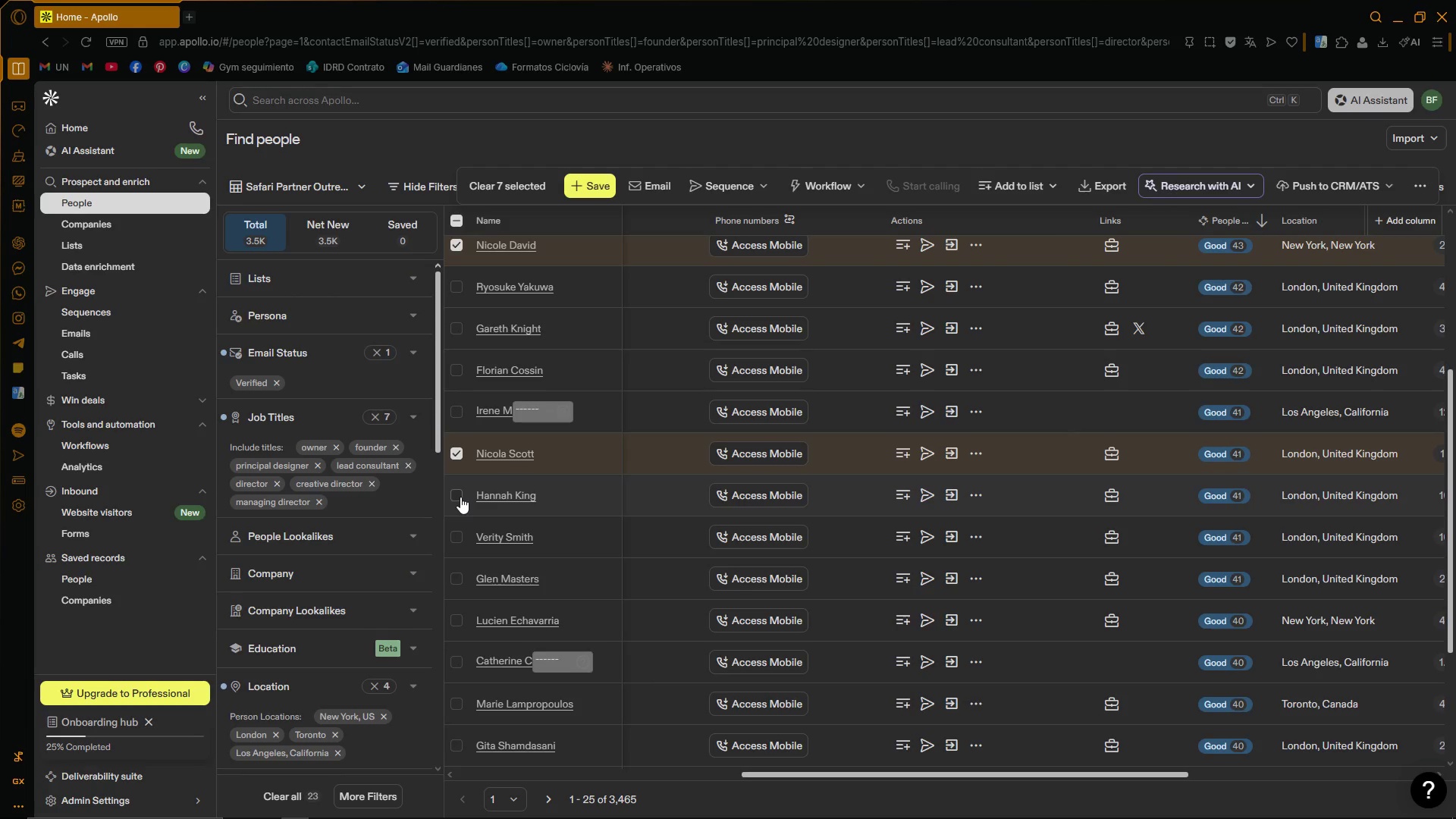 
left_click([460, 497])
 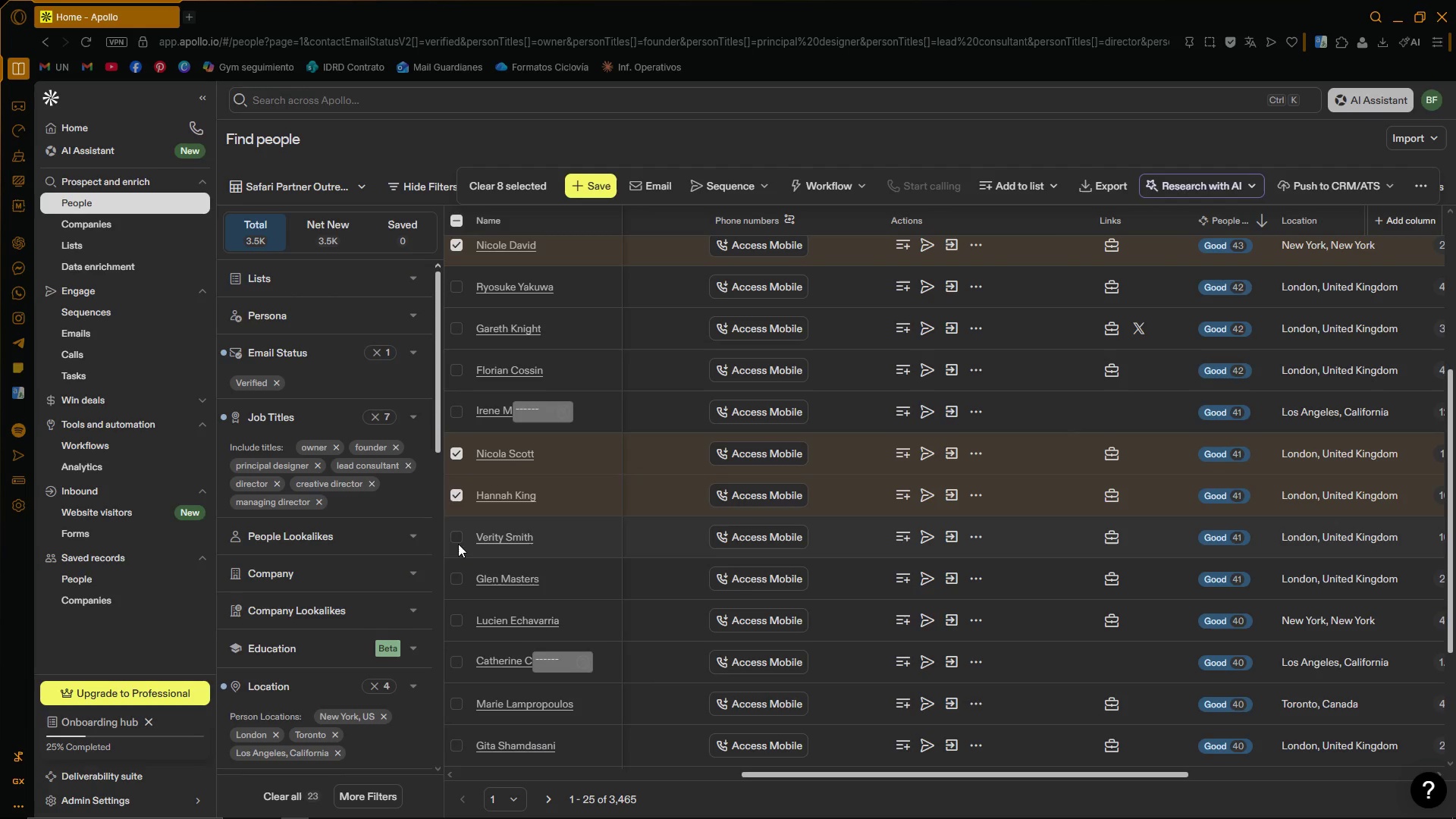 
left_click([456, 541])
 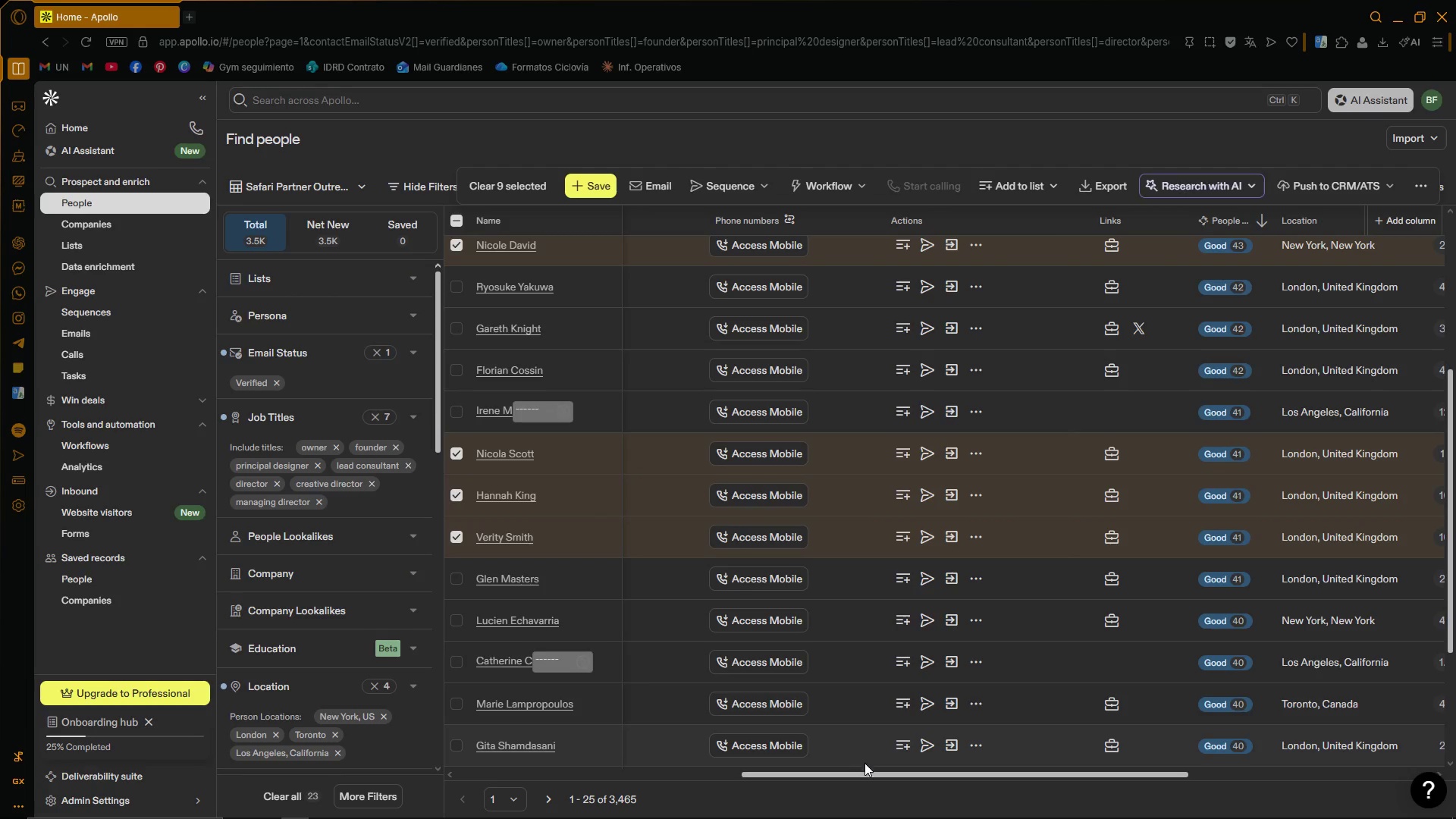 
left_click_drag(start_coordinate=[873, 775], to_coordinate=[548, 786])
 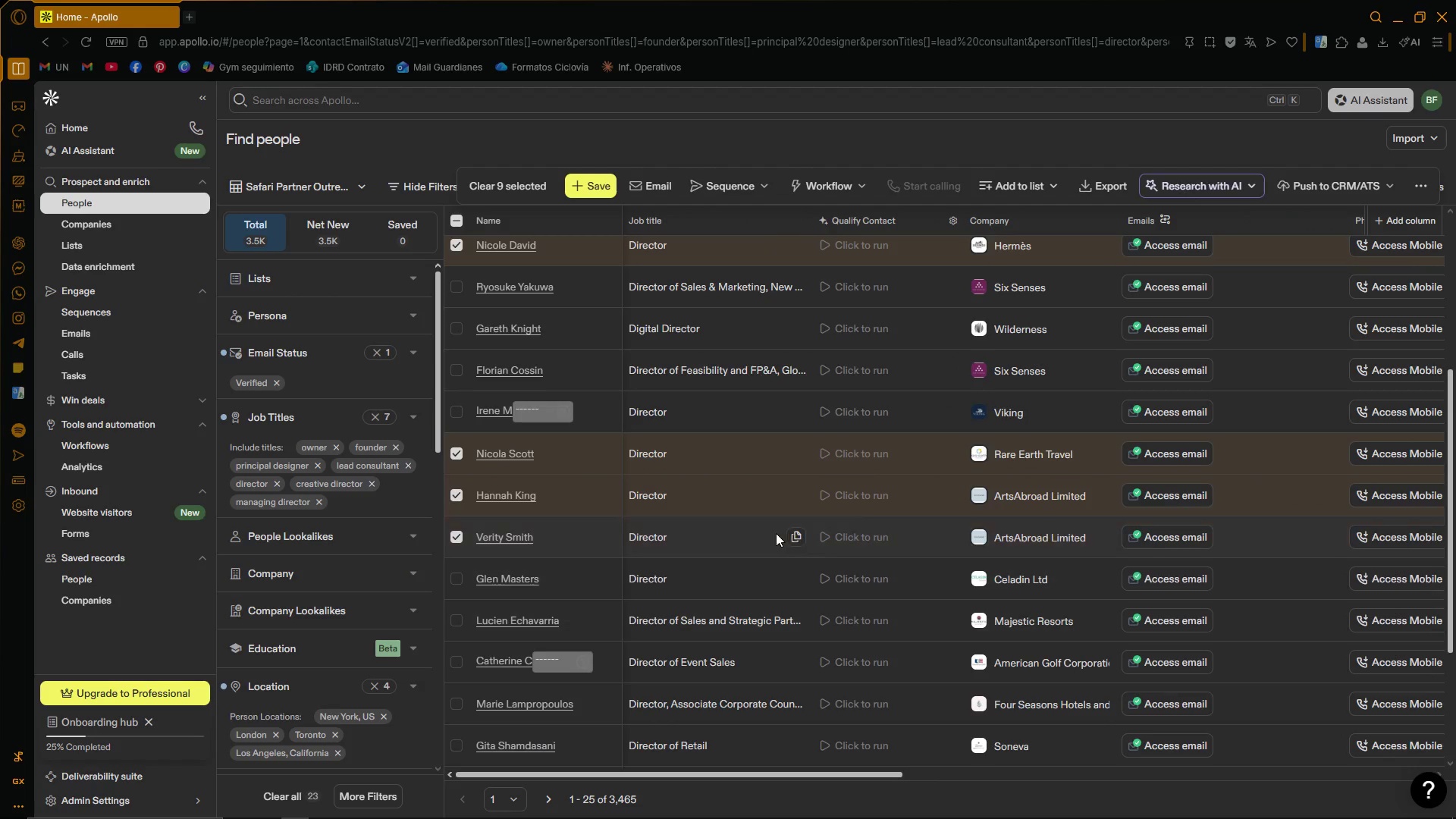 
scroll: coordinate [908, 524], scroll_direction: up, amount: 6.0
 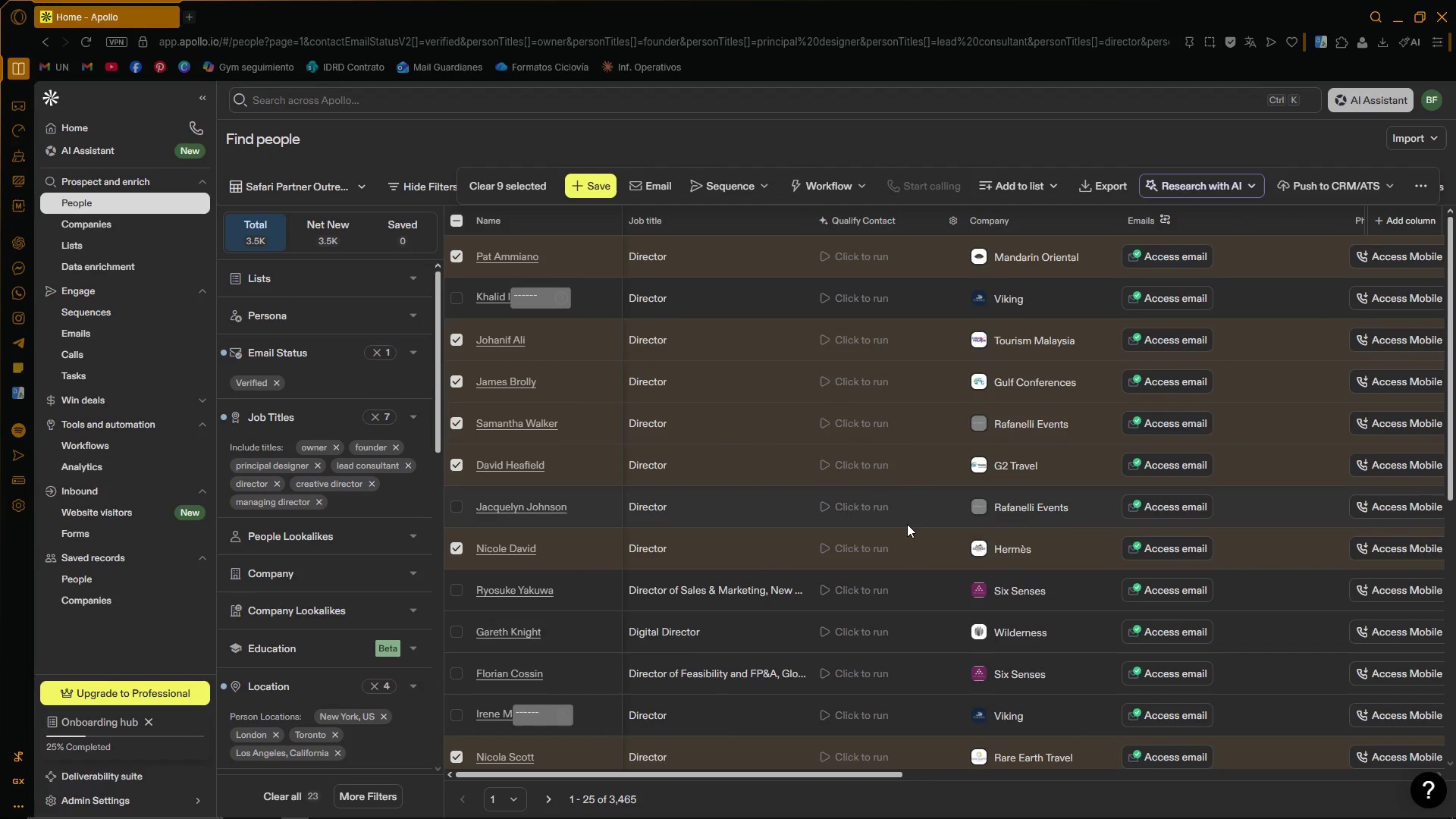 
scroll: coordinate [910, 510], scroll_direction: down, amount: 3.0
 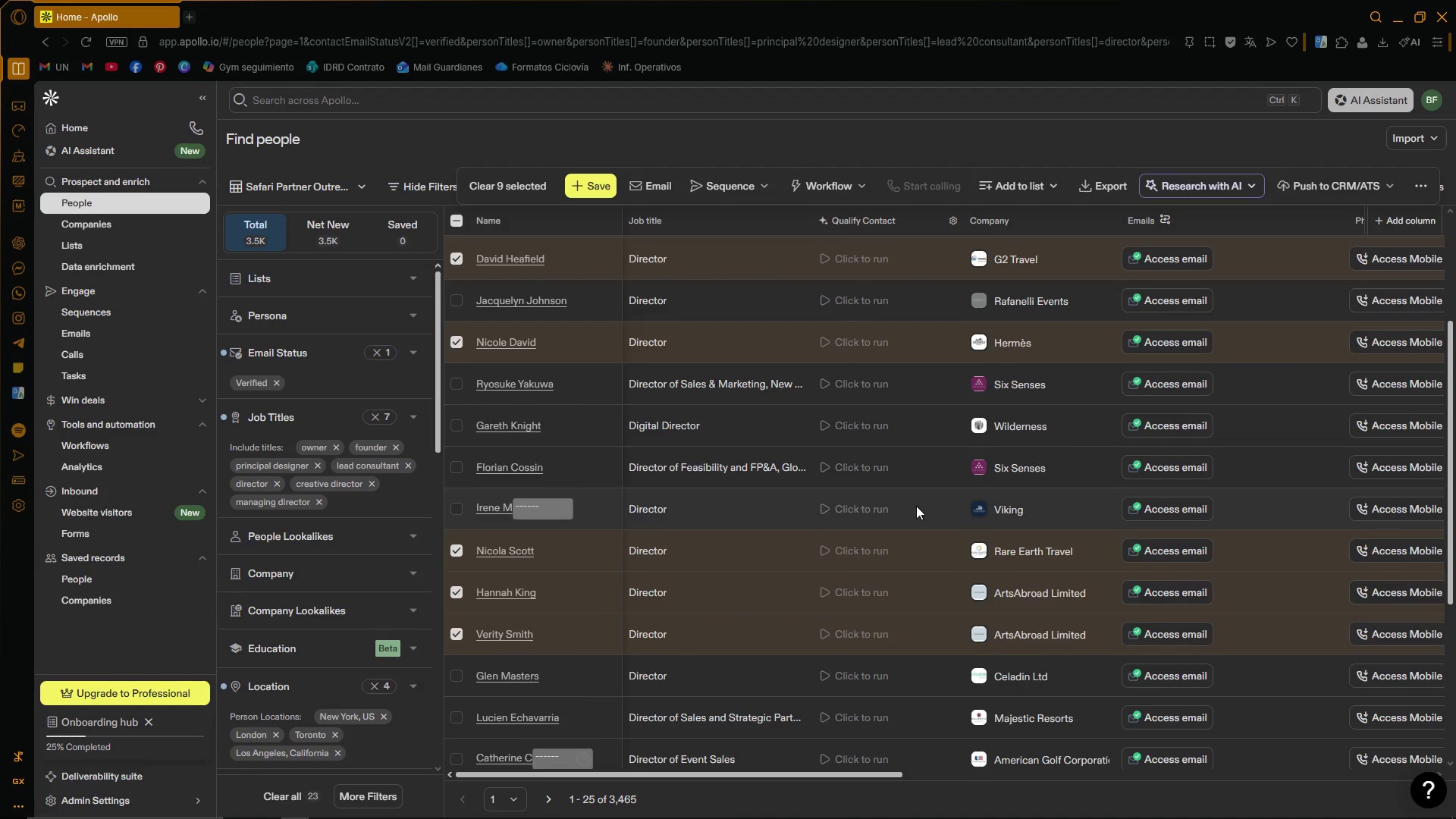 
scroll: coordinate [979, 520], scroll_direction: up, amount: 2.0
 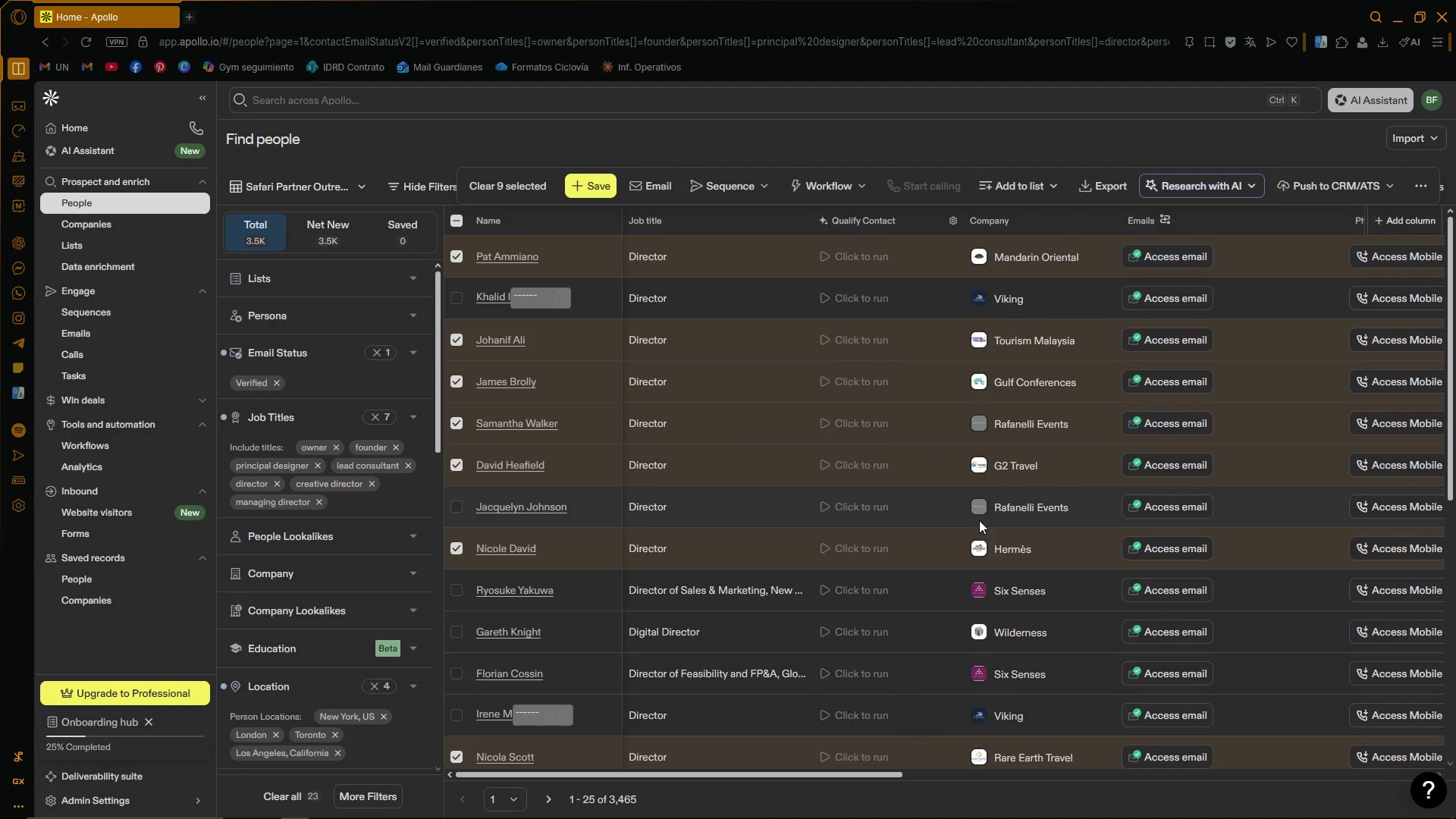 
scroll: coordinate [883, 582], scroll_direction: down, amount: 6.0
 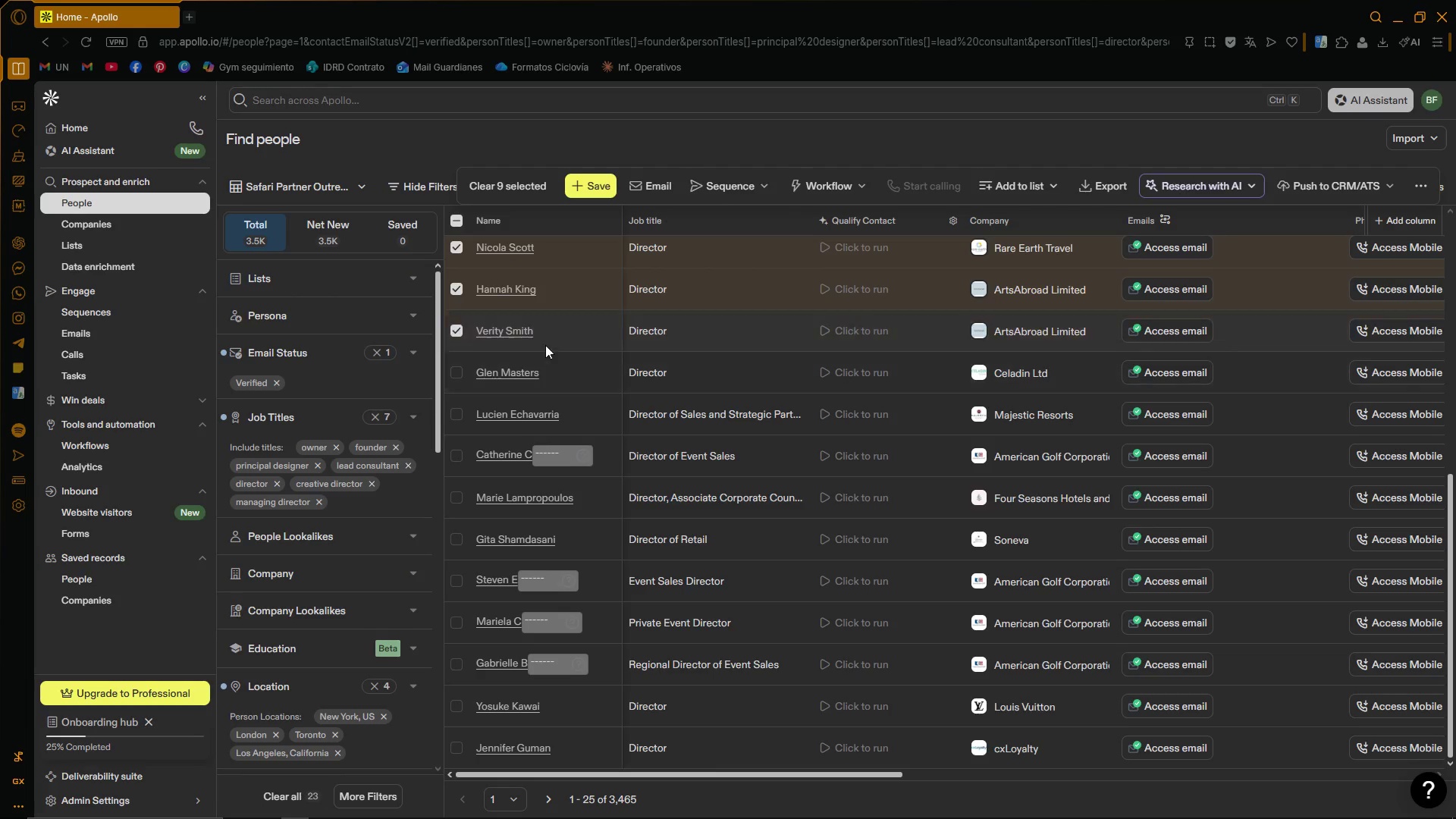 
left_click([454, 290])
 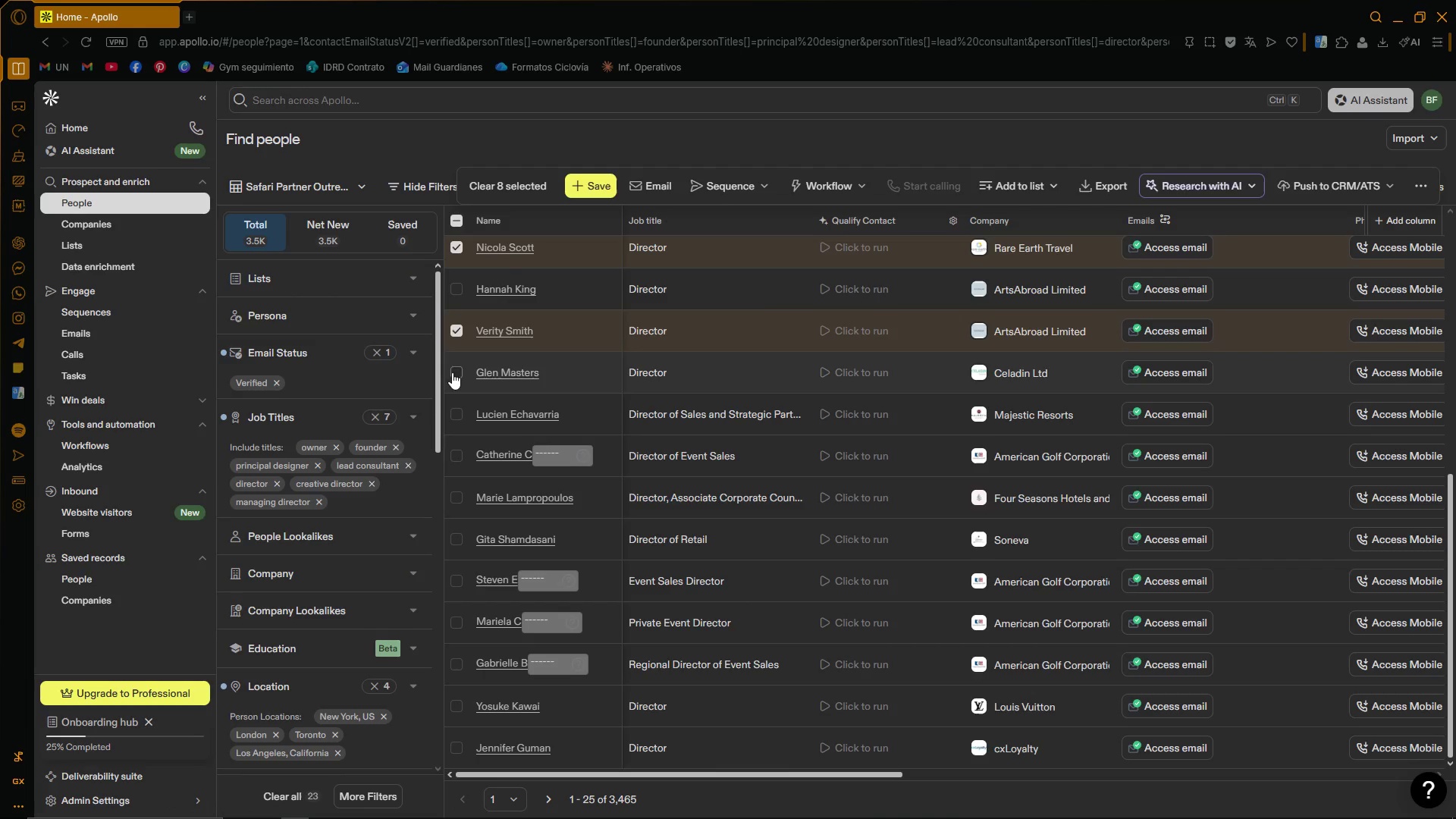 
left_click_drag(start_coordinate=[755, 775], to_coordinate=[617, 803])
 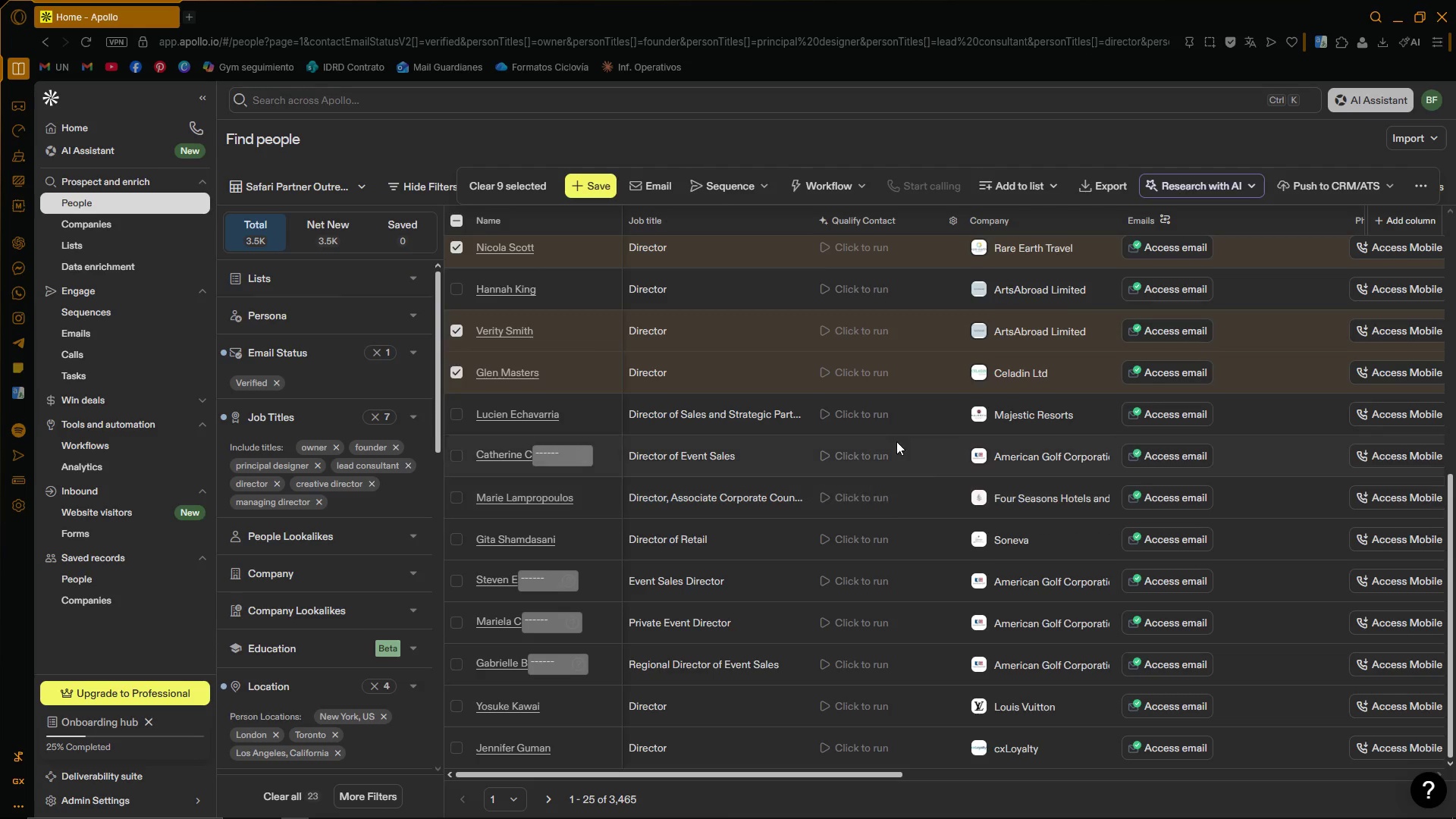 
scroll: coordinate [851, 433], scroll_direction: down, amount: 2.0
 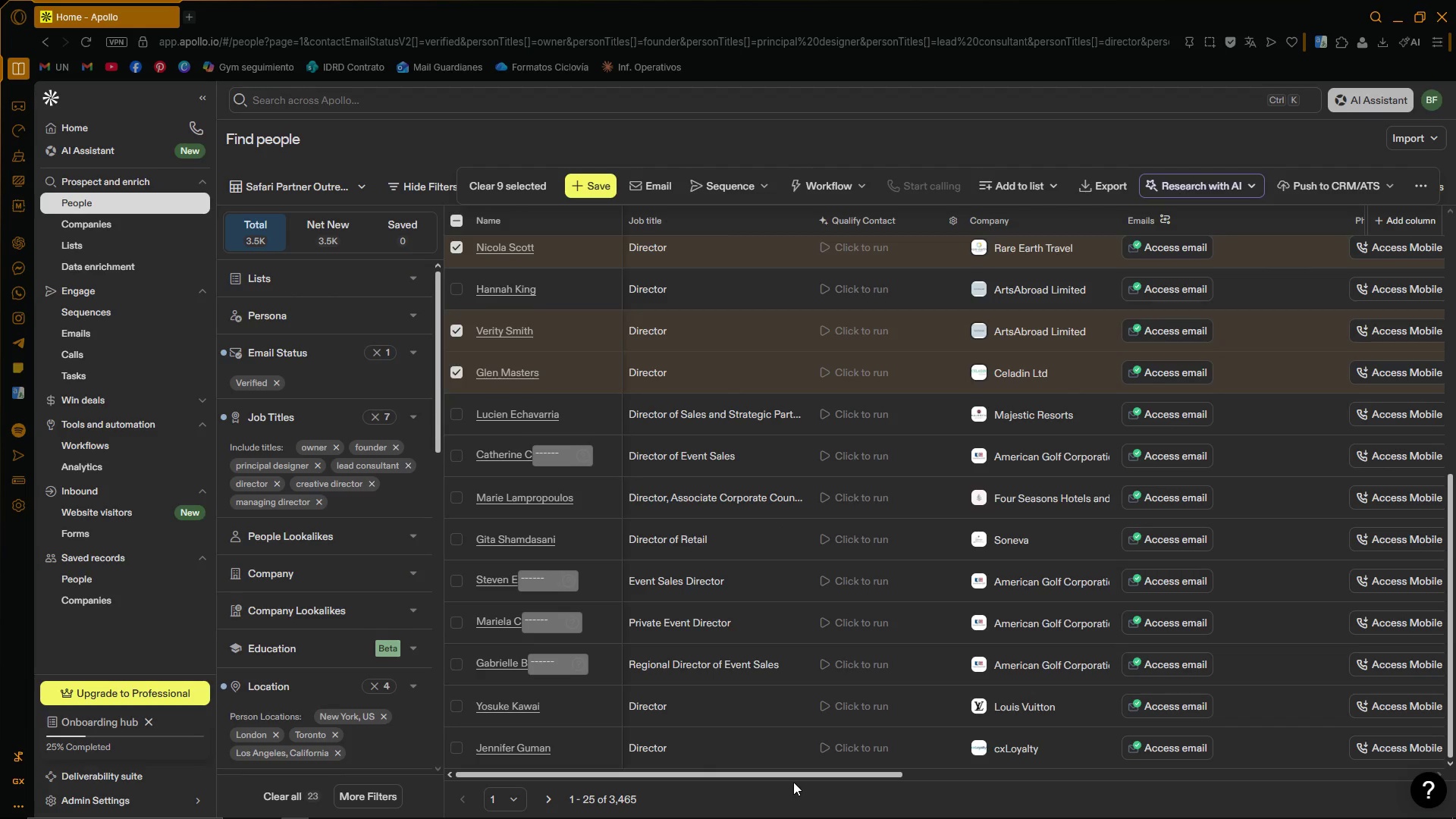 
left_click_drag(start_coordinate=[797, 780], to_coordinate=[815, 783])
 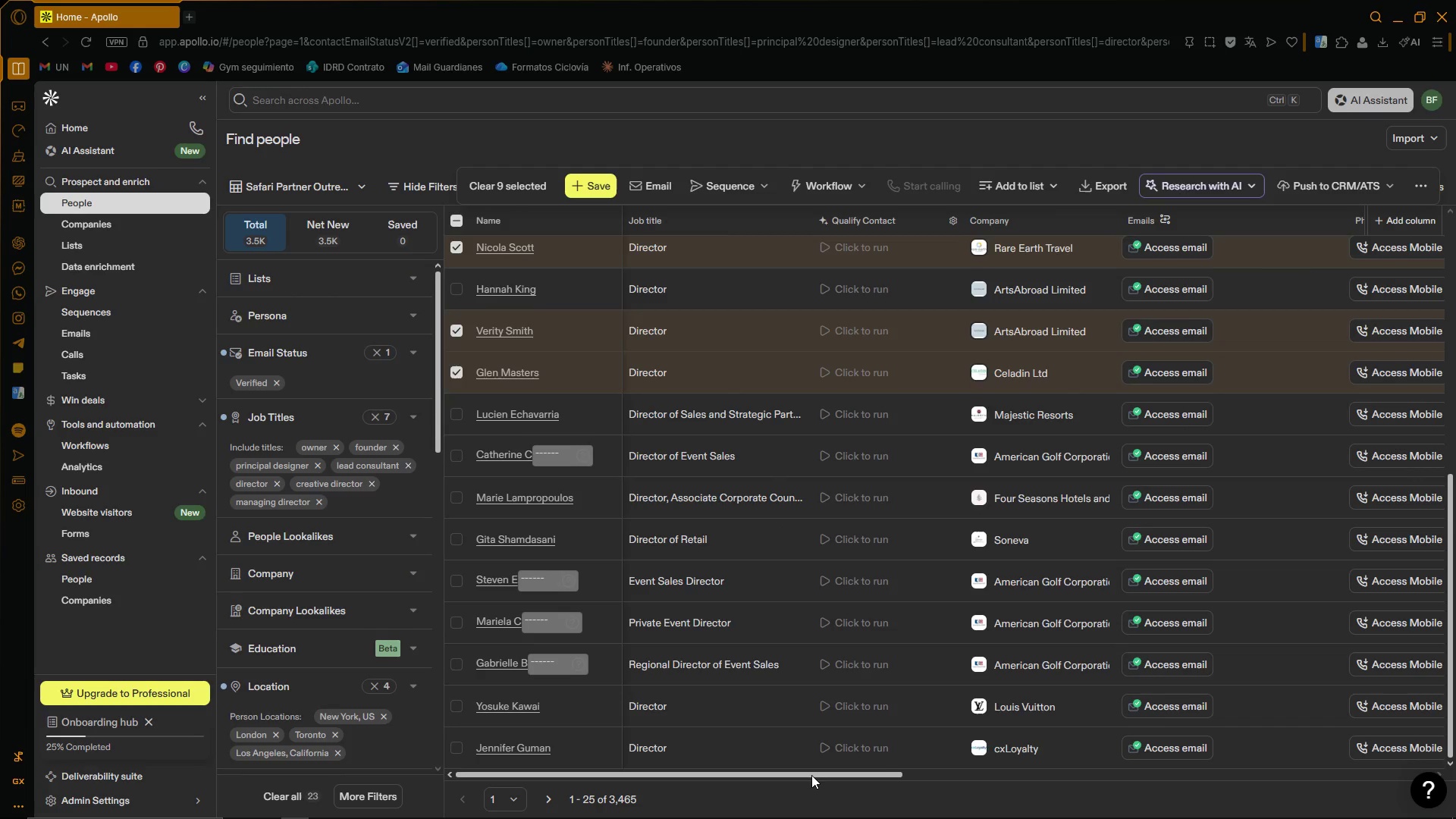 
left_click_drag(start_coordinate=[811, 775], to_coordinate=[745, 790])
 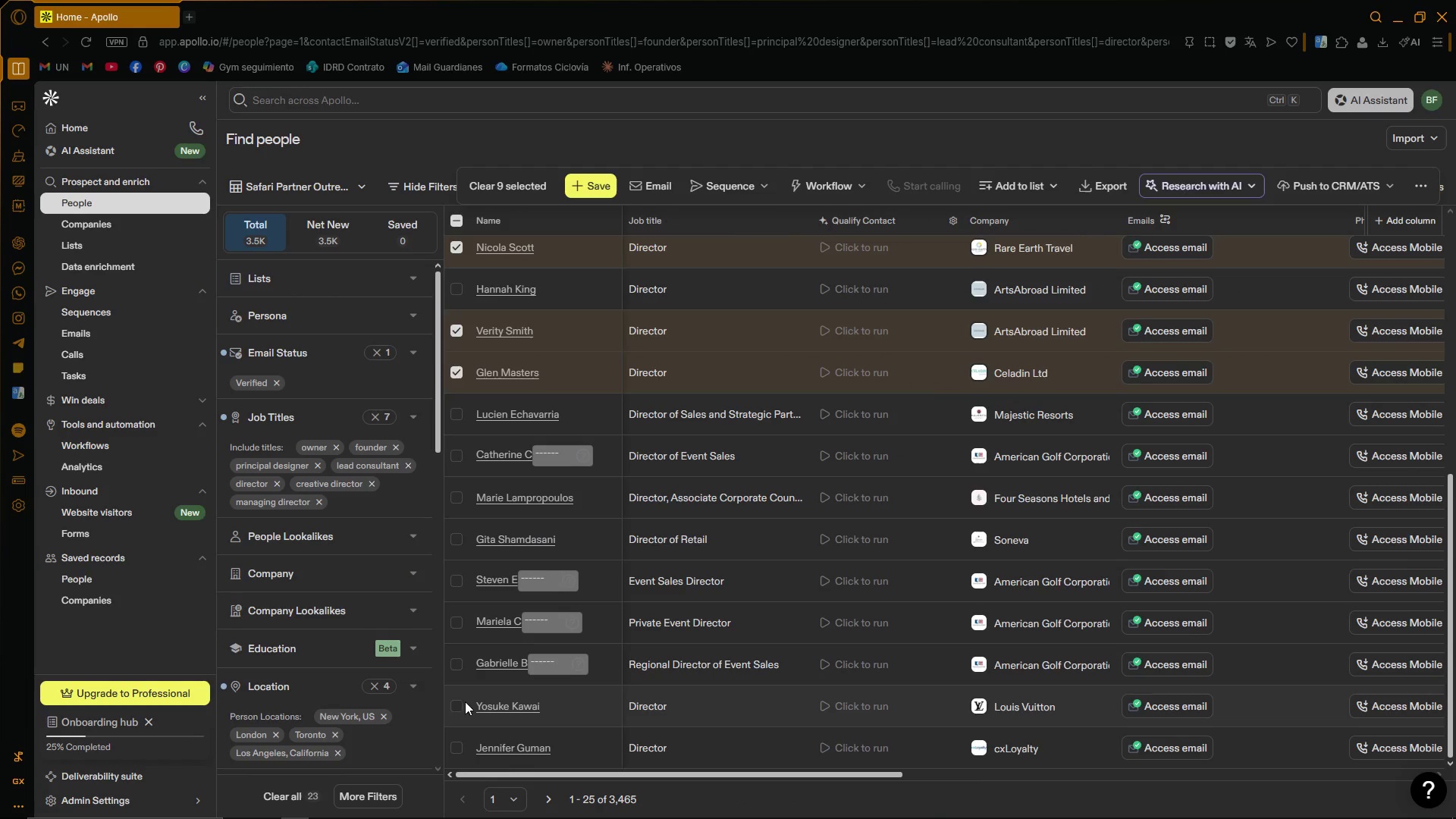 
left_click([457, 704])
 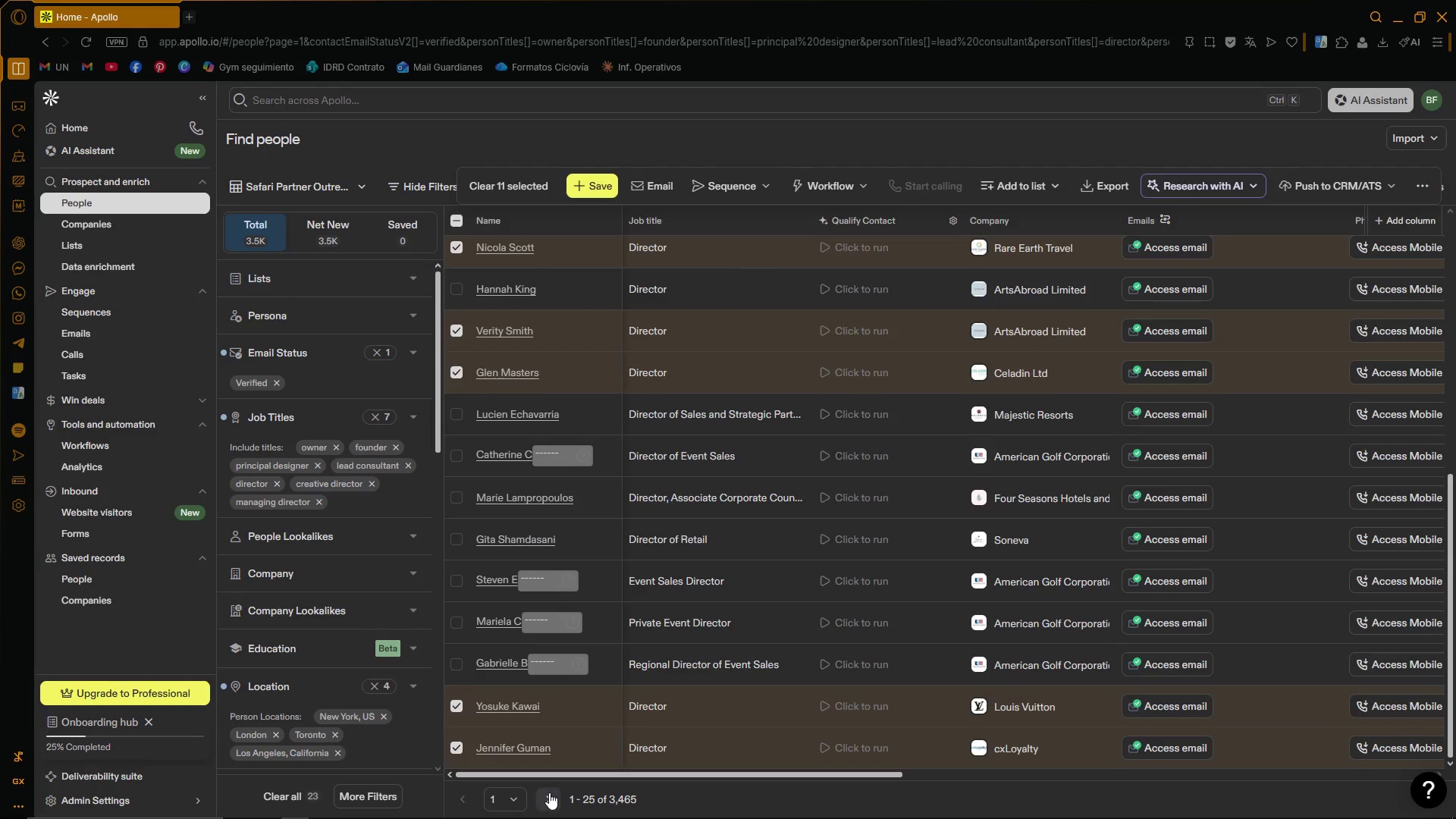 
left_click([544, 801])
 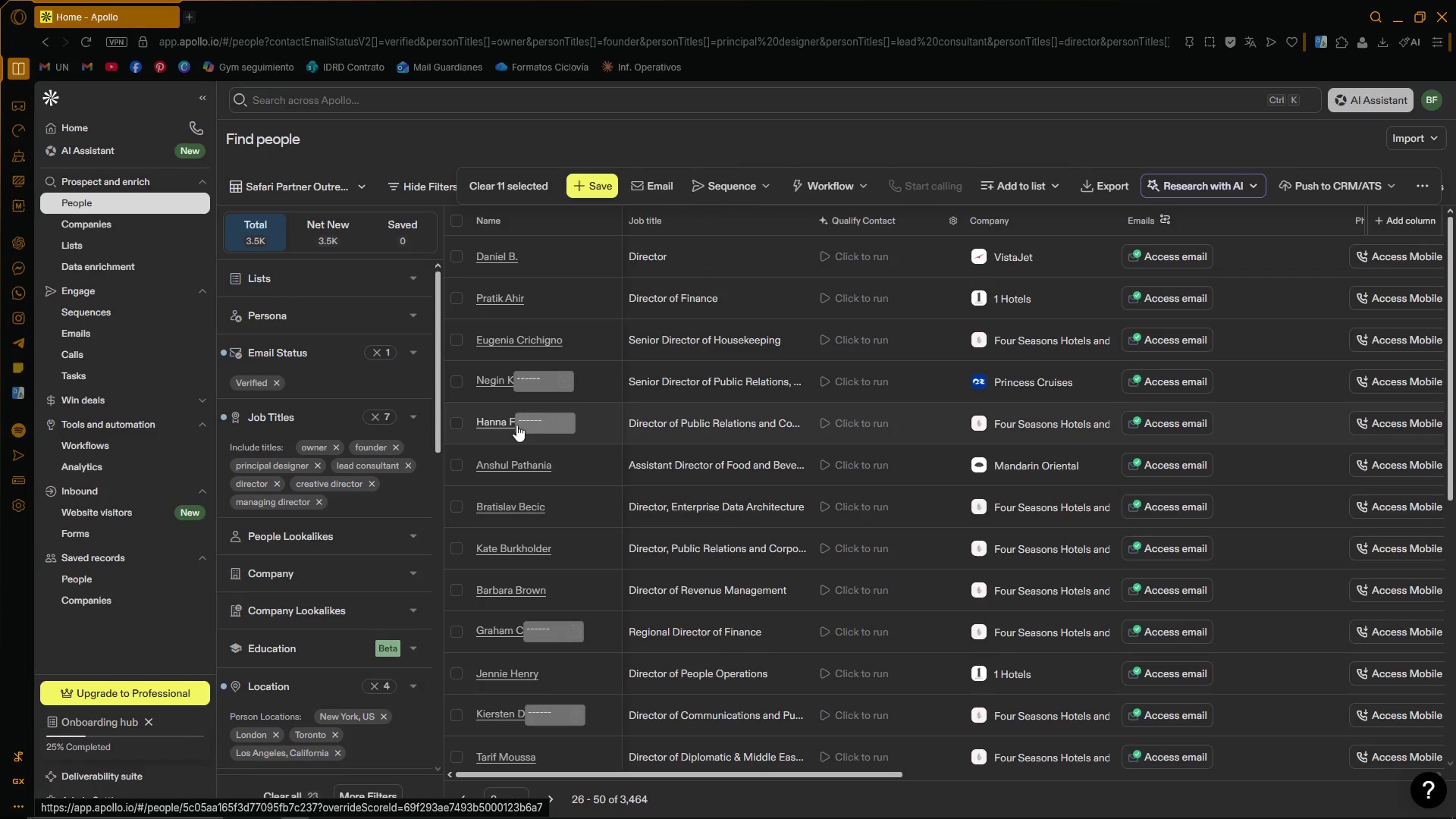 
scroll: coordinate [690, 487], scroll_direction: up, amount: 8.0
 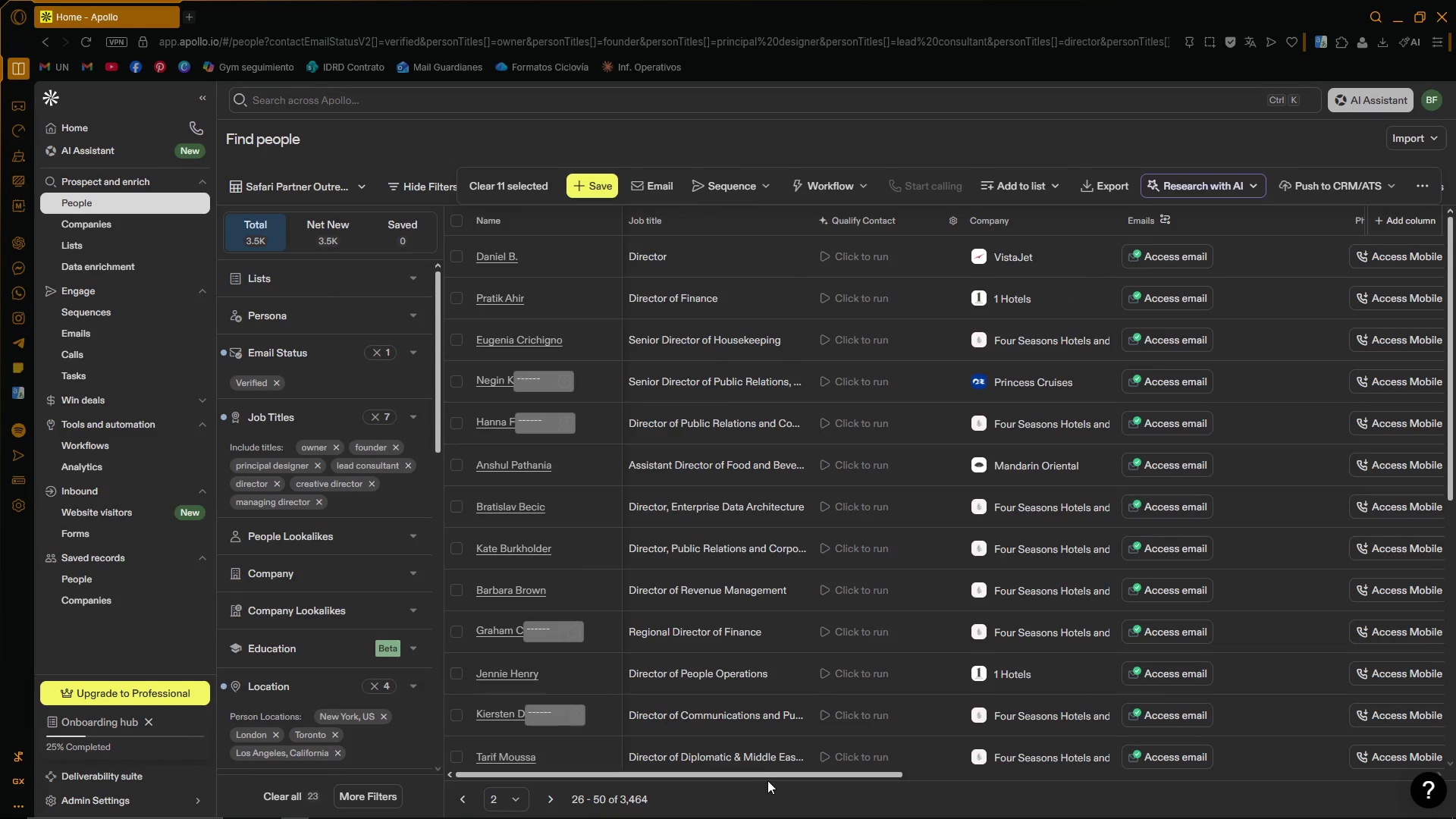 
left_click_drag(start_coordinate=[770, 777], to_coordinate=[690, 793])
 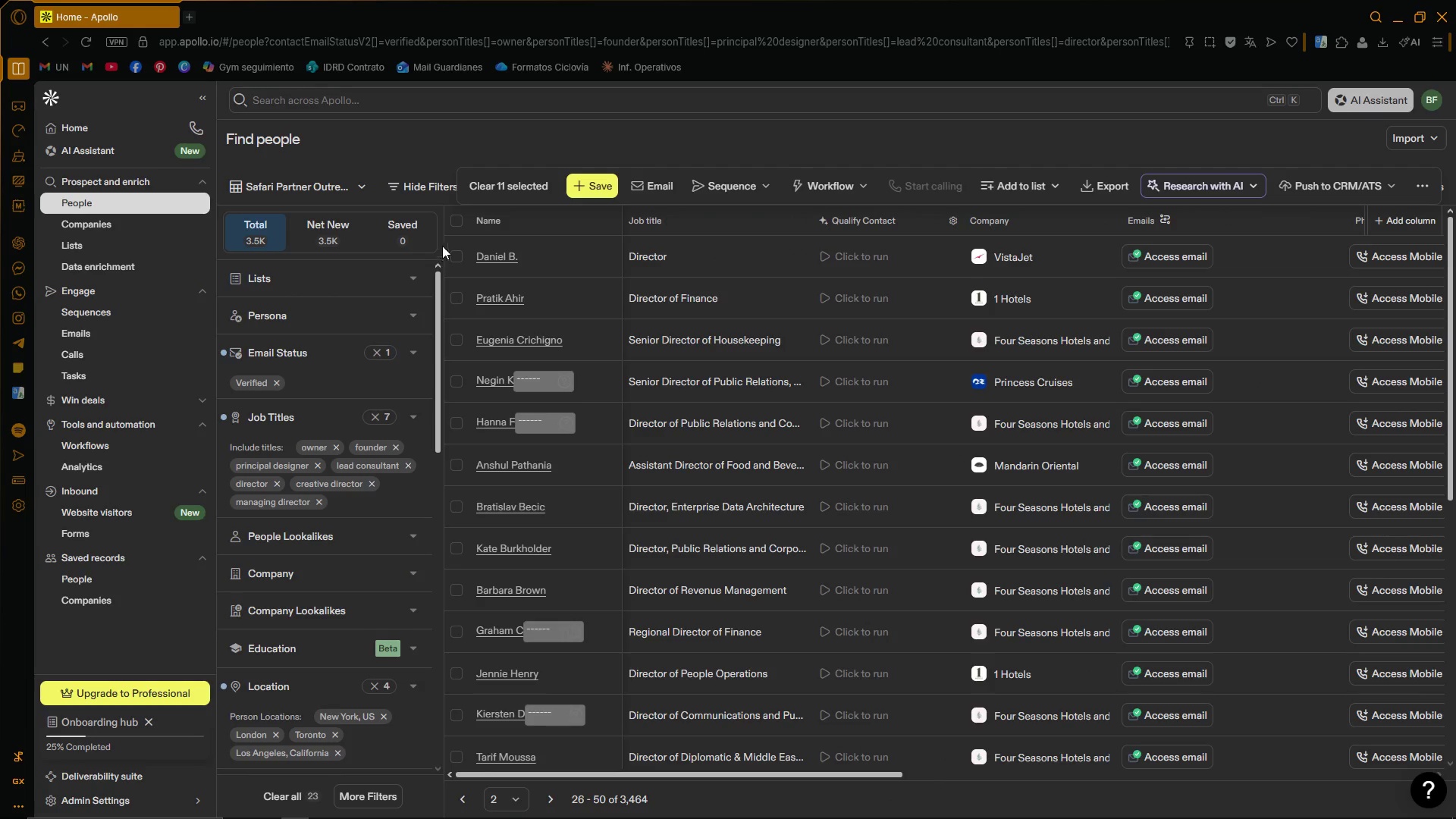 
left_click([450, 259])
 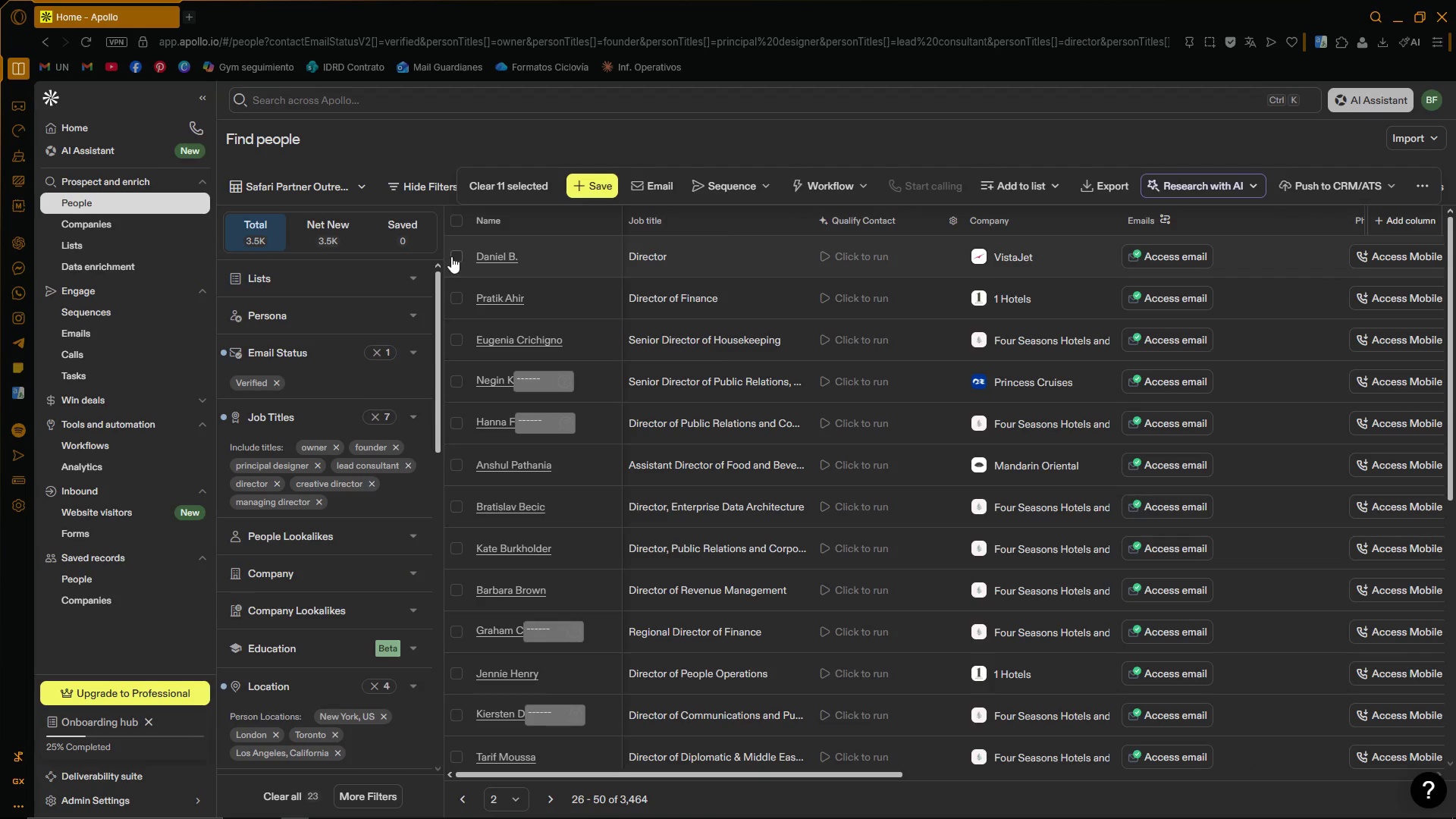 
left_click([453, 256])
 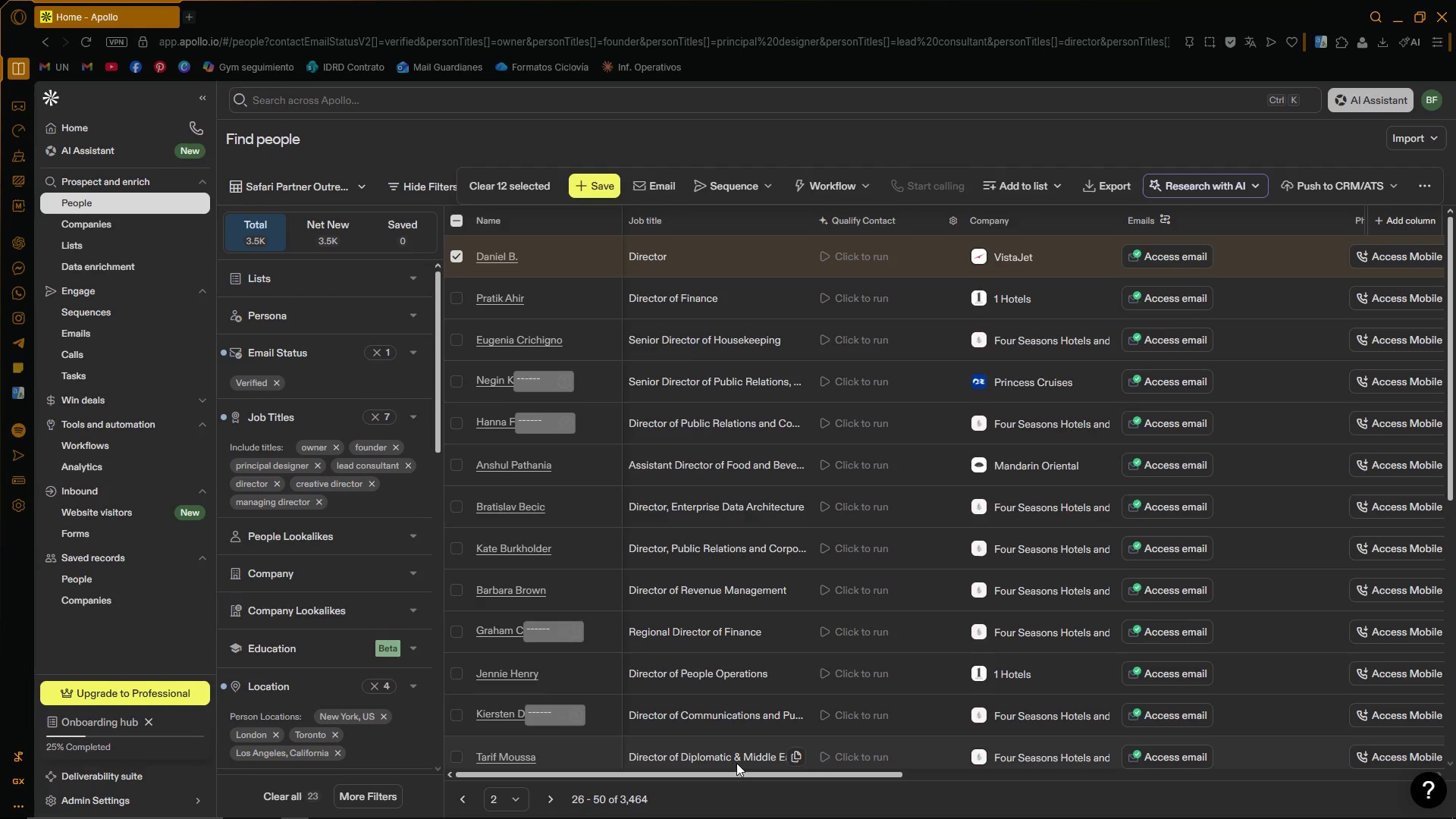 
left_click_drag(start_coordinate=[735, 775], to_coordinate=[632, 787])
 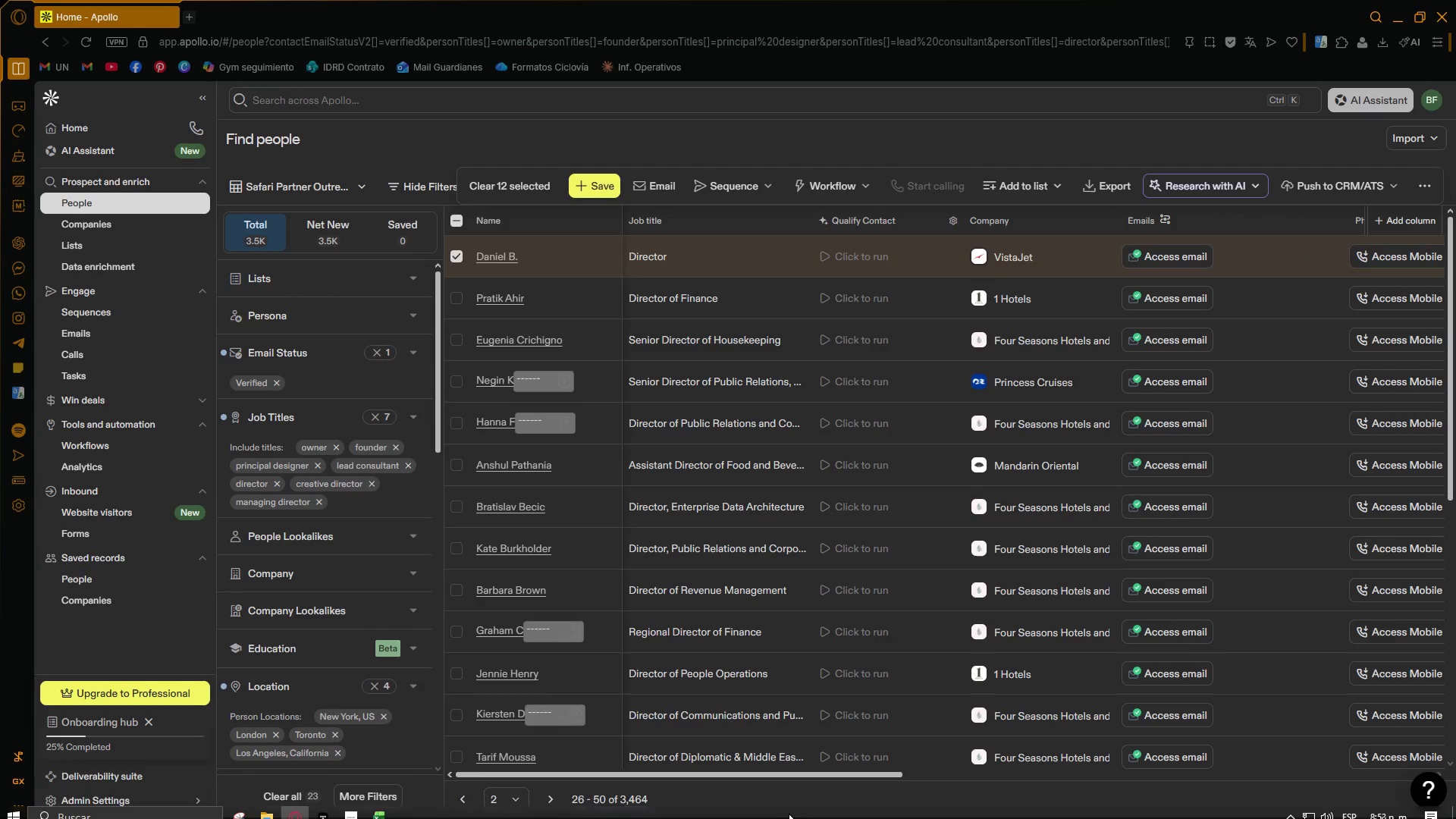 
left_click_drag(start_coordinate=[802, 774], to_coordinate=[789, 773])
 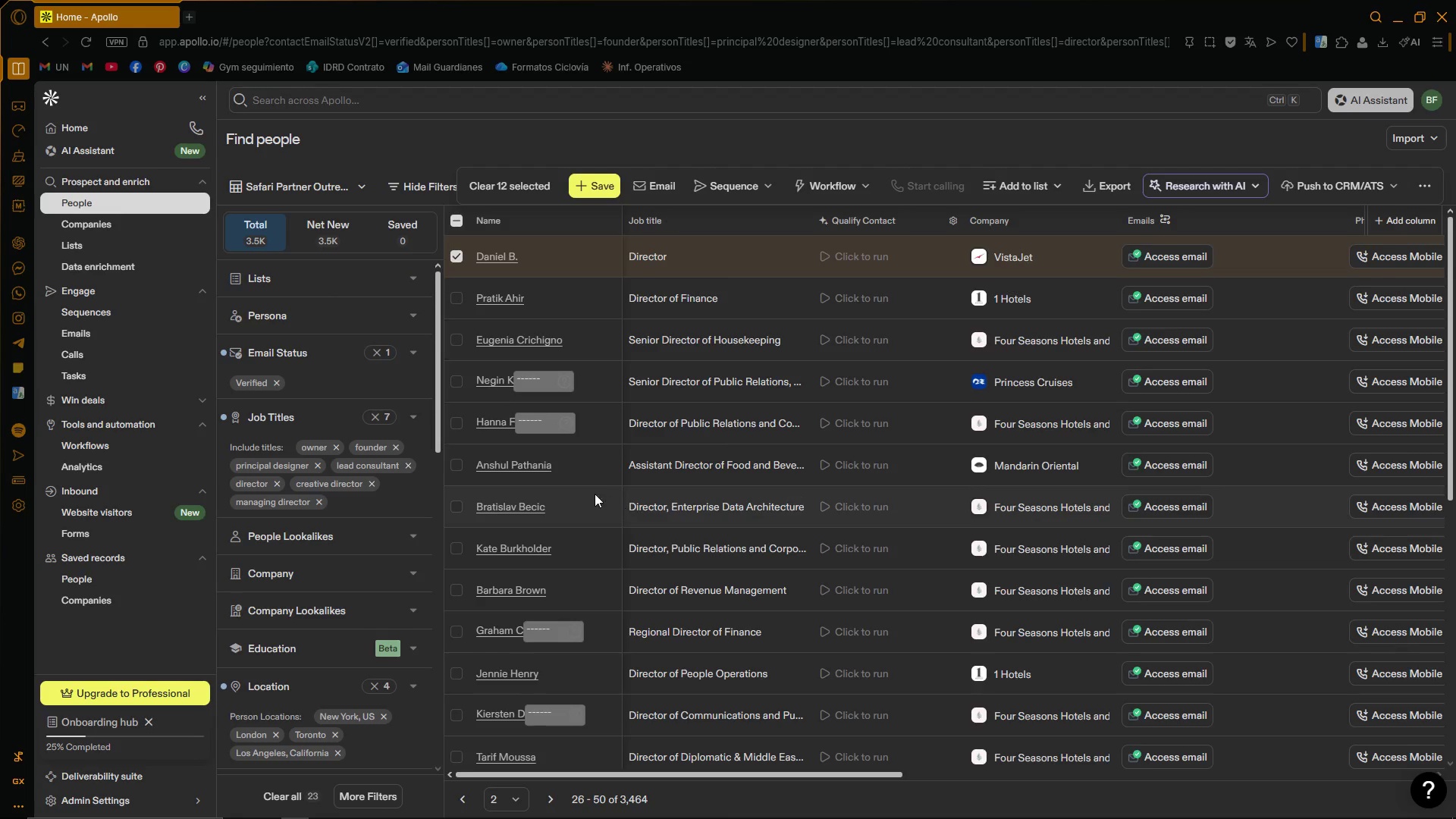 
scroll: coordinate [595, 494], scroll_direction: down, amount: 1.0
 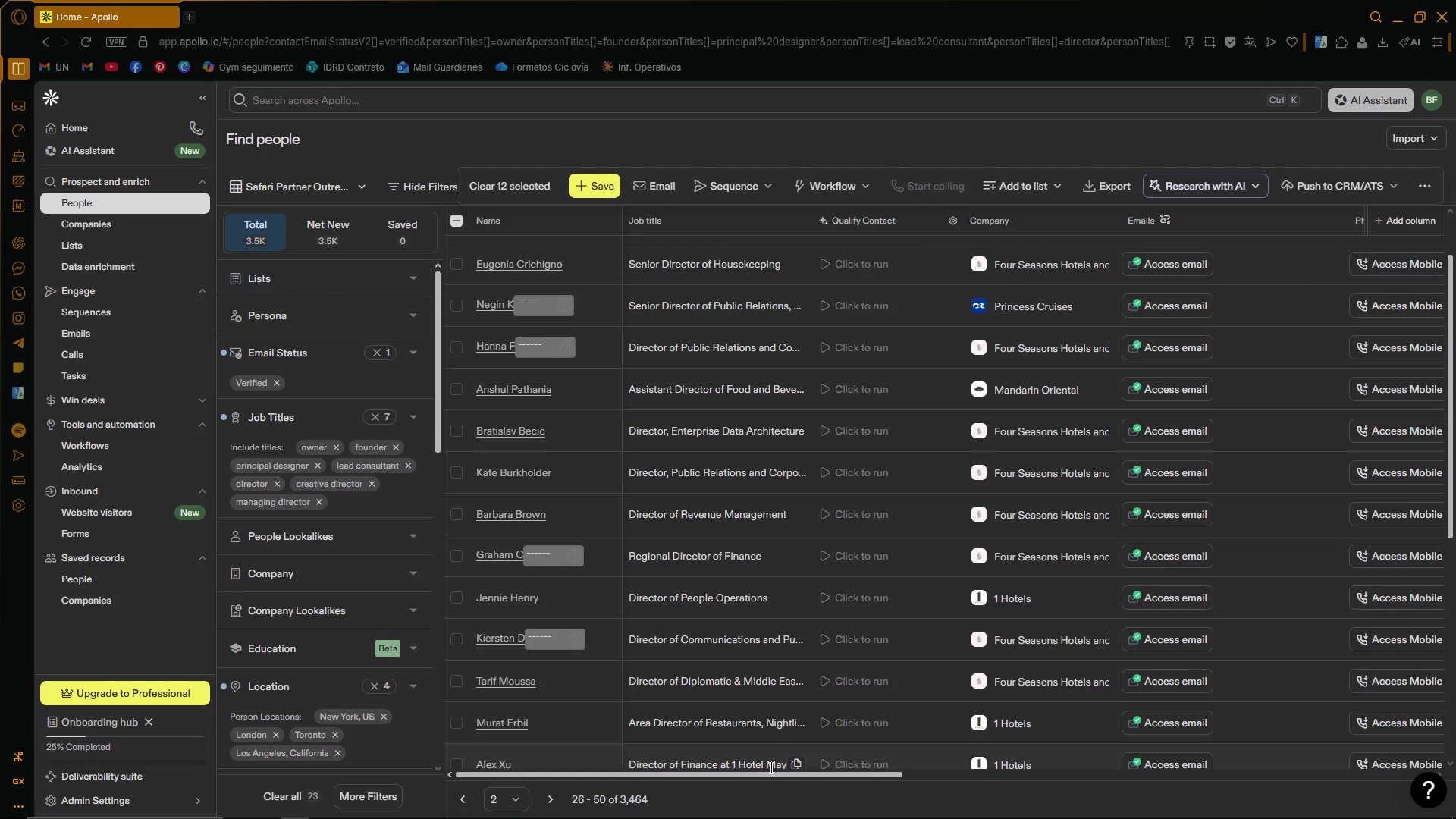 
left_click_drag(start_coordinate=[773, 776], to_coordinate=[736, 778])
 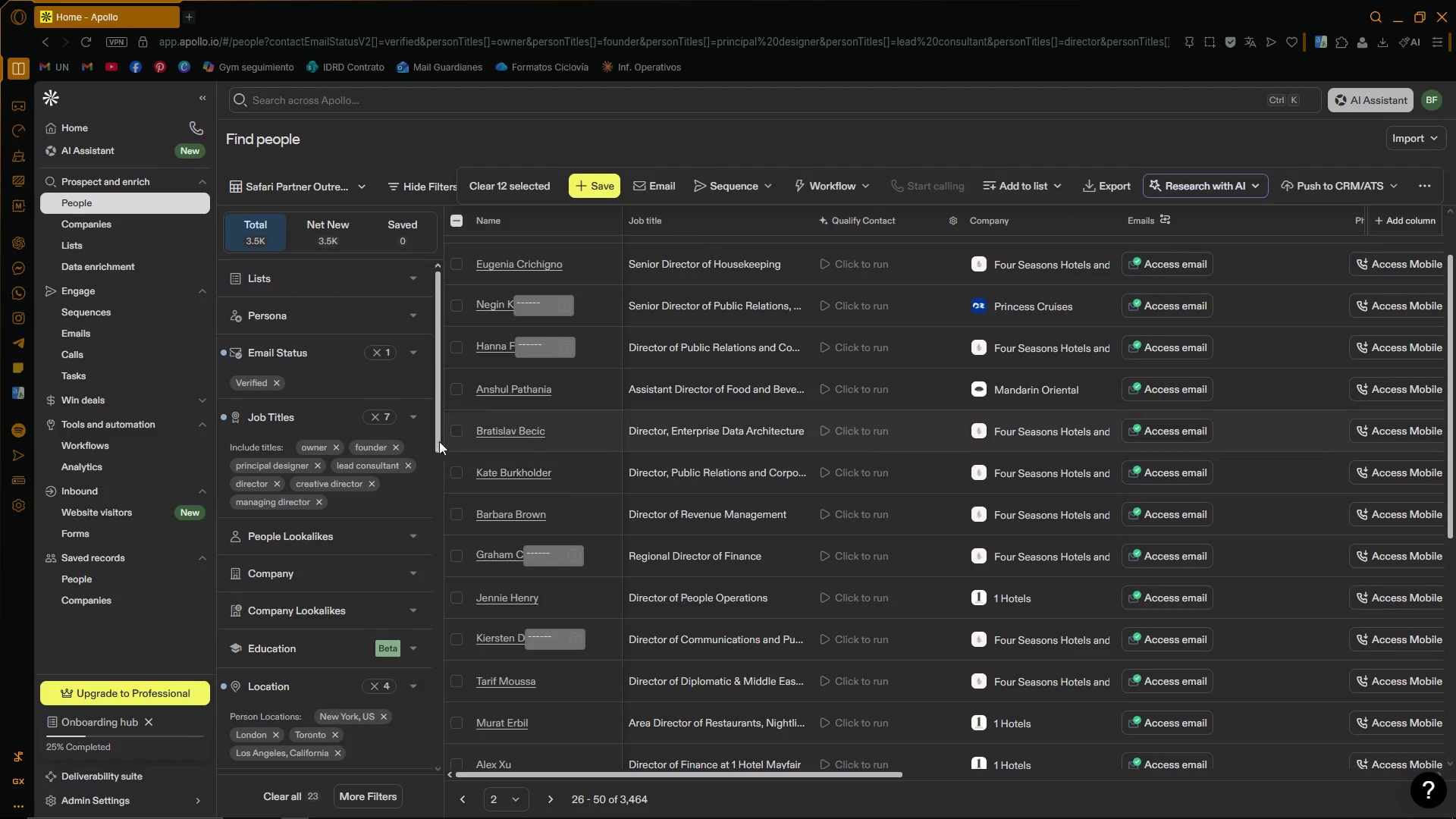 
left_click([453, 428])
 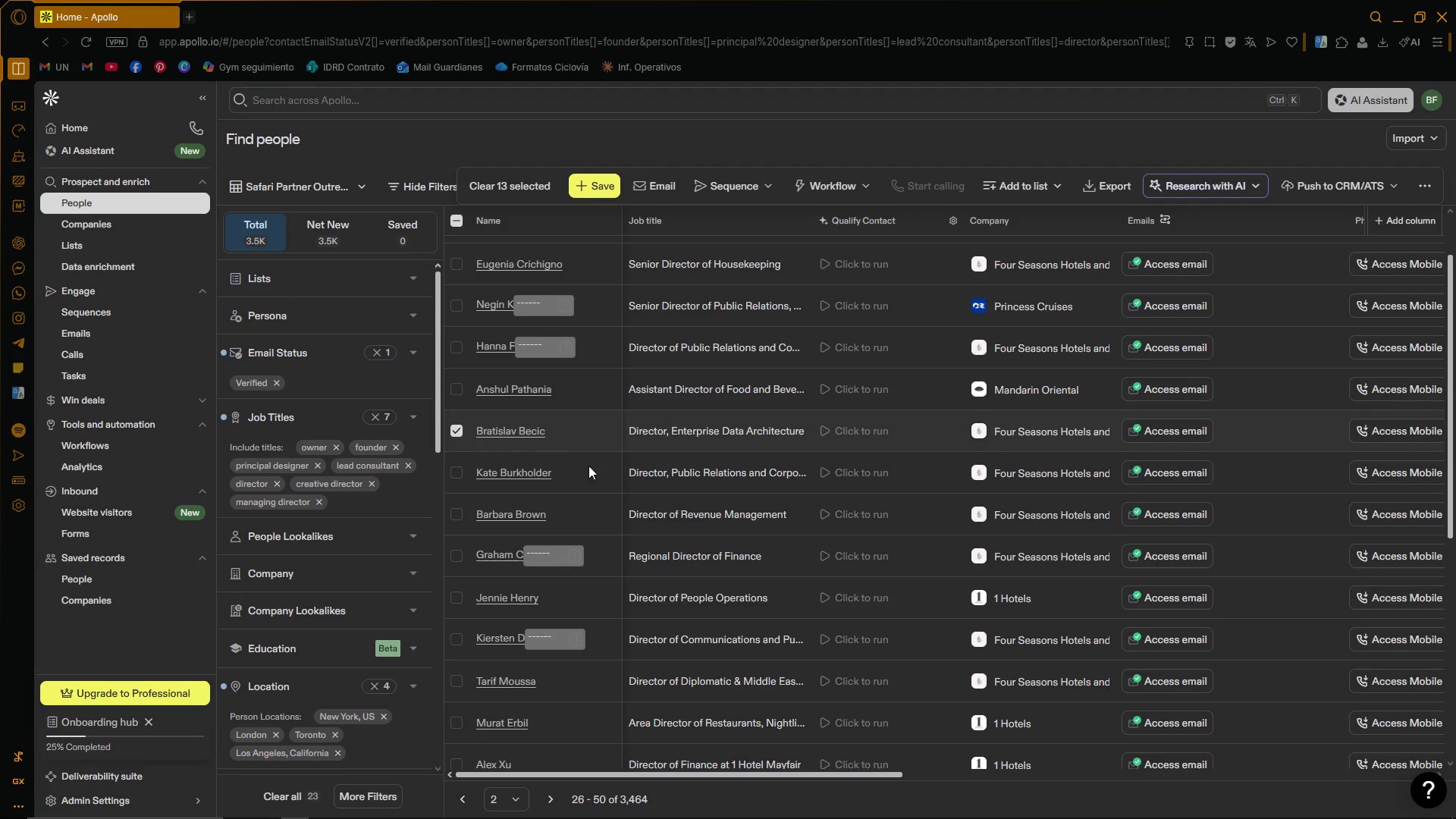 
scroll: coordinate [641, 485], scroll_direction: down, amount: 2.0
 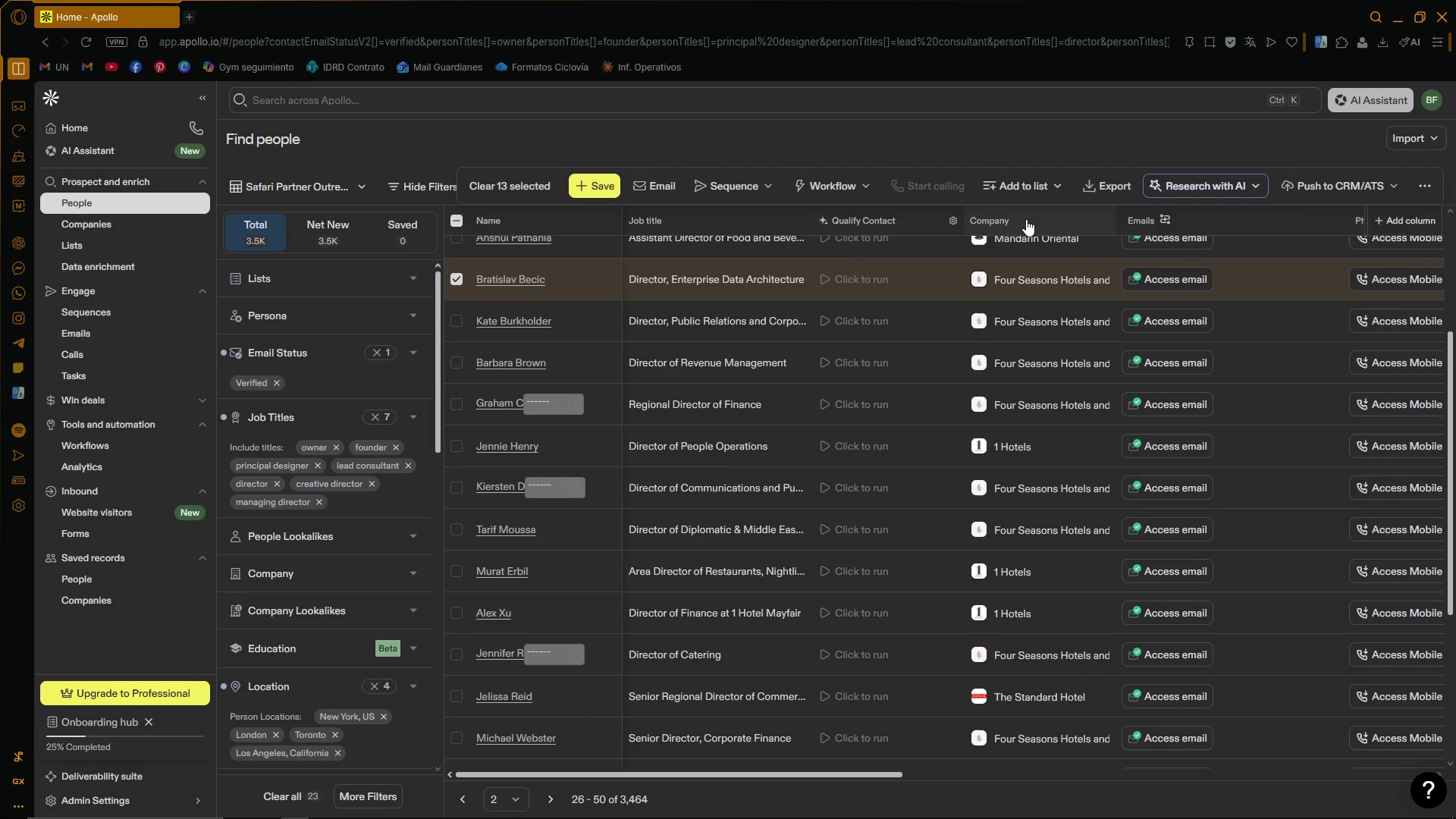 
wait(5.01)
 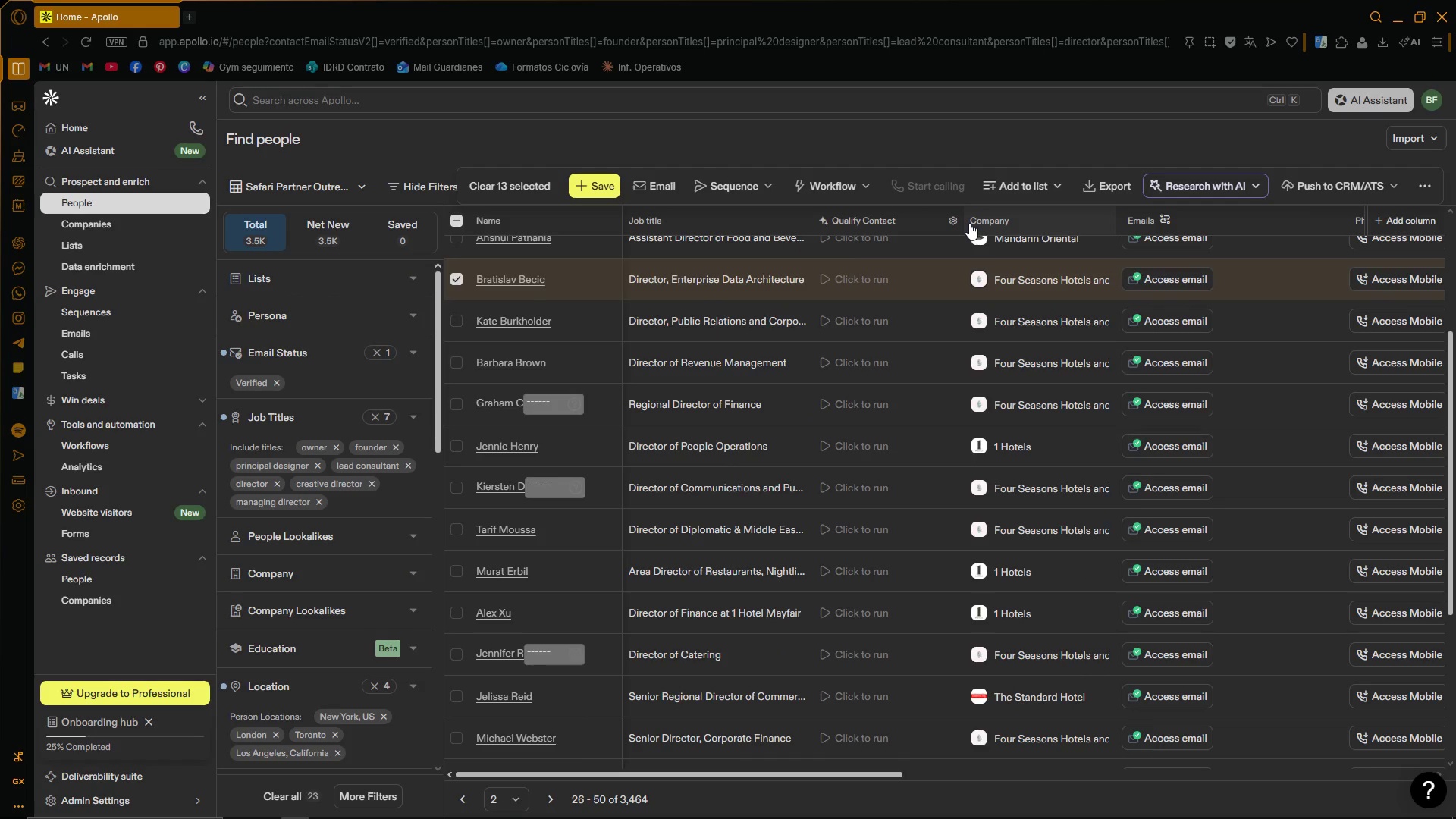 
scroll: coordinate [1044, 497], scroll_direction: down, amount: 1.0
 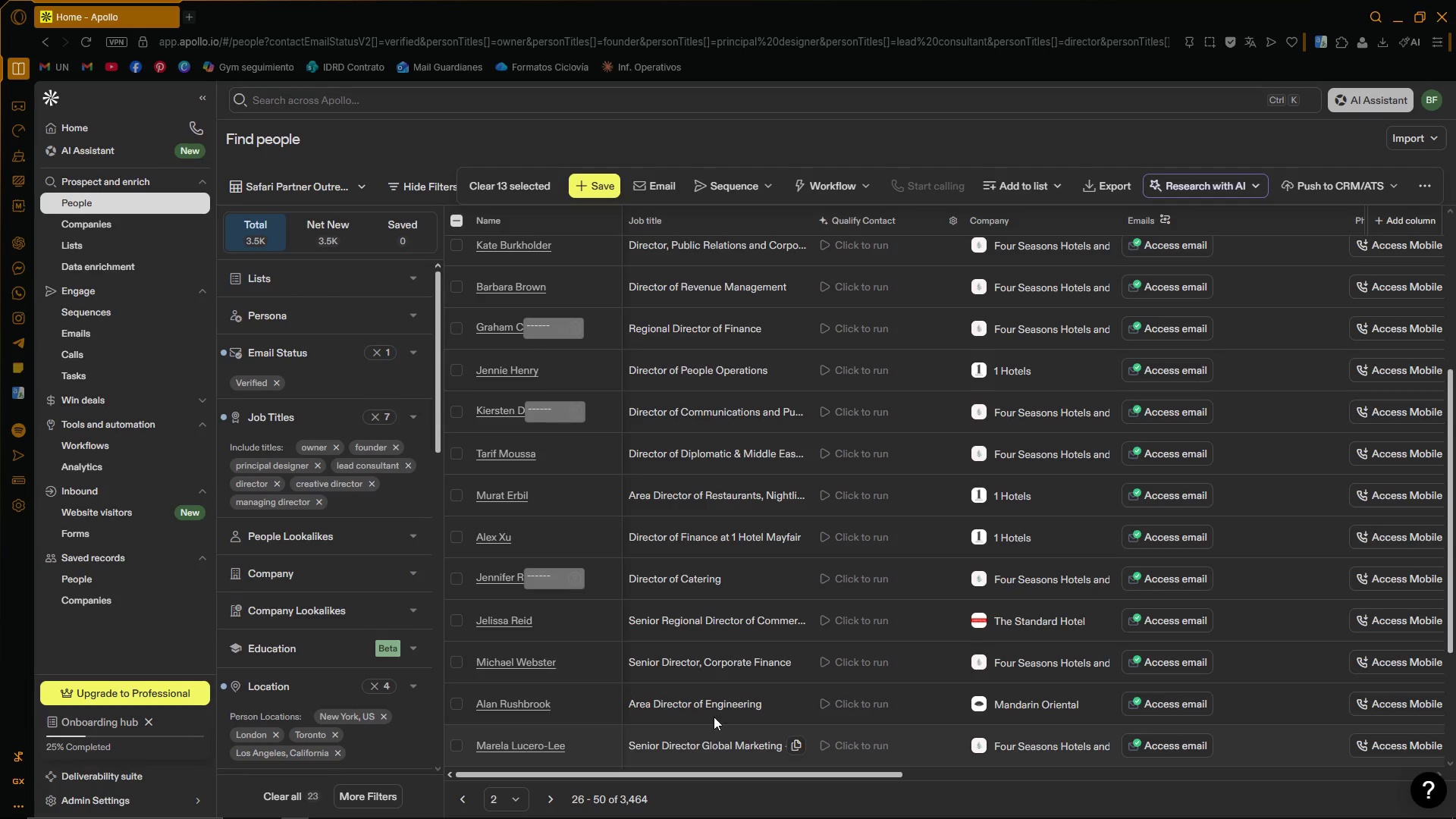 
wait(10.19)
 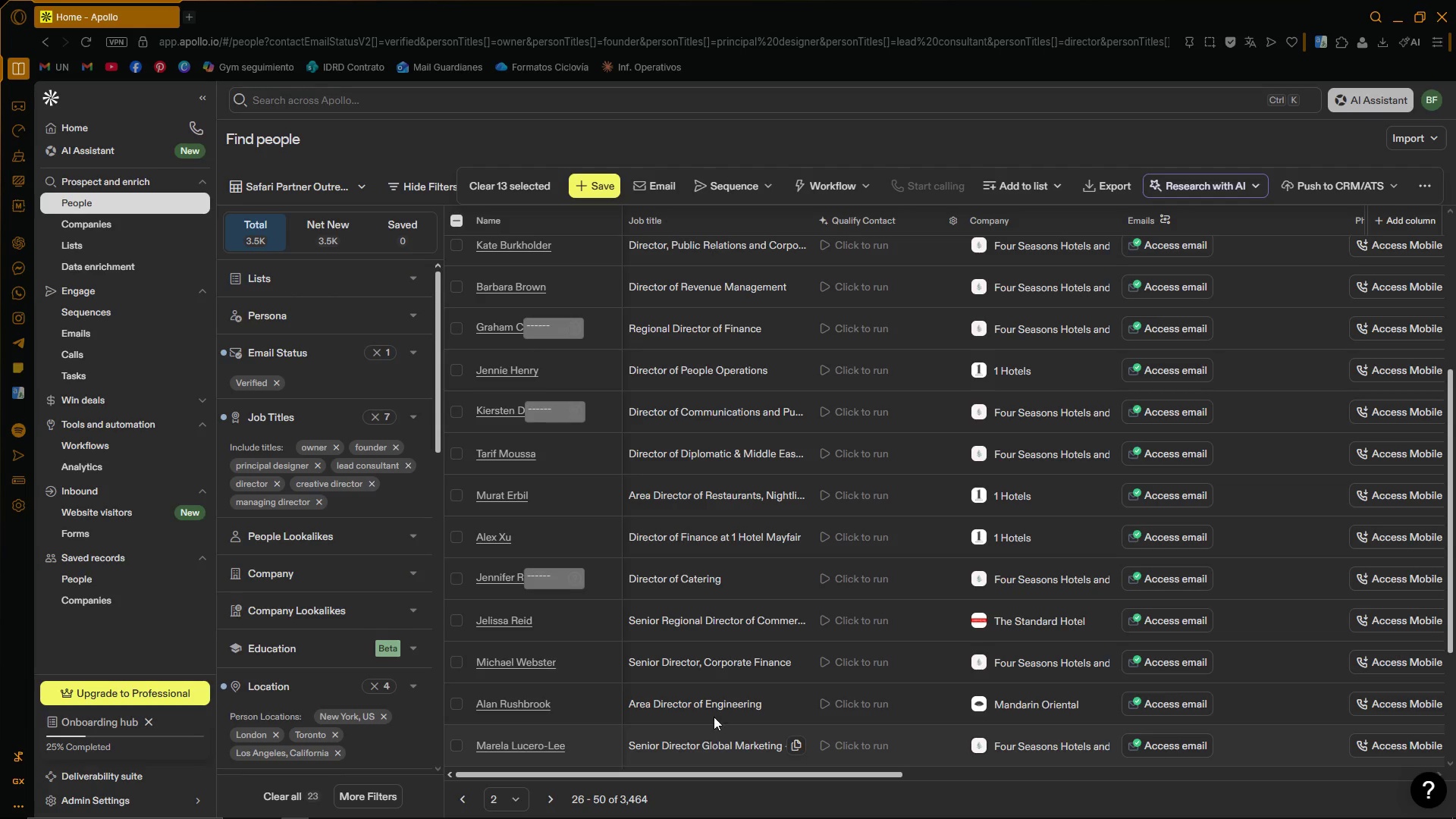 
scroll: coordinate [756, 403], scroll_direction: down, amount: 7.0
 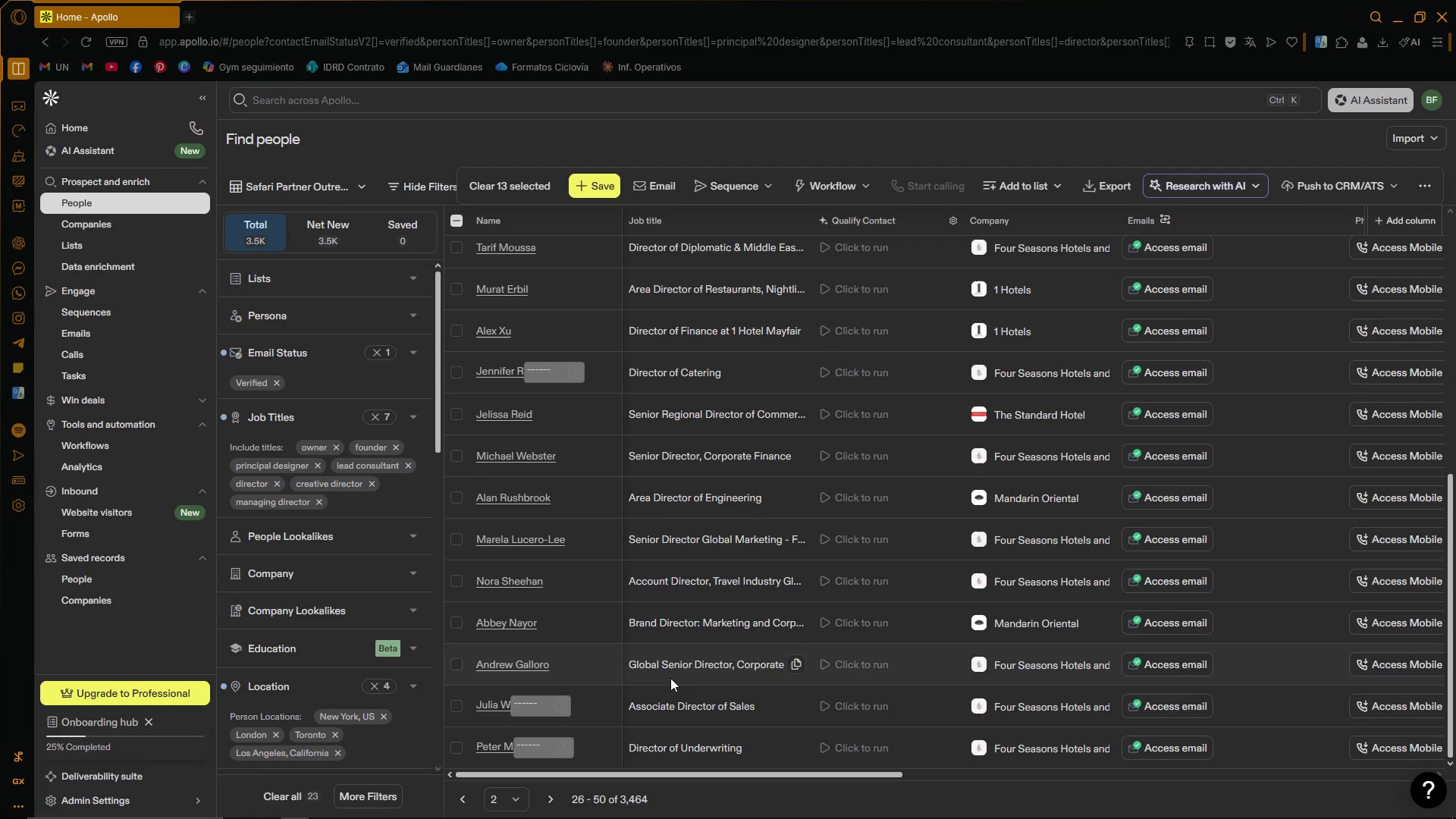 
wait(6.76)
 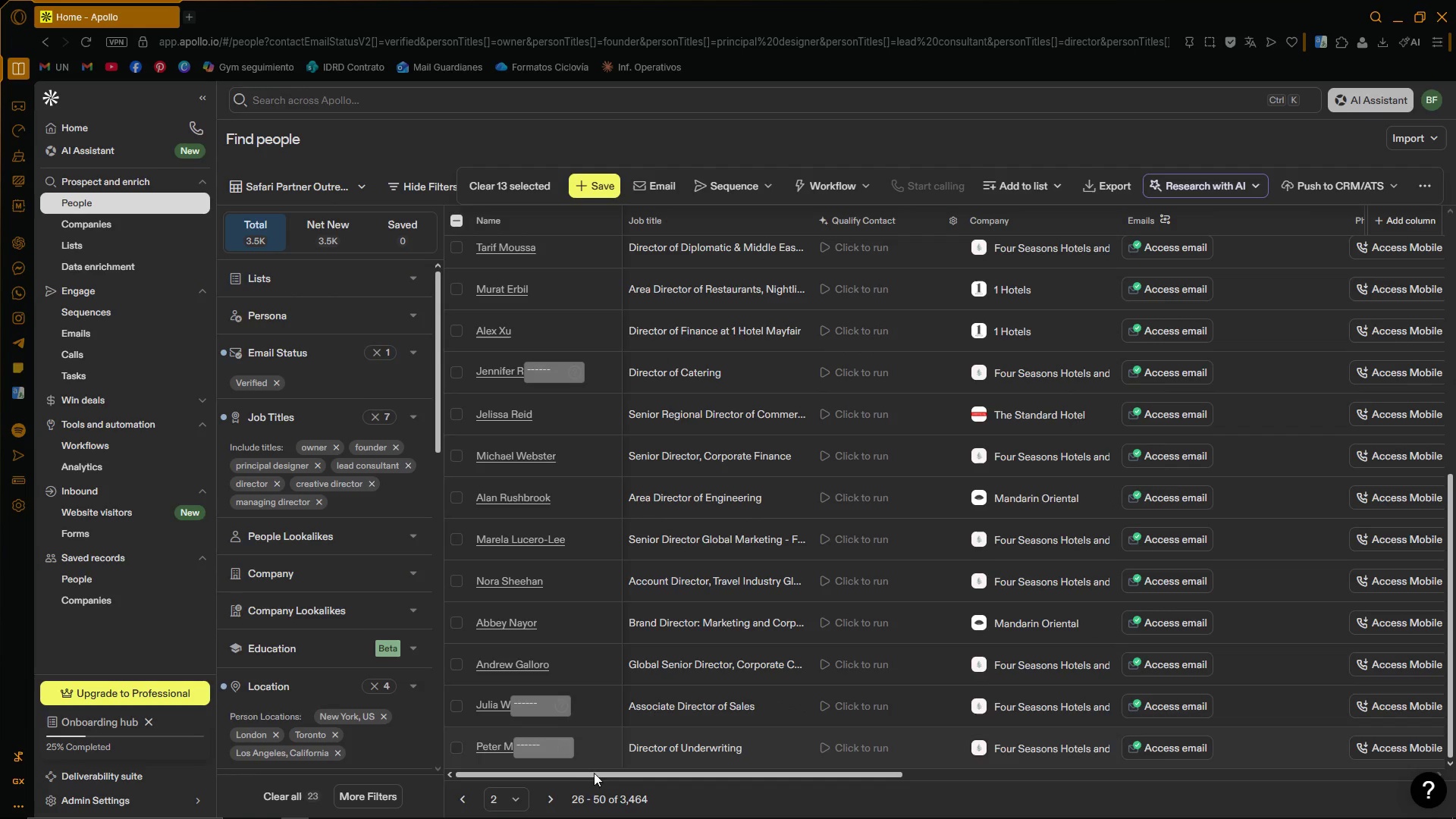 
left_click_drag(start_coordinate=[687, 776], to_coordinate=[655, 758])
 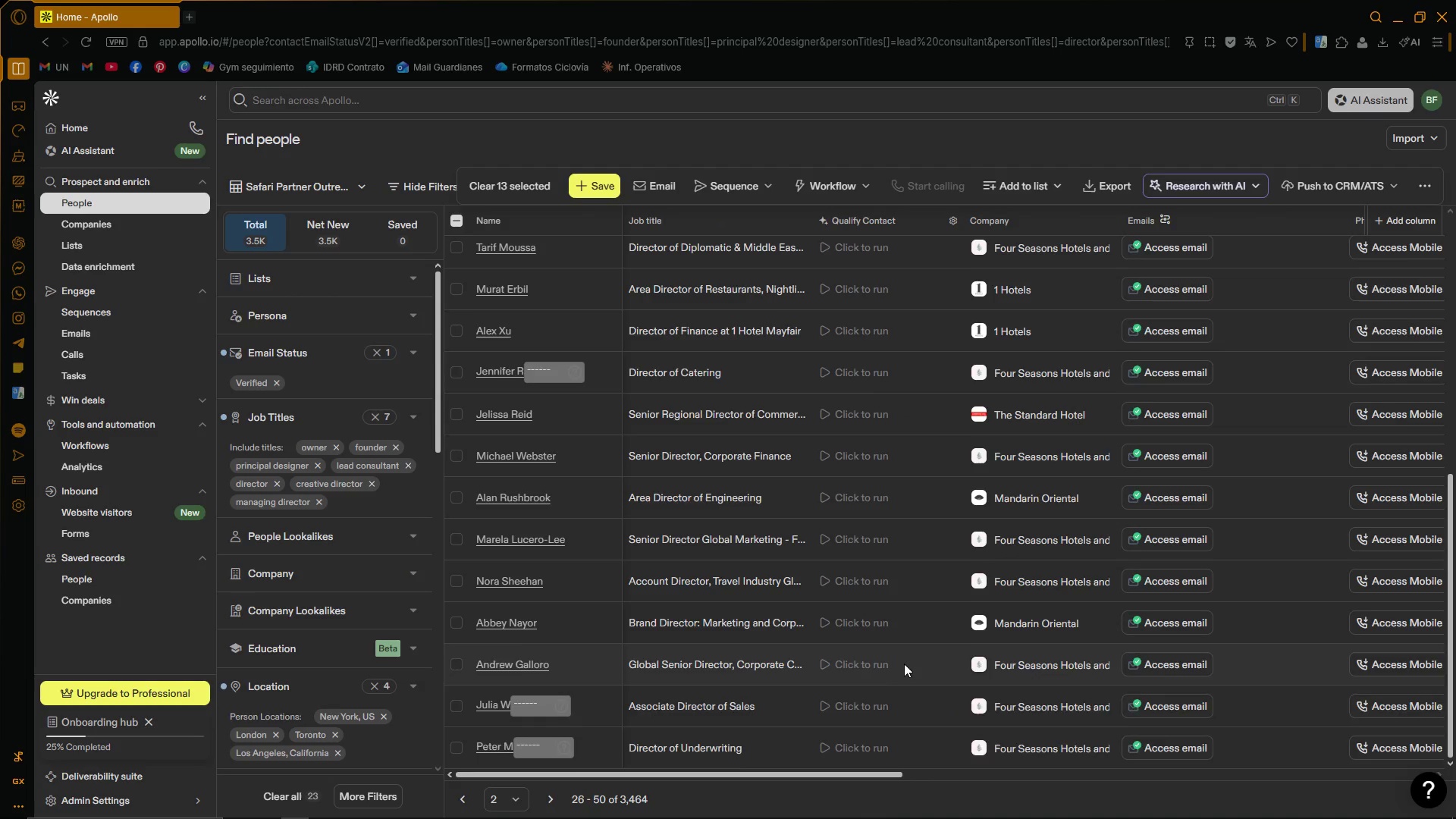 
scroll: coordinate [904, 658], scroll_direction: up, amount: 4.0
 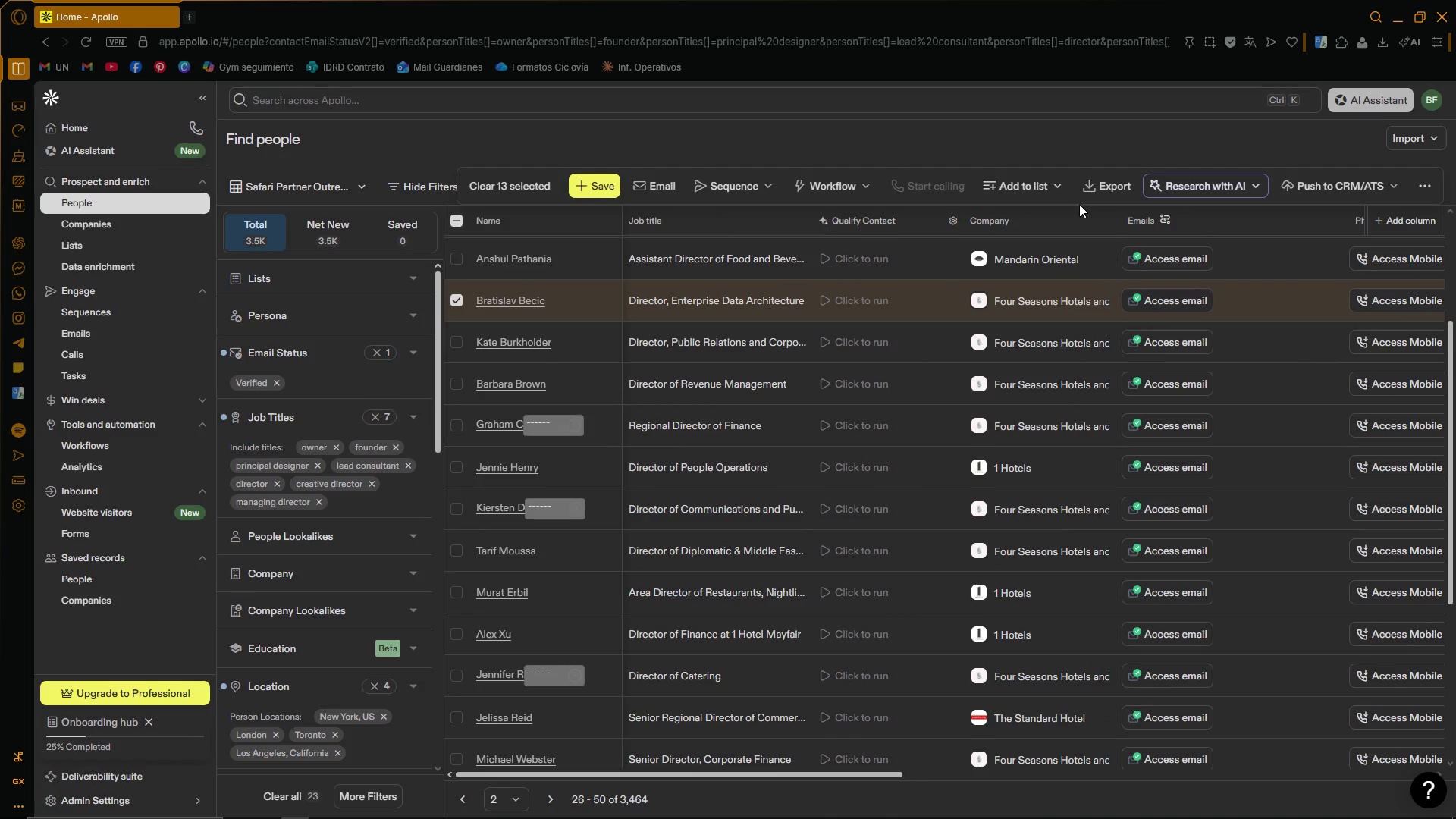 
left_click([1060, 225])
 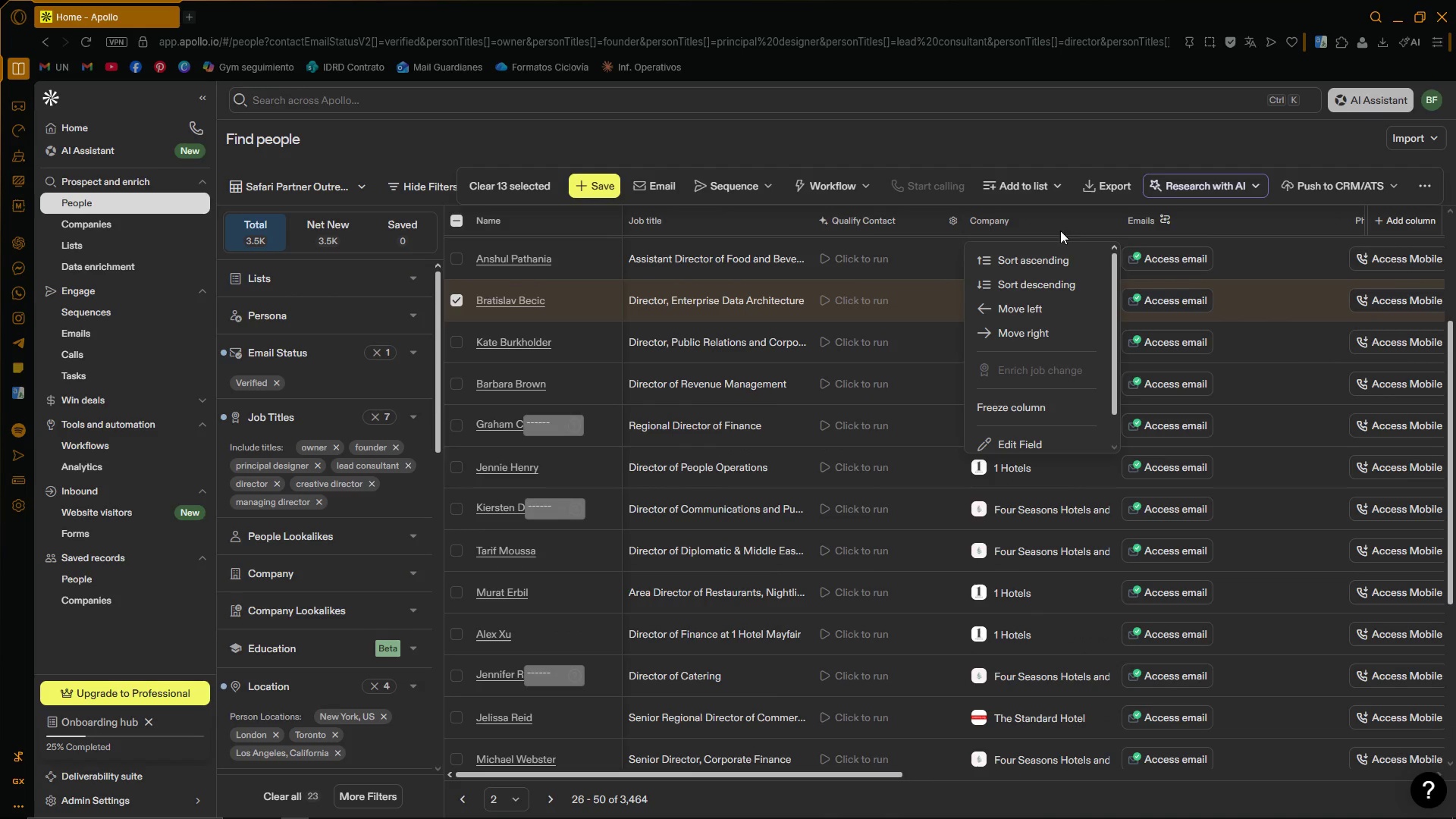 
scroll: coordinate [1074, 308], scroll_direction: down, amount: 3.0
 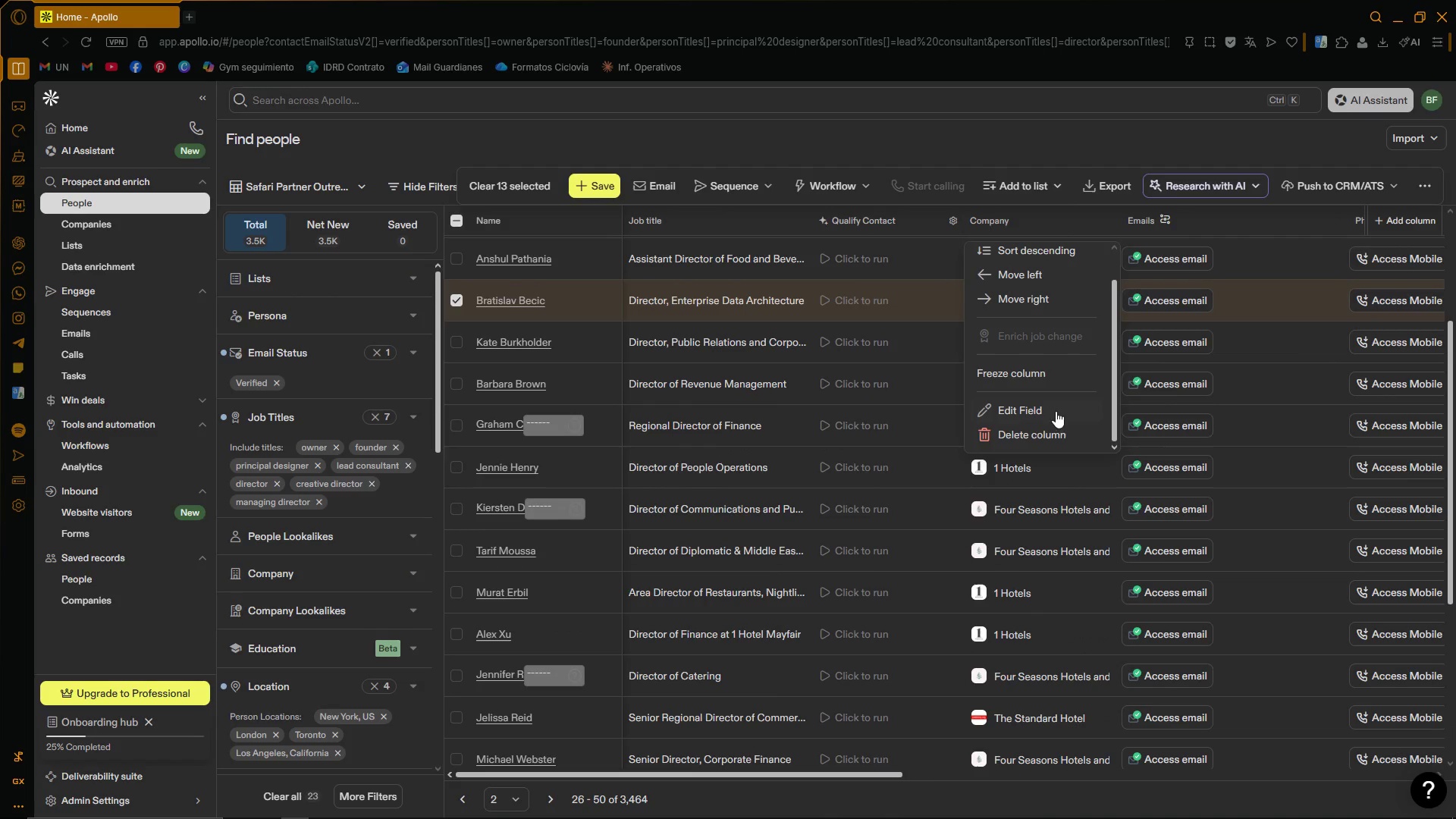 
scroll: coordinate [1045, 364], scroll_direction: up, amount: 3.0
 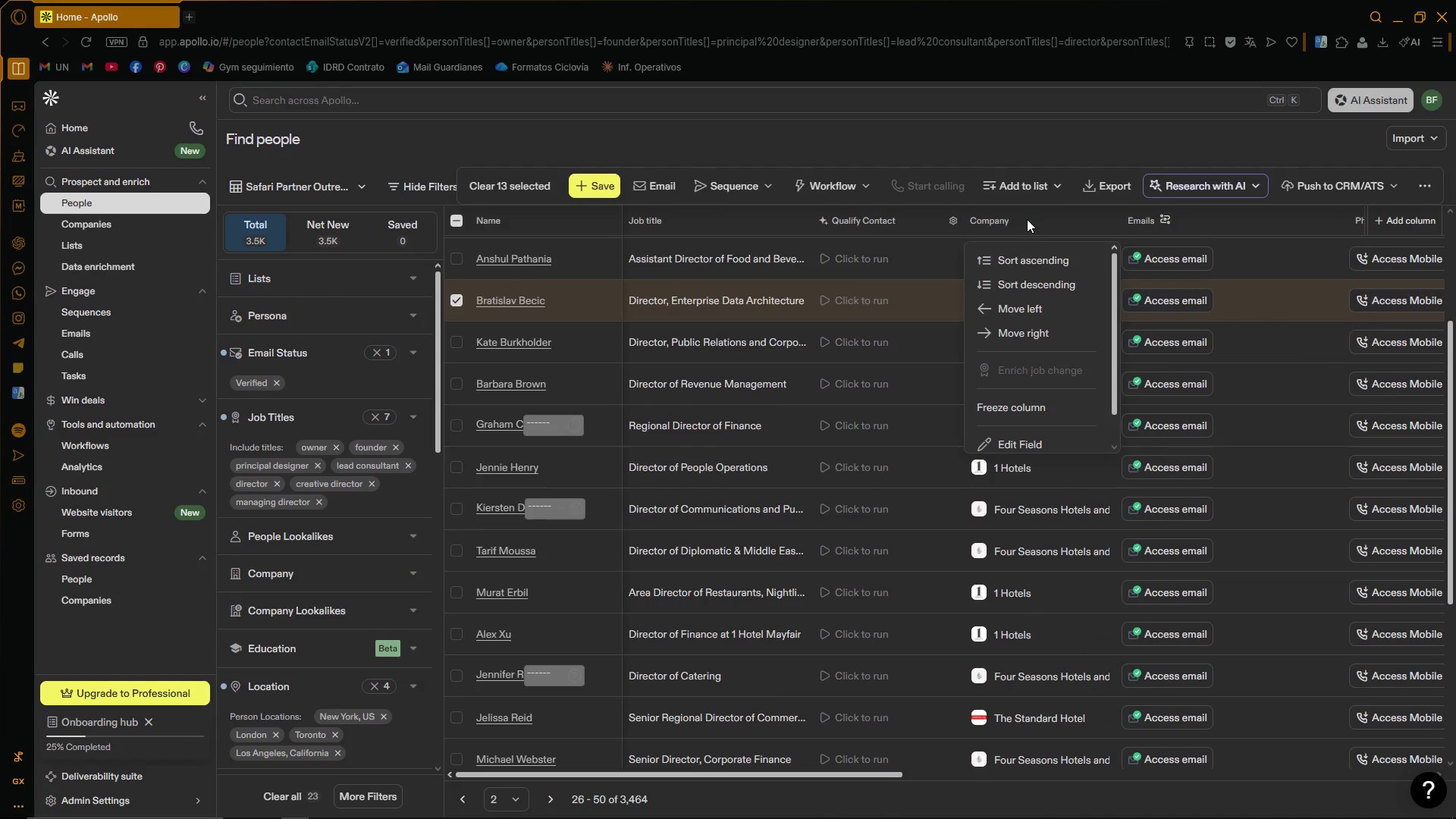 
left_click([936, 227])
 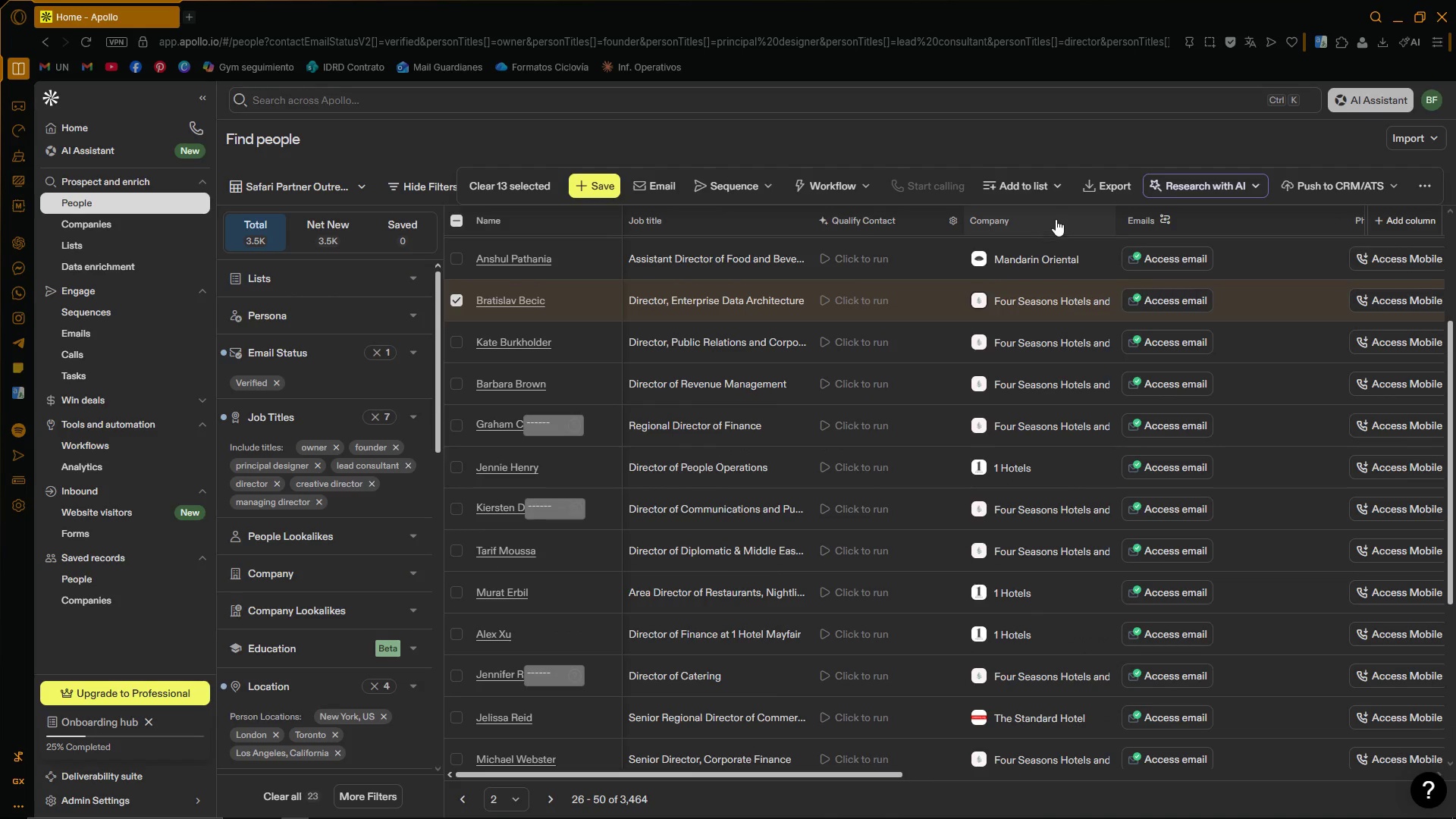 
scroll: coordinate [971, 528], scroll_direction: down, amount: 10.0
 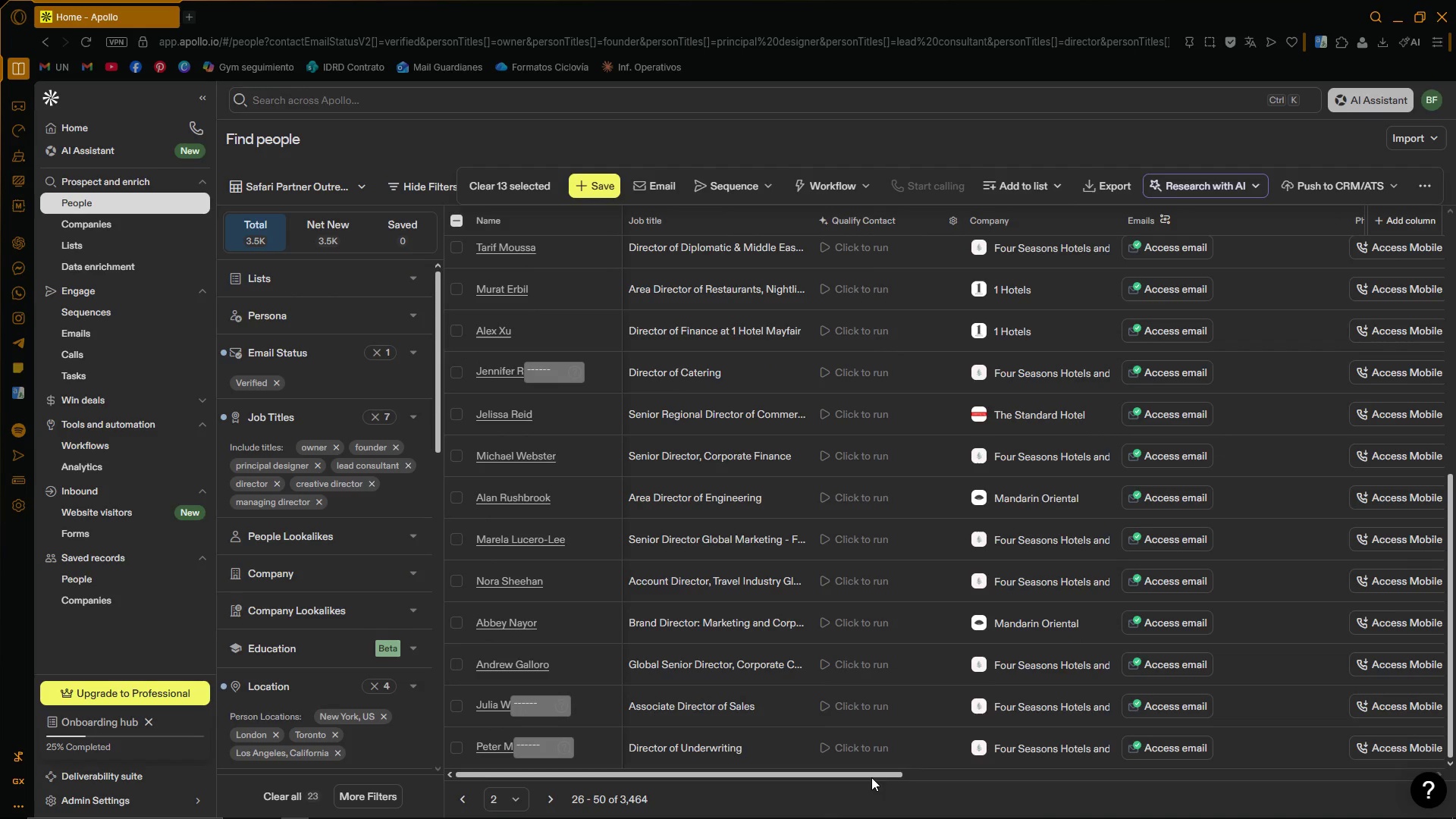 
left_click_drag(start_coordinate=[871, 777], to_coordinate=[807, 783])
 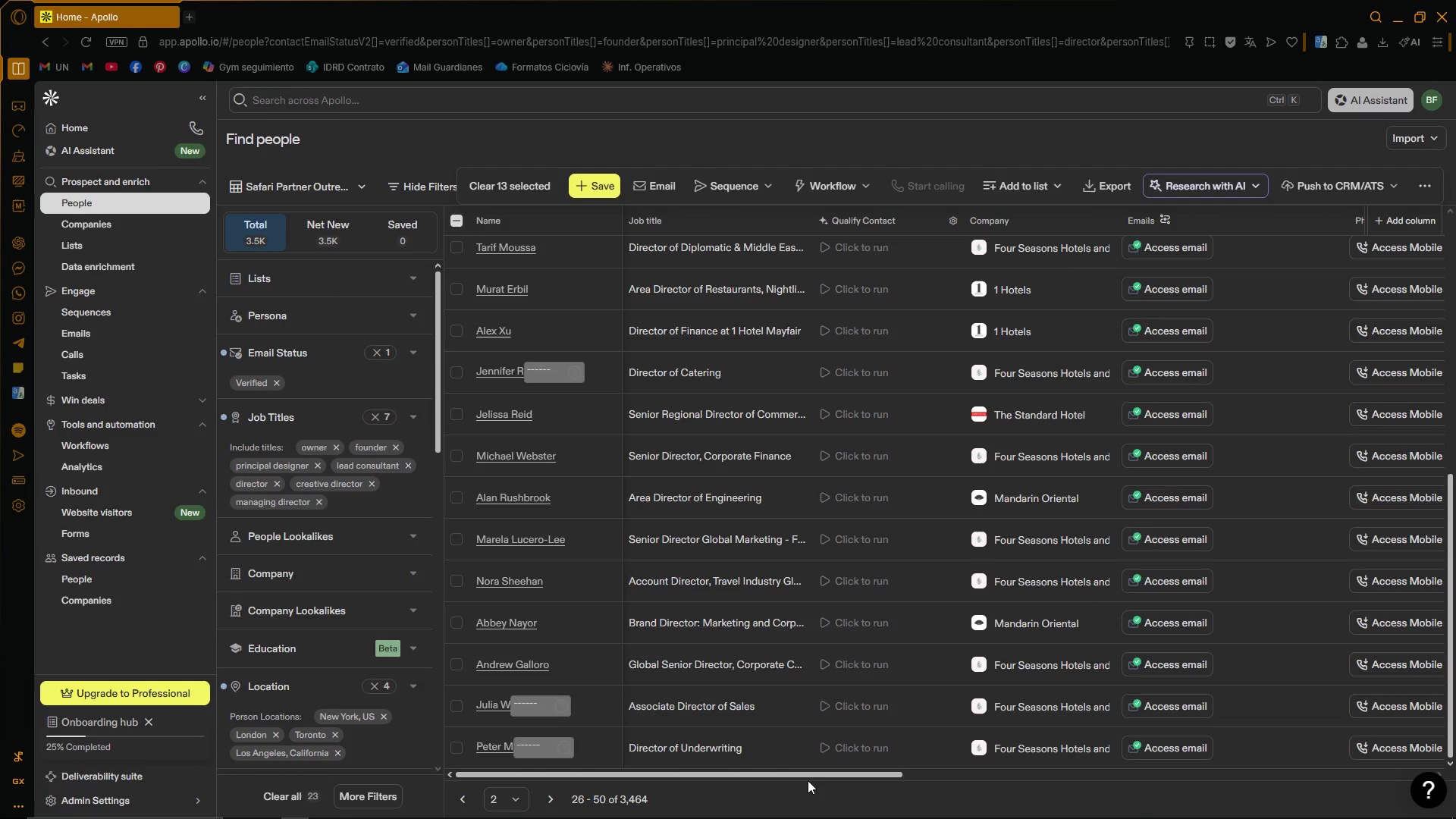 
left_click_drag(start_coordinate=[816, 774], to_coordinate=[729, 787])
 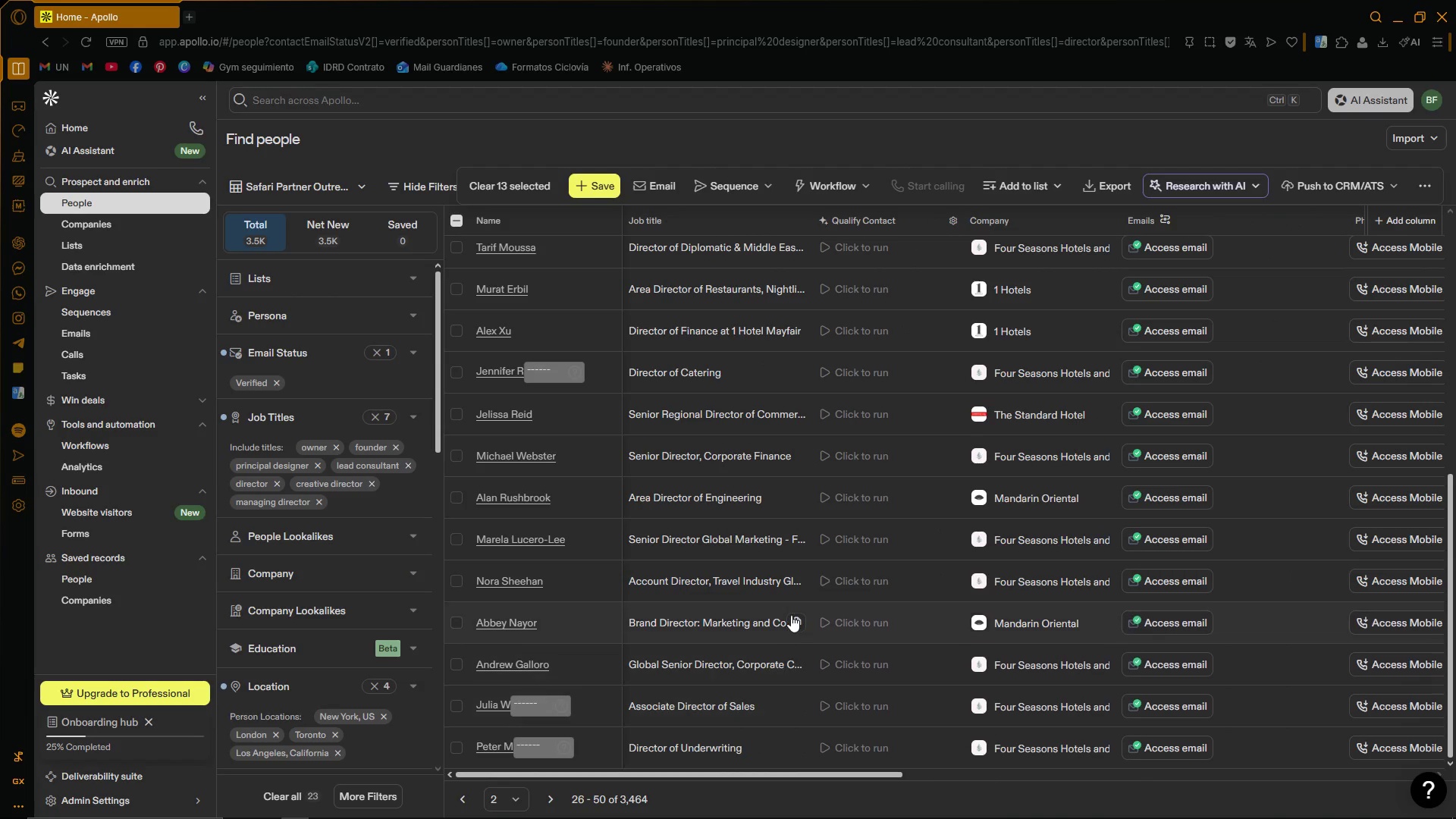 
scroll: coordinate [788, 609], scroll_direction: up, amount: 9.0
 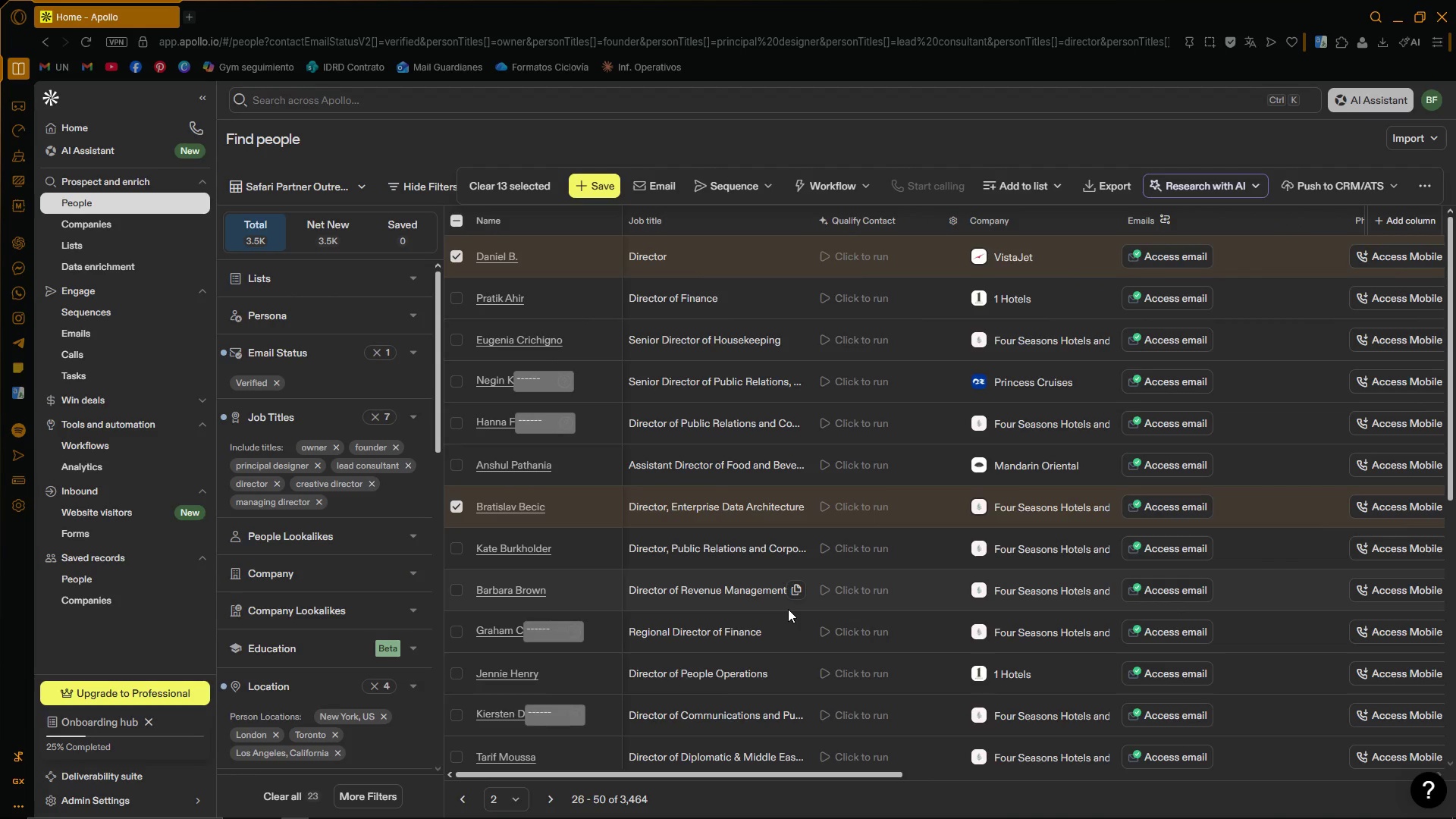 
scroll: coordinate [790, 604], scroll_direction: down, amount: 8.0
 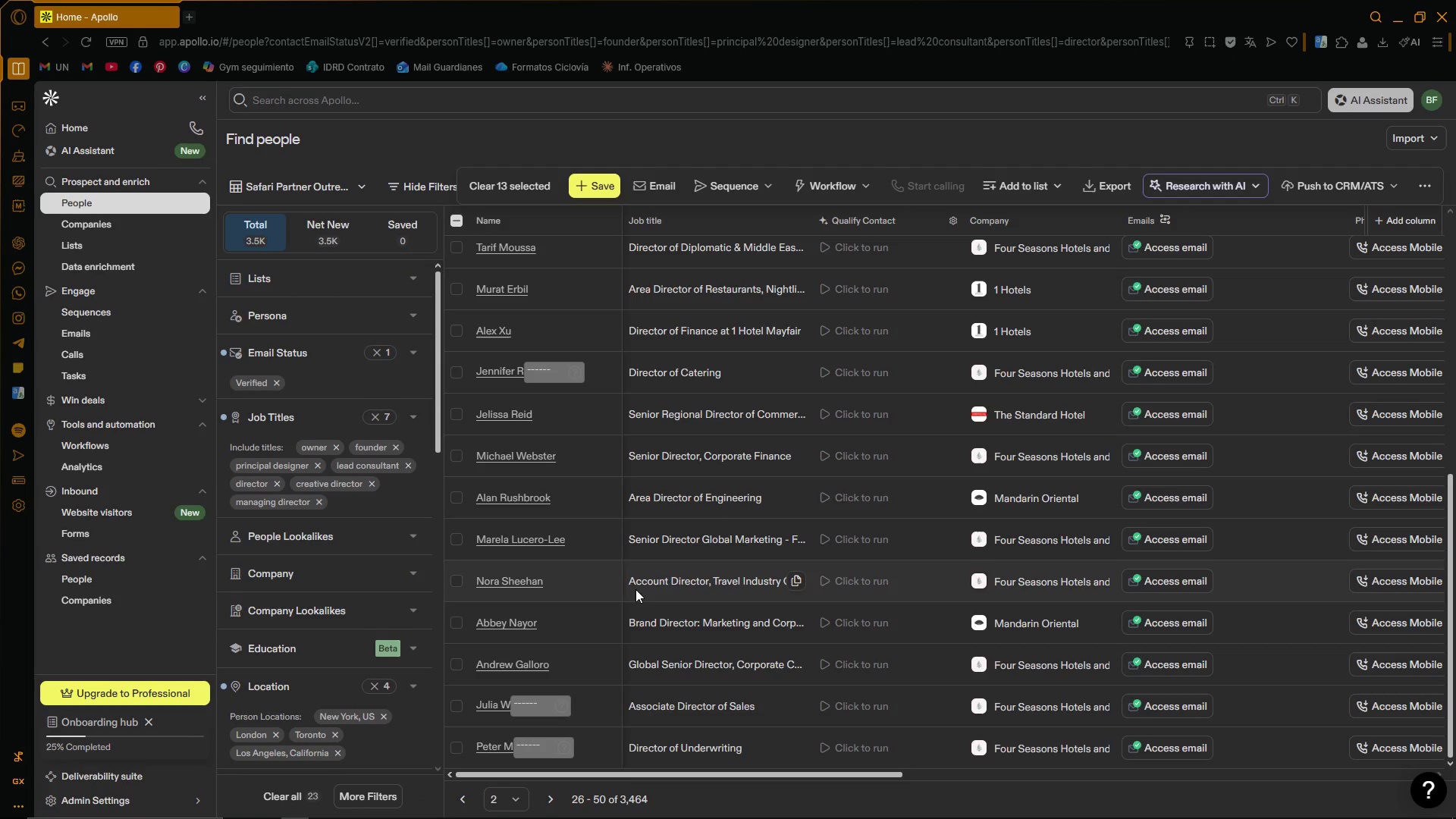 
wait(6.42)
 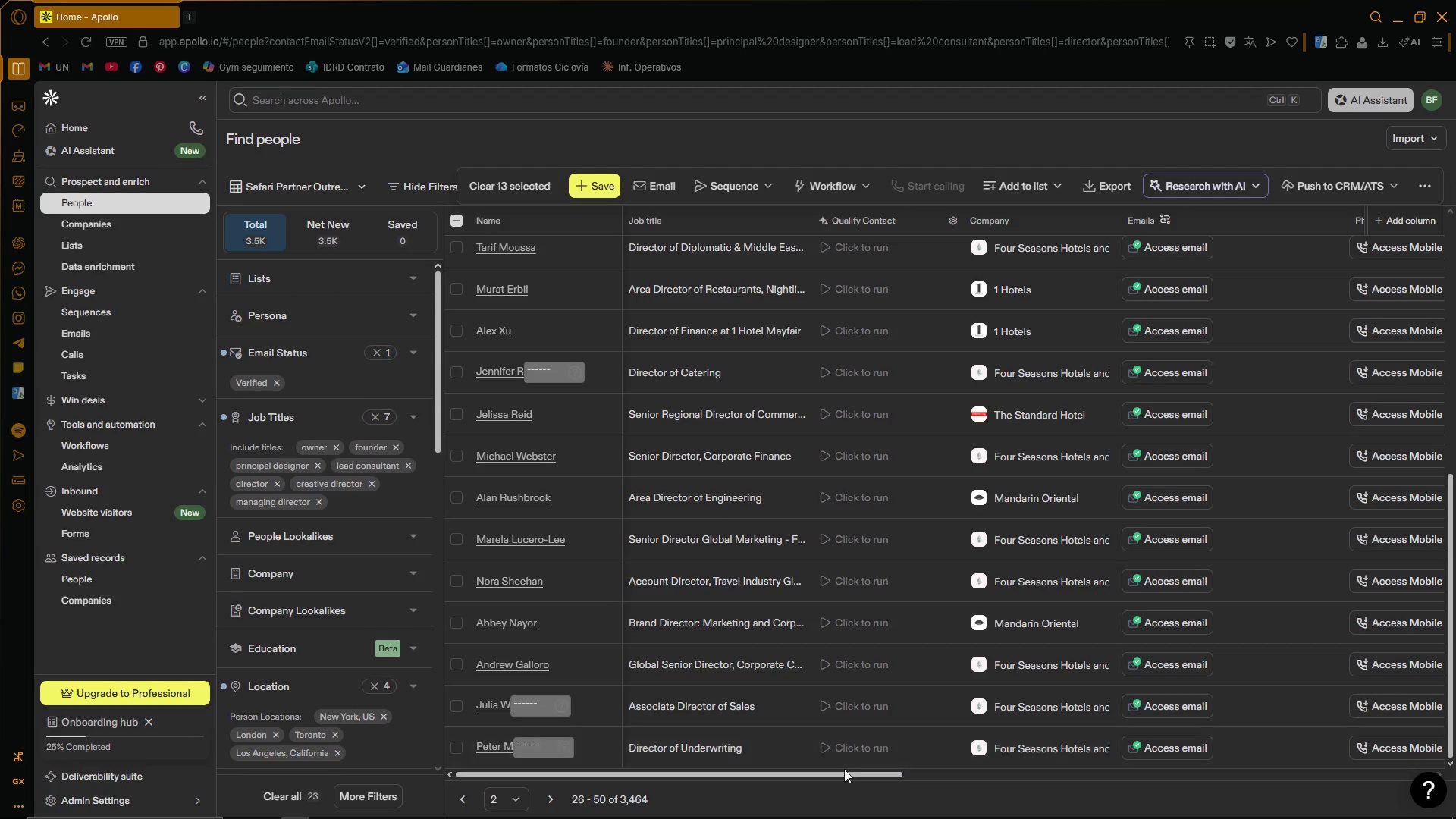 
scroll: coordinate [675, 556], scroll_direction: up, amount: 2.0
 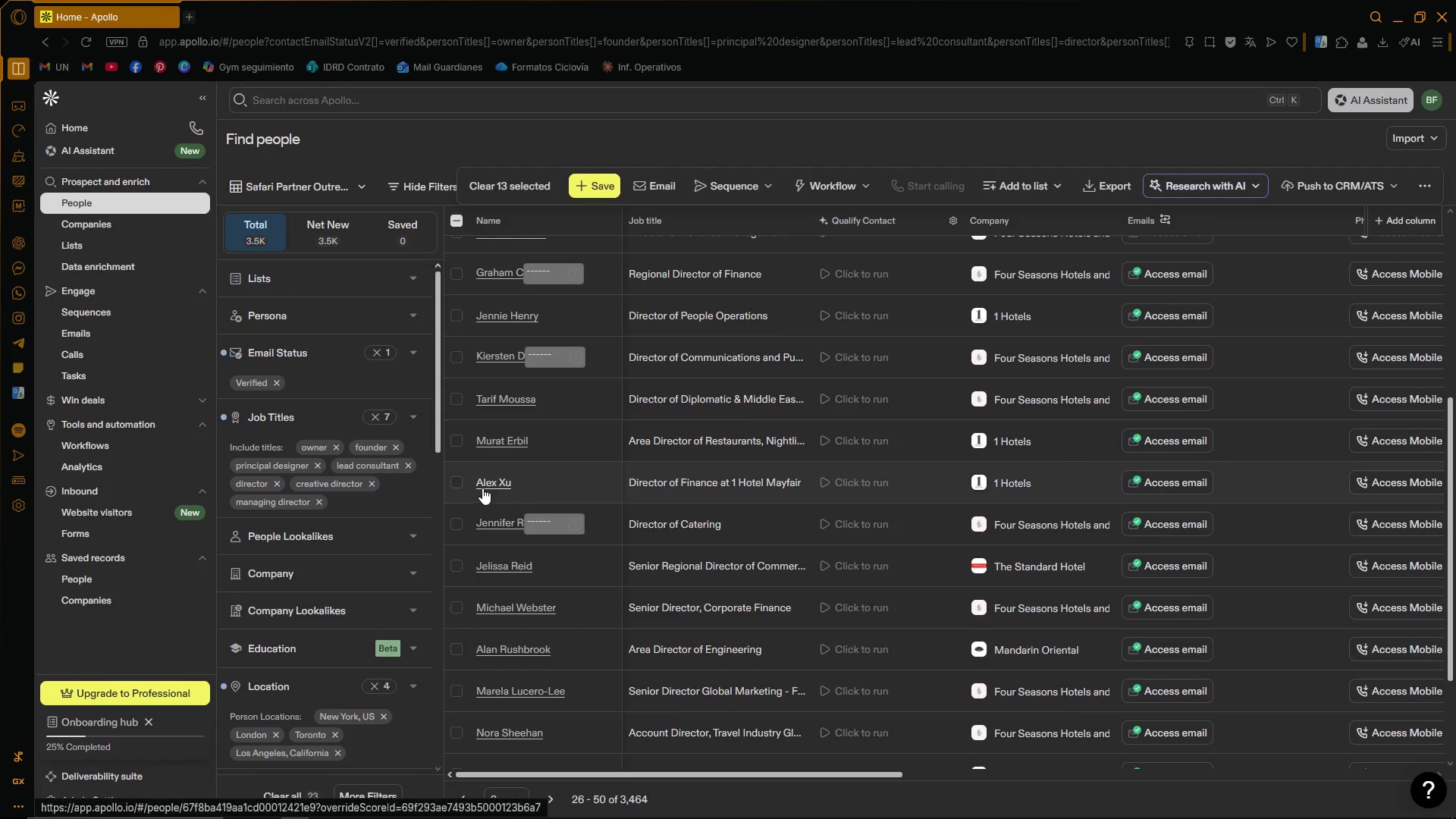 
left_click([456, 482])
 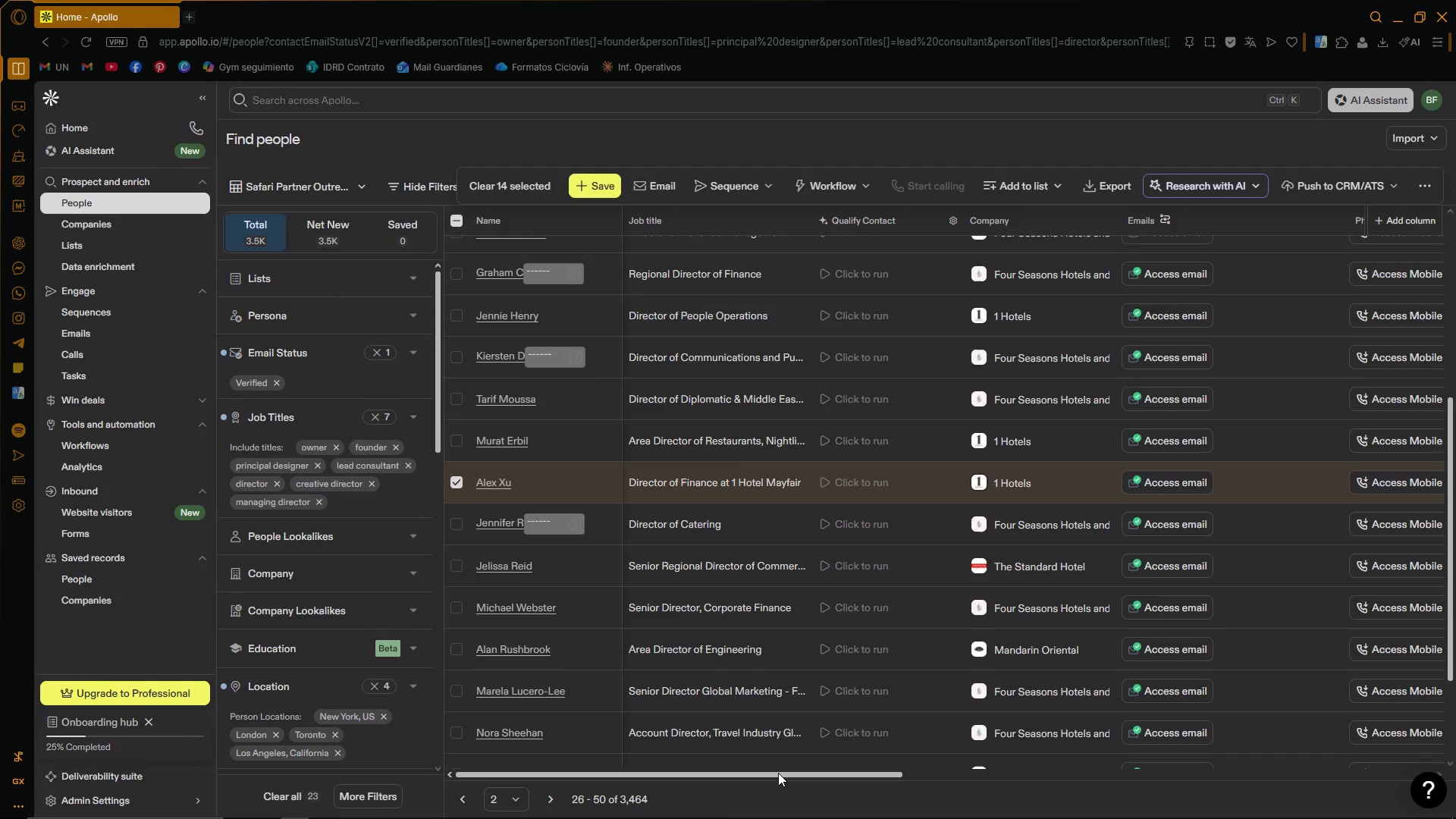 
left_click_drag(start_coordinate=[779, 773], to_coordinate=[711, 802])
 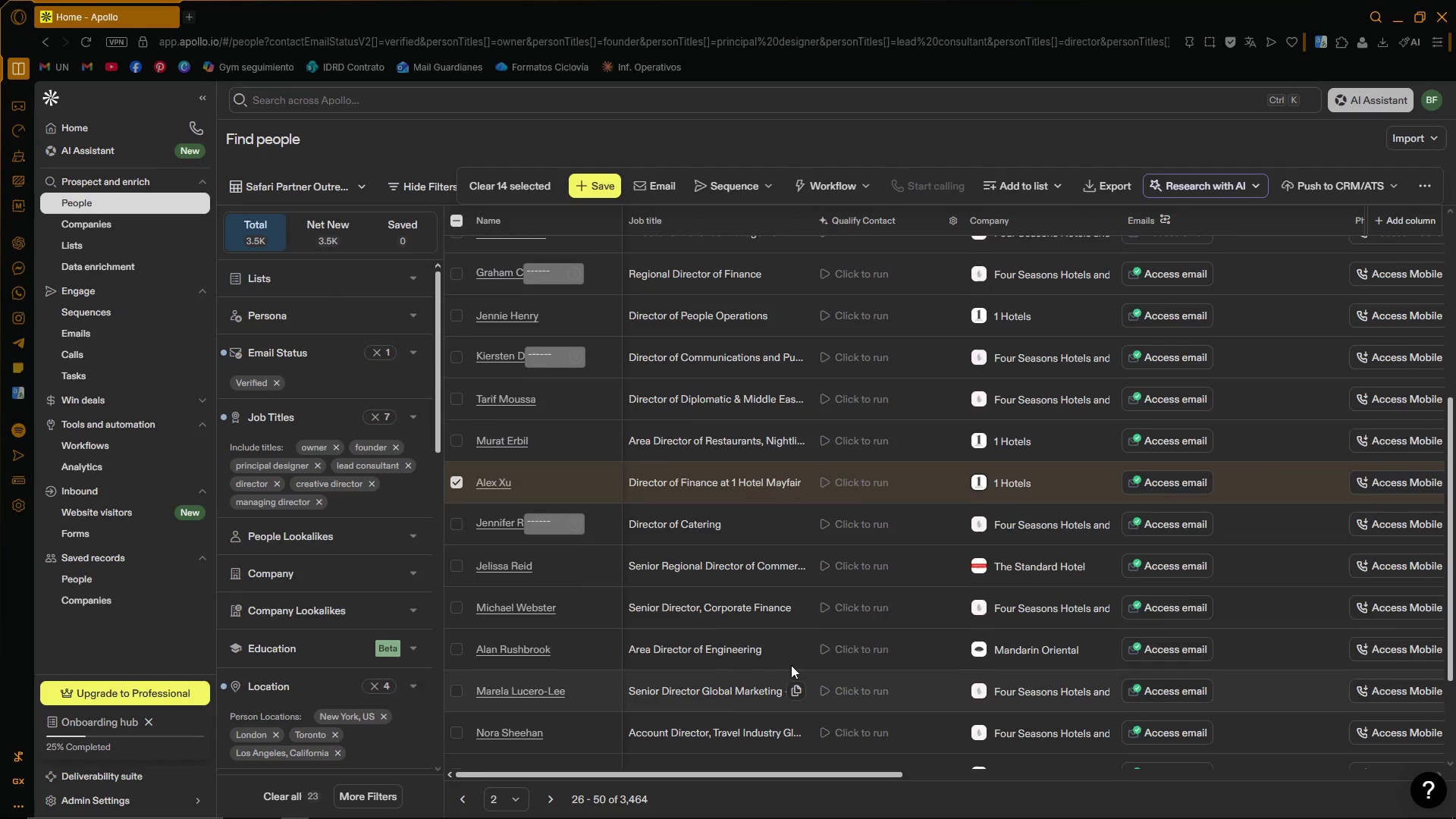 
scroll: coordinate [798, 642], scroll_direction: down, amount: 7.0
 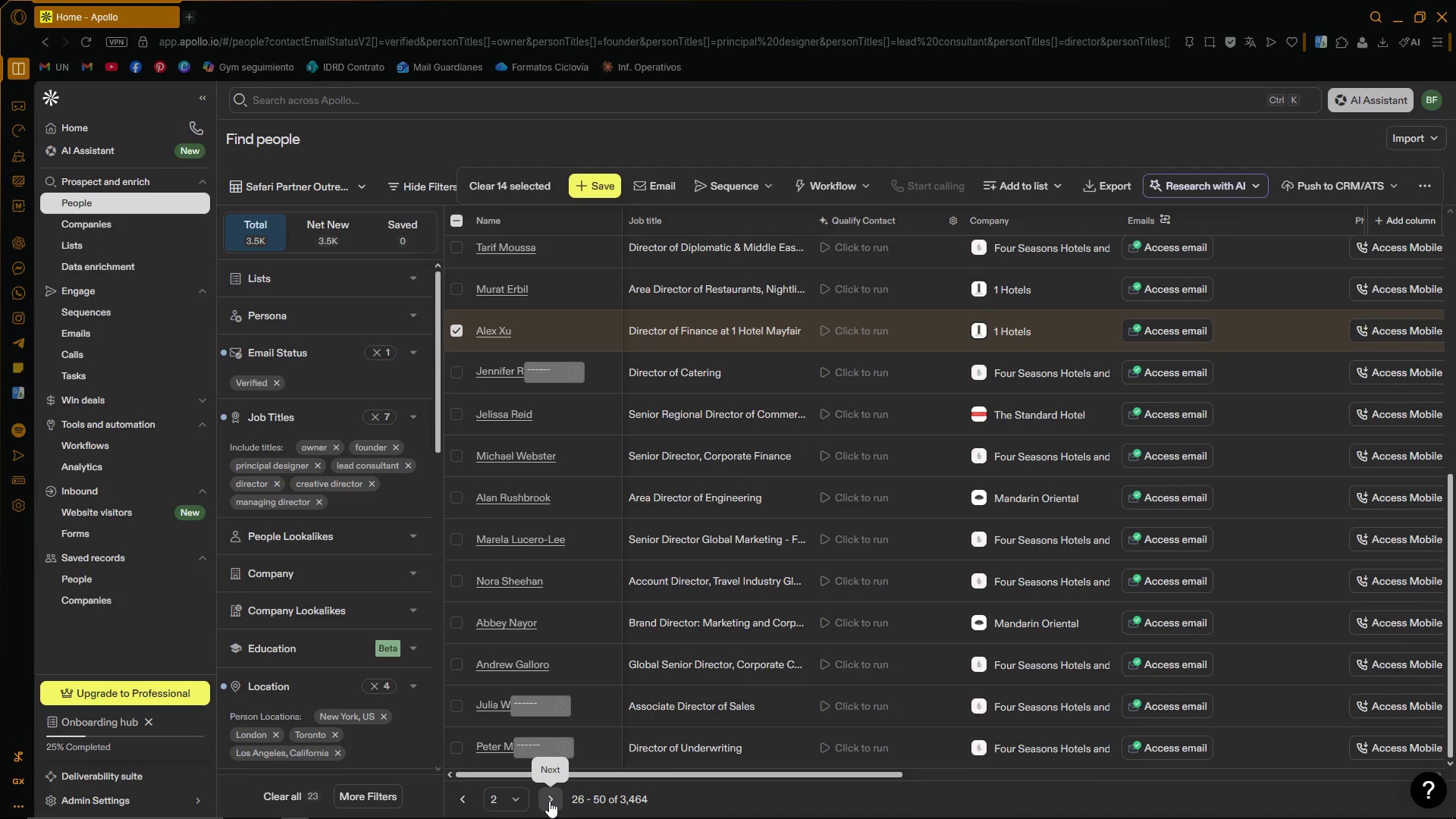 
left_click([551, 802])
 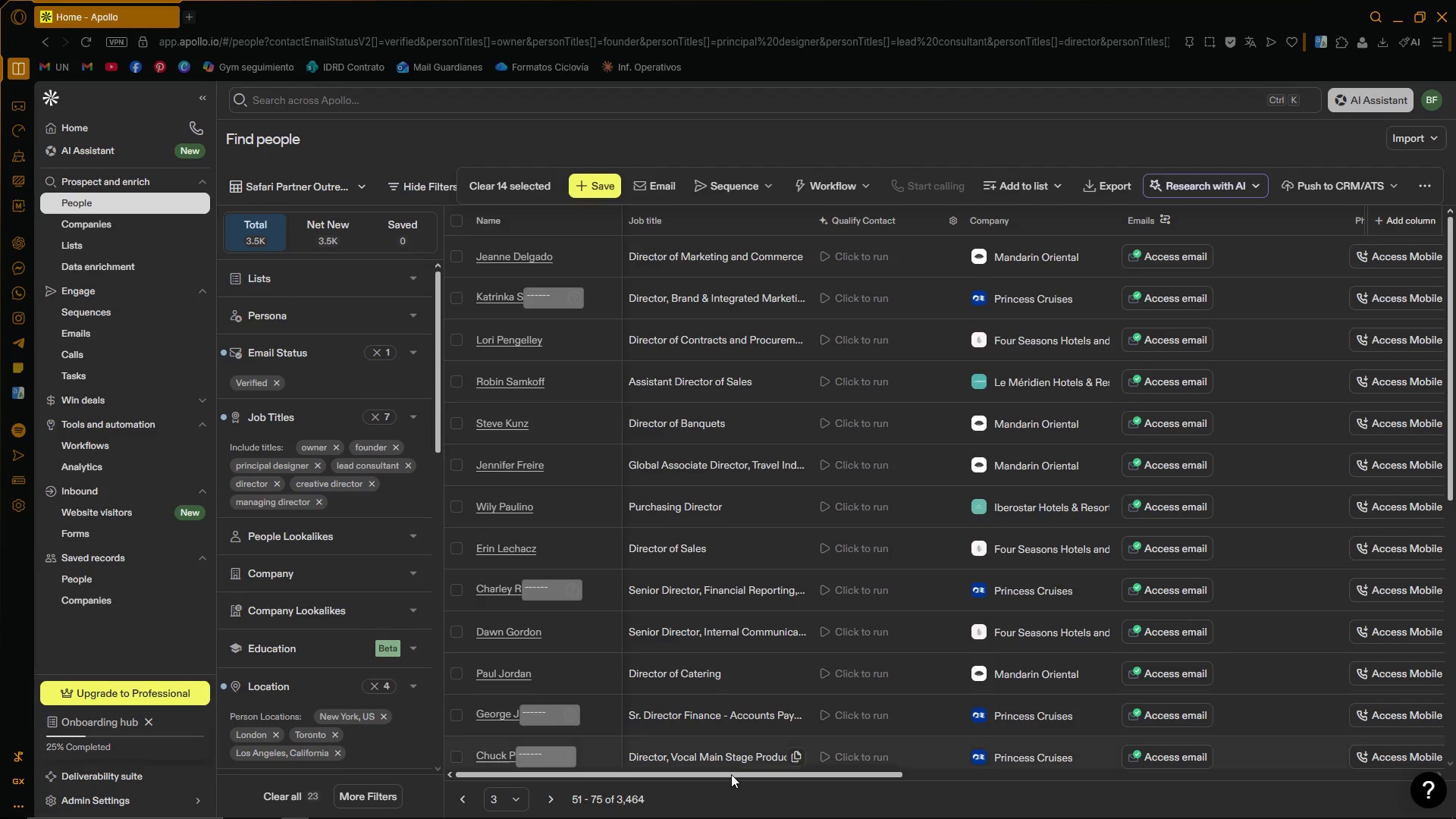 
wait(5.88)
 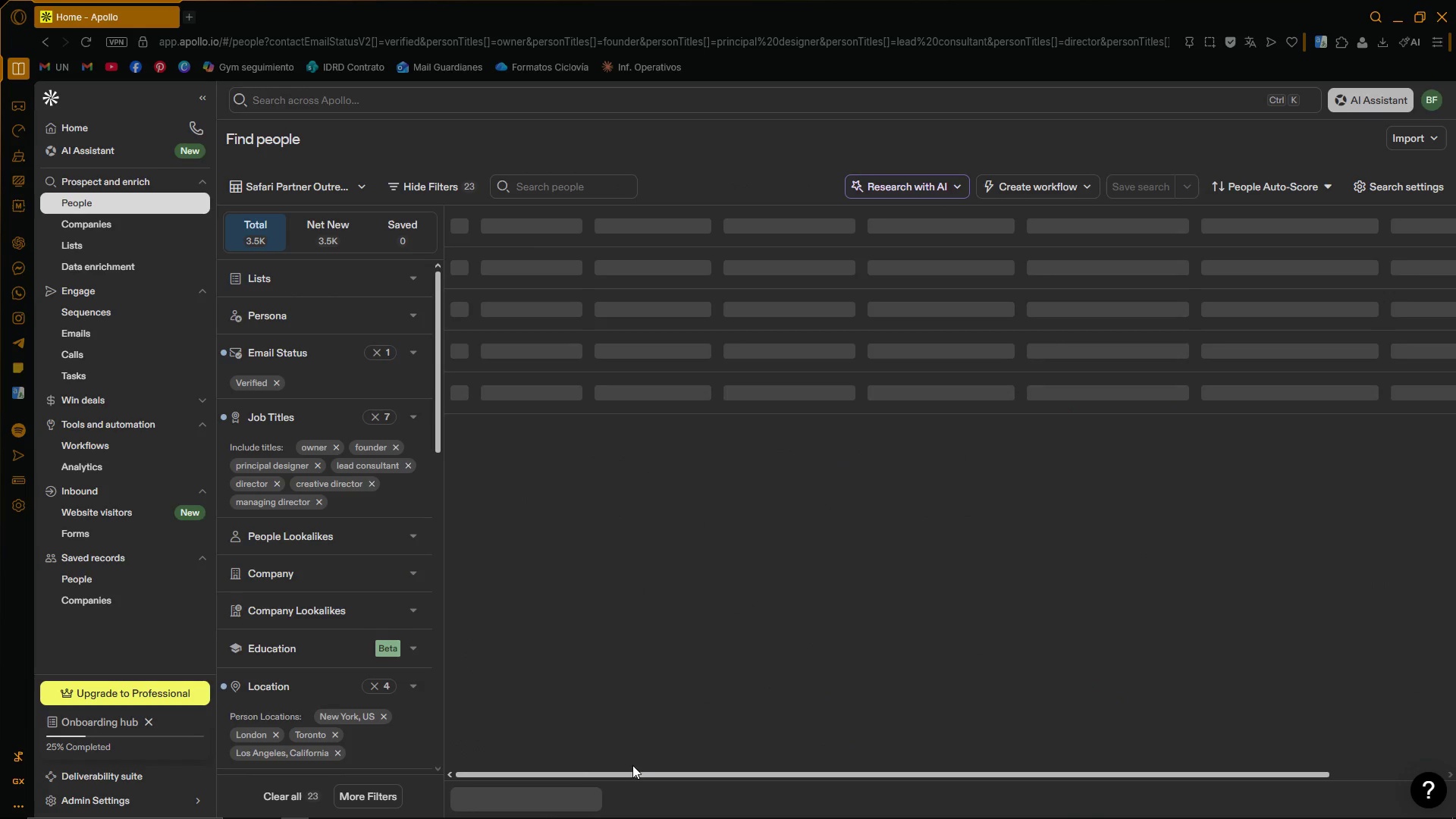 
left_click_drag(start_coordinate=[742, 776], to_coordinate=[731, 777])
 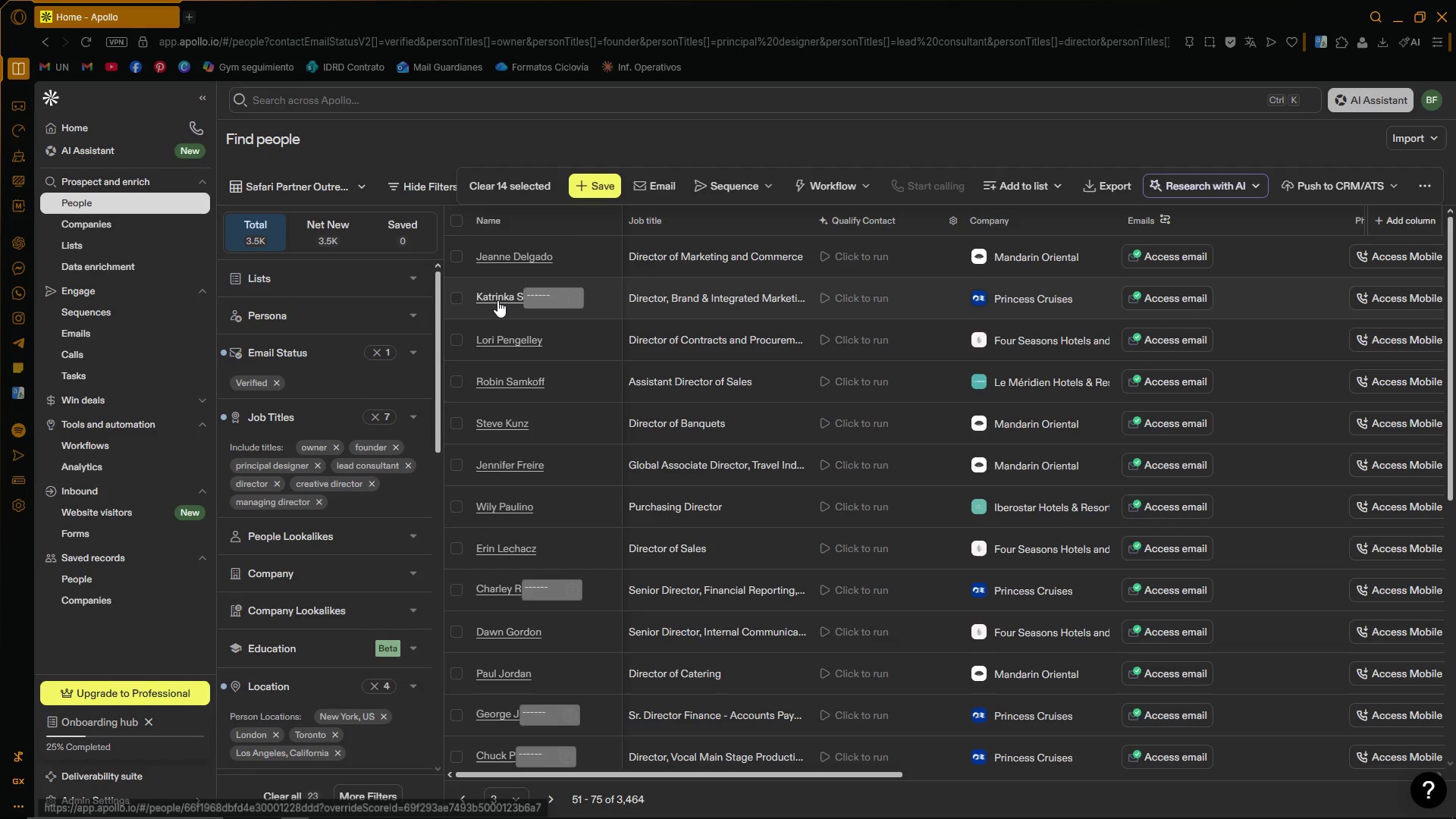 
left_click([454, 298])
 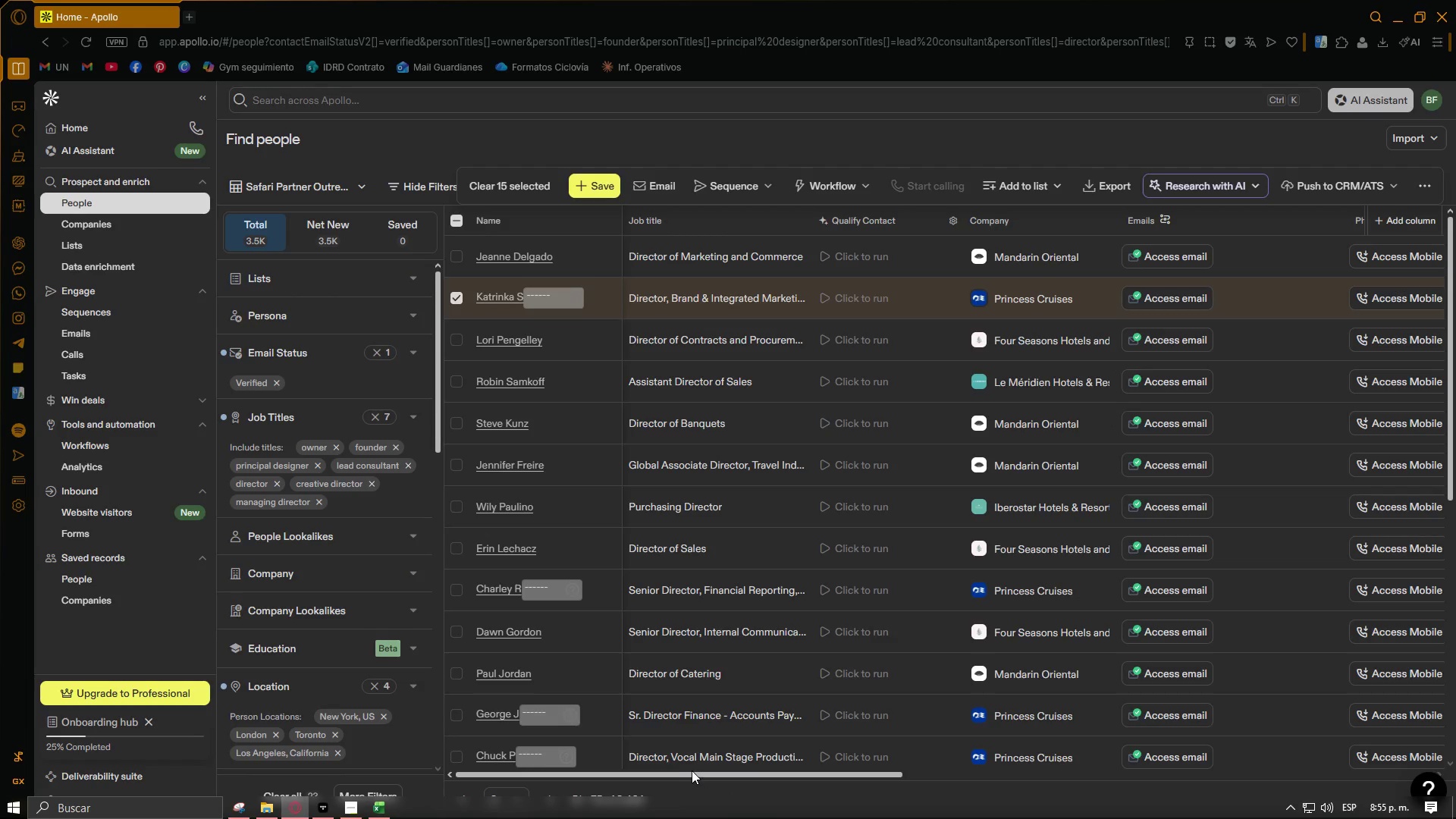 
left_click_drag(start_coordinate=[690, 778], to_coordinate=[928, 780])
 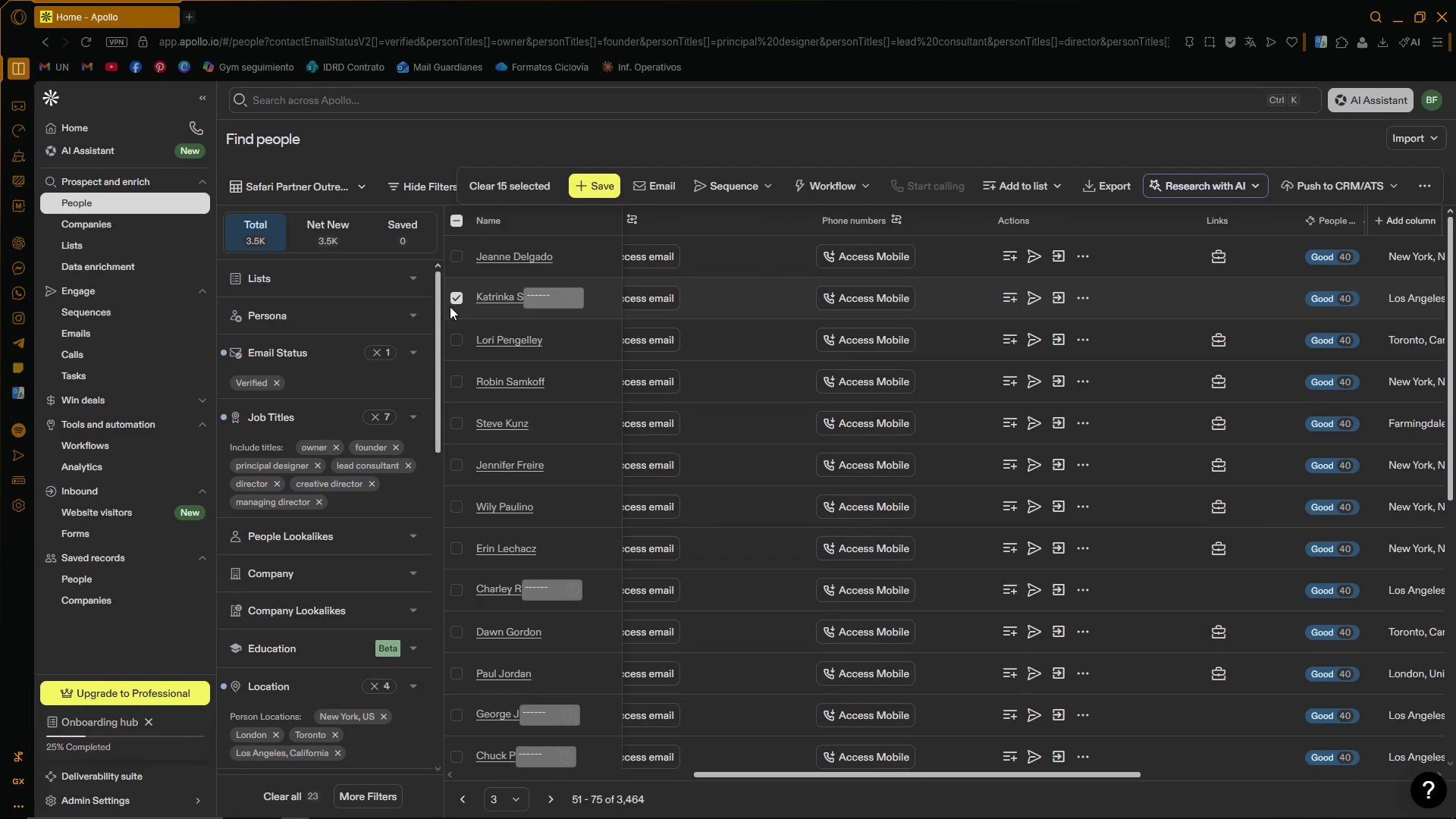 
left_click([456, 299])
 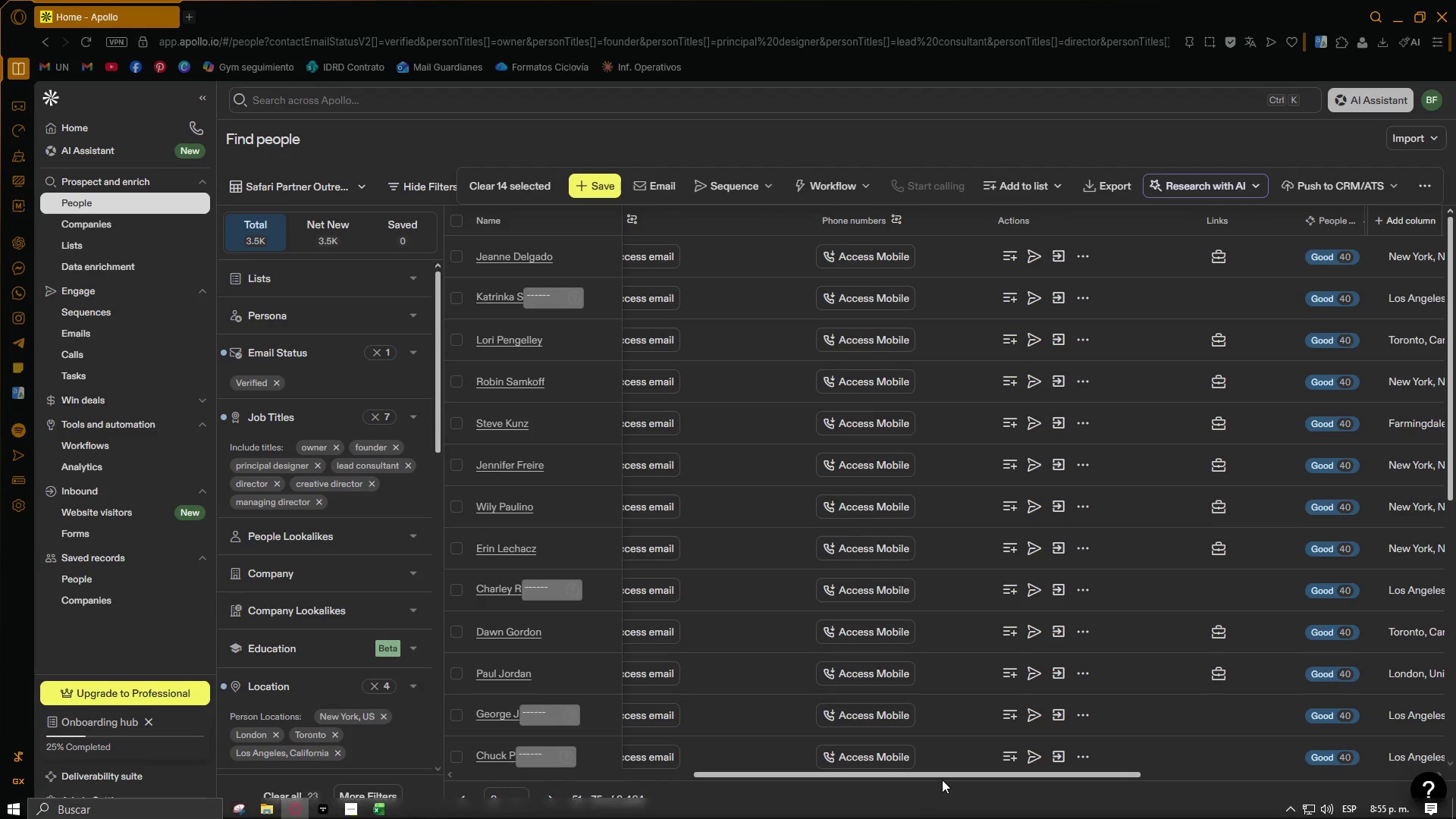 
left_click_drag(start_coordinate=[944, 774], to_coordinate=[679, 785])
 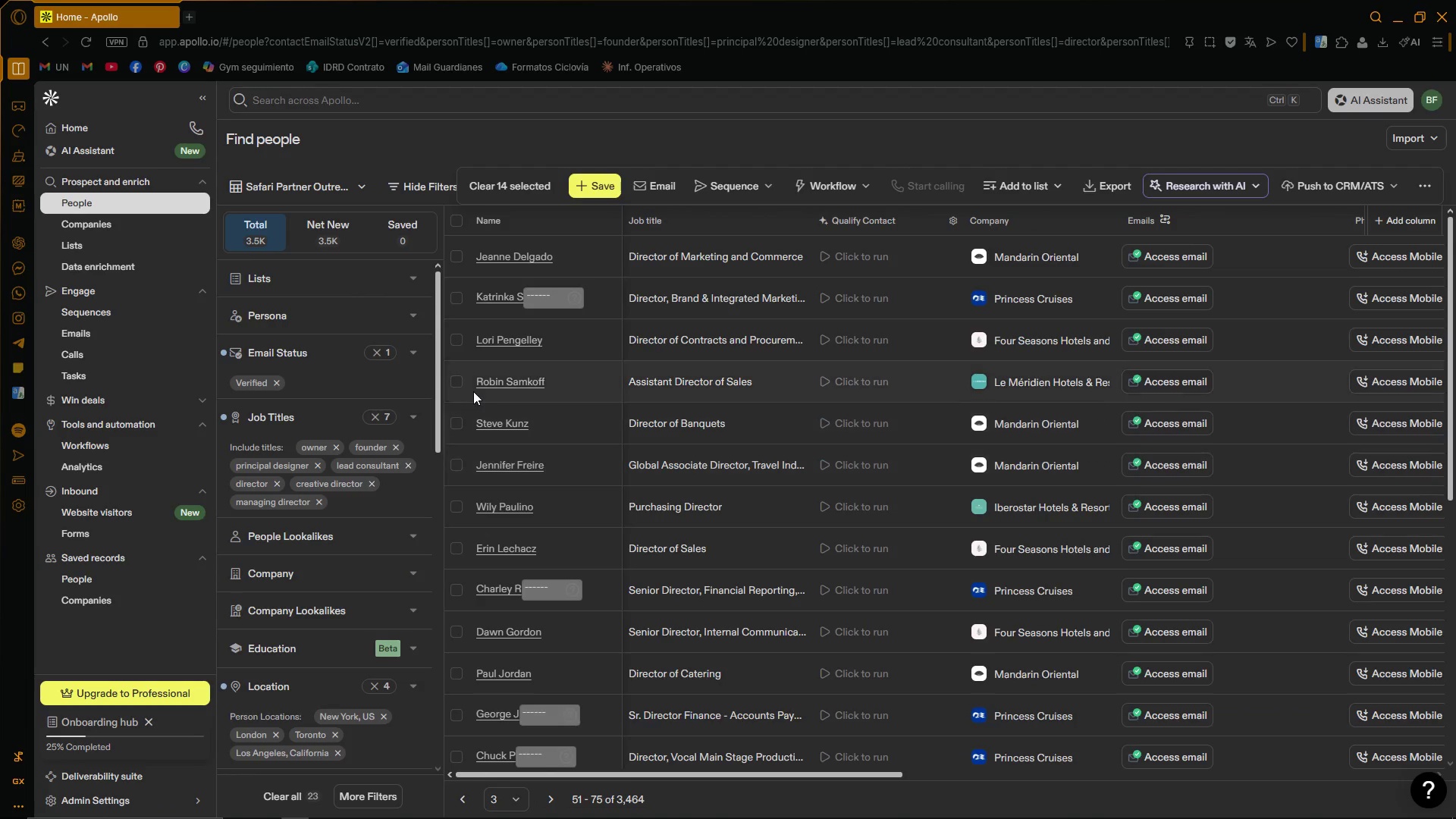 
mouse_move([457, 393])
 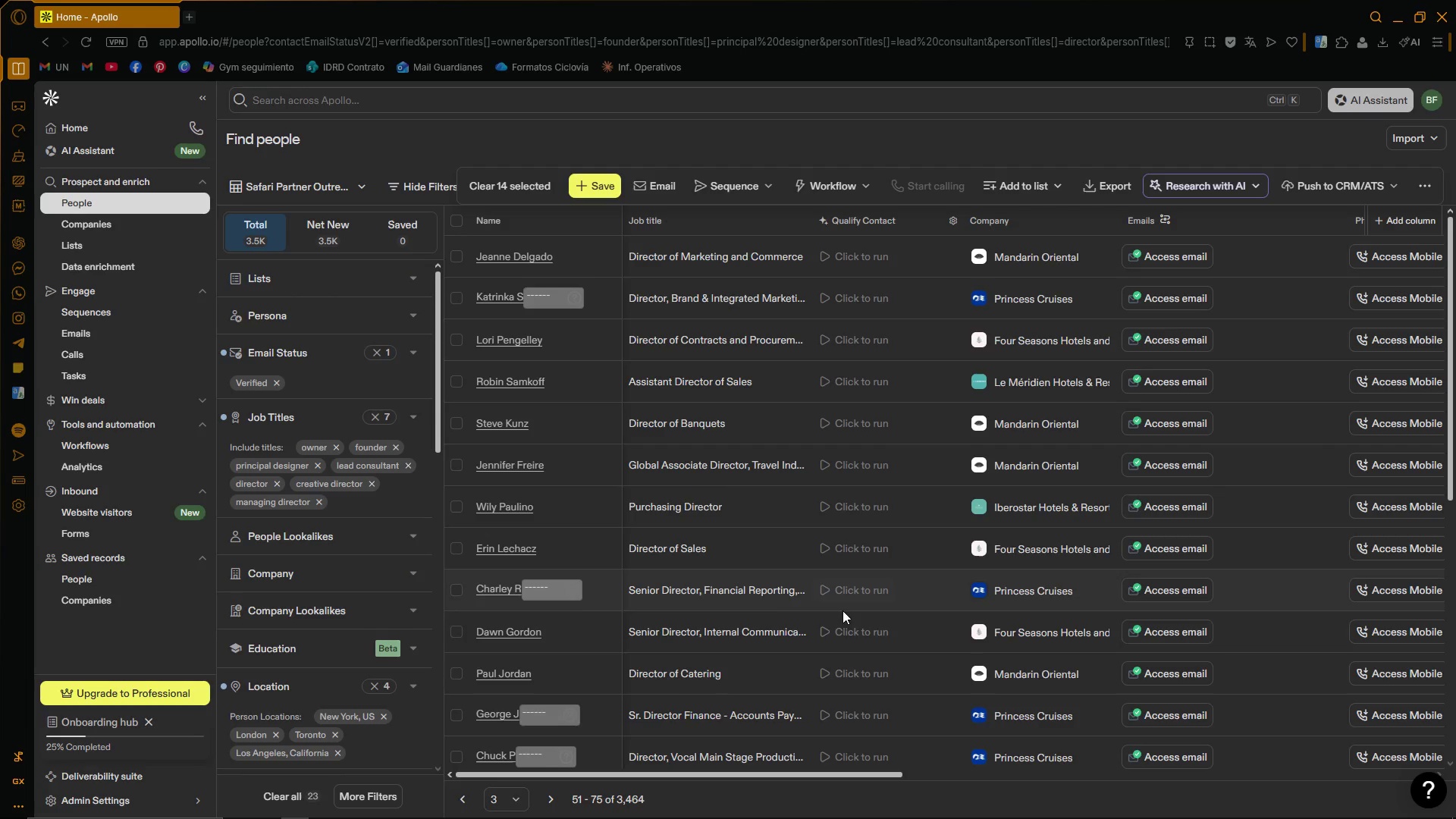 
wait(5.07)
 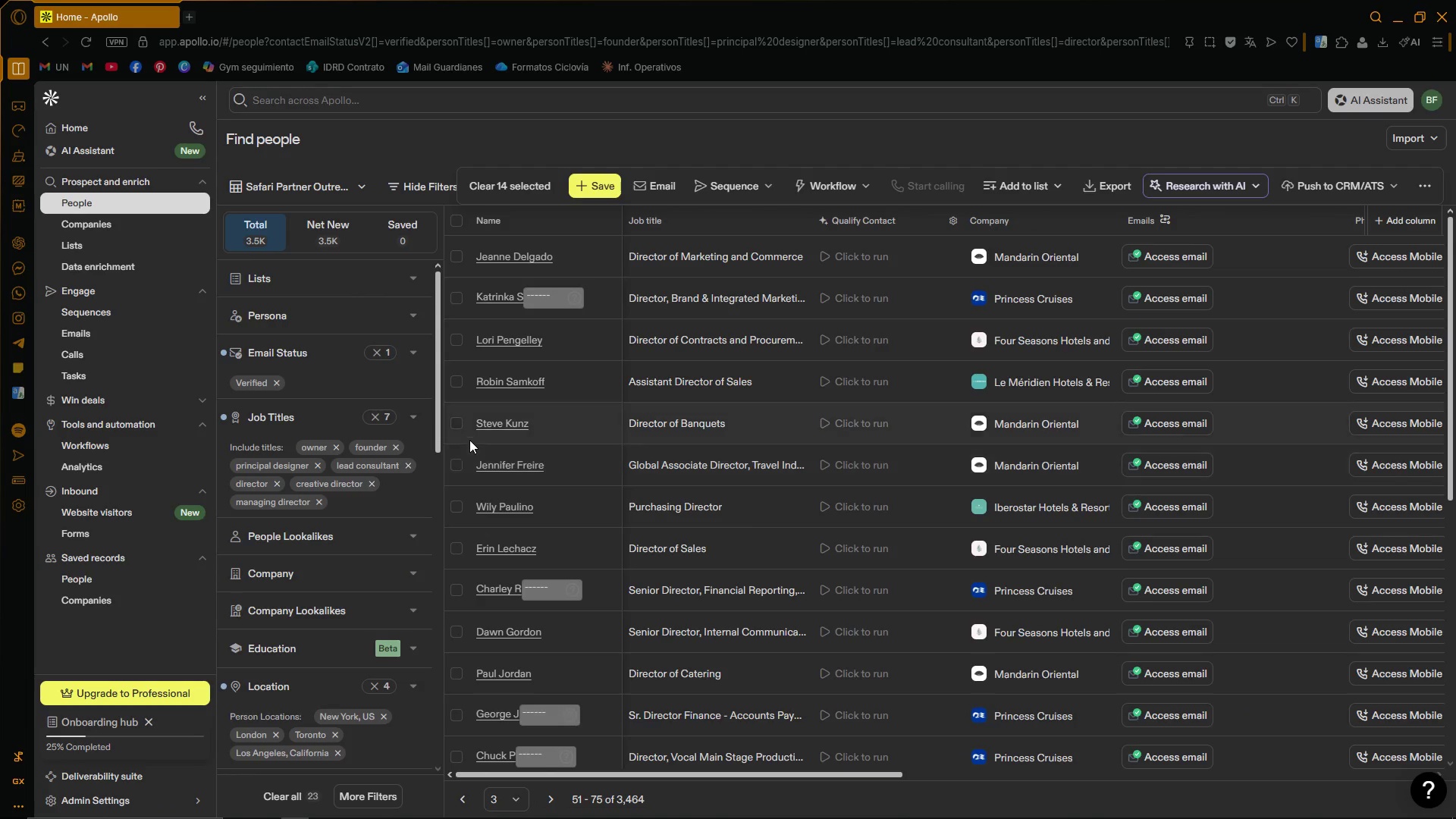 
mouse_move([792, 489])
 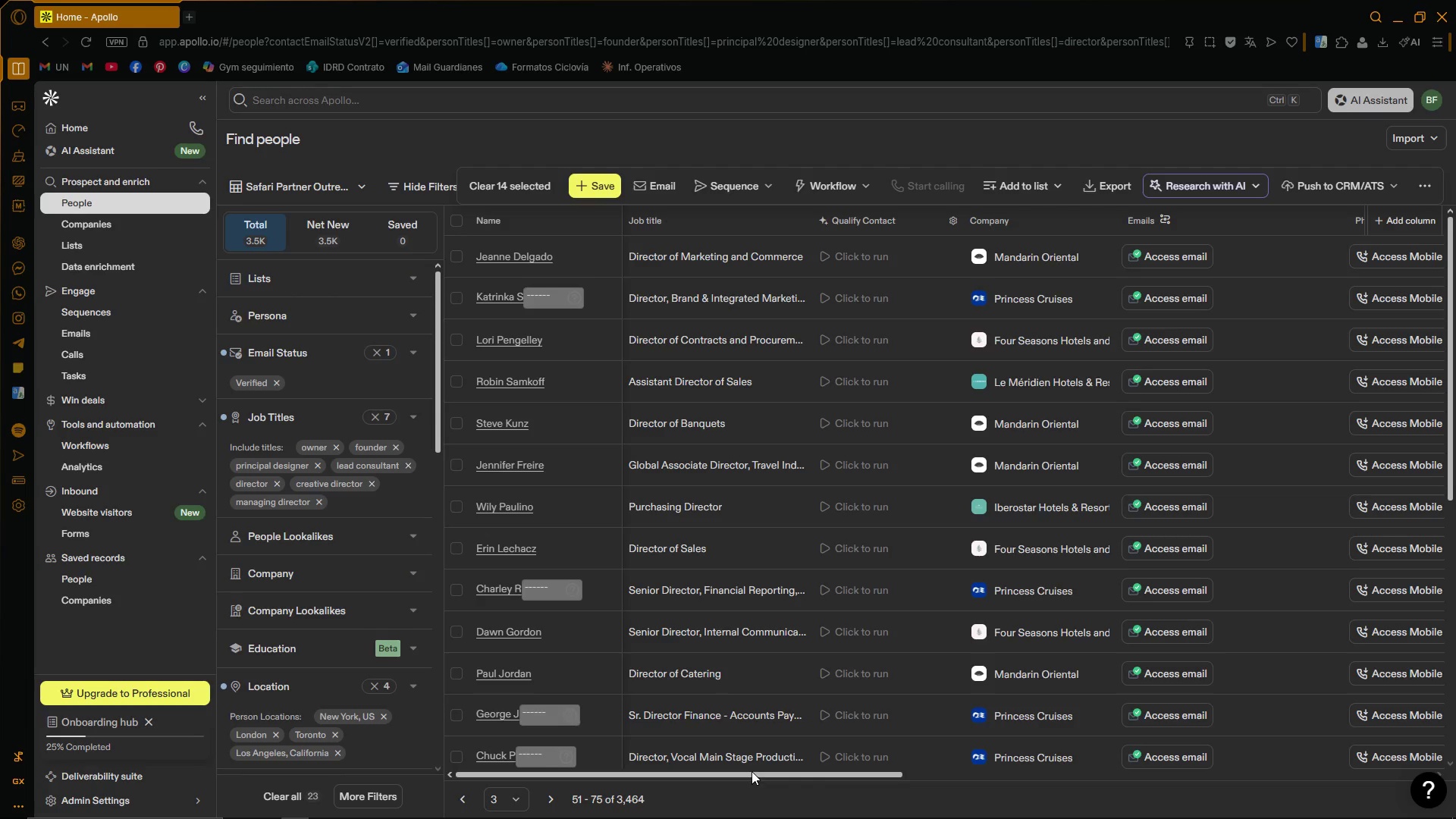 
wait(7.84)
 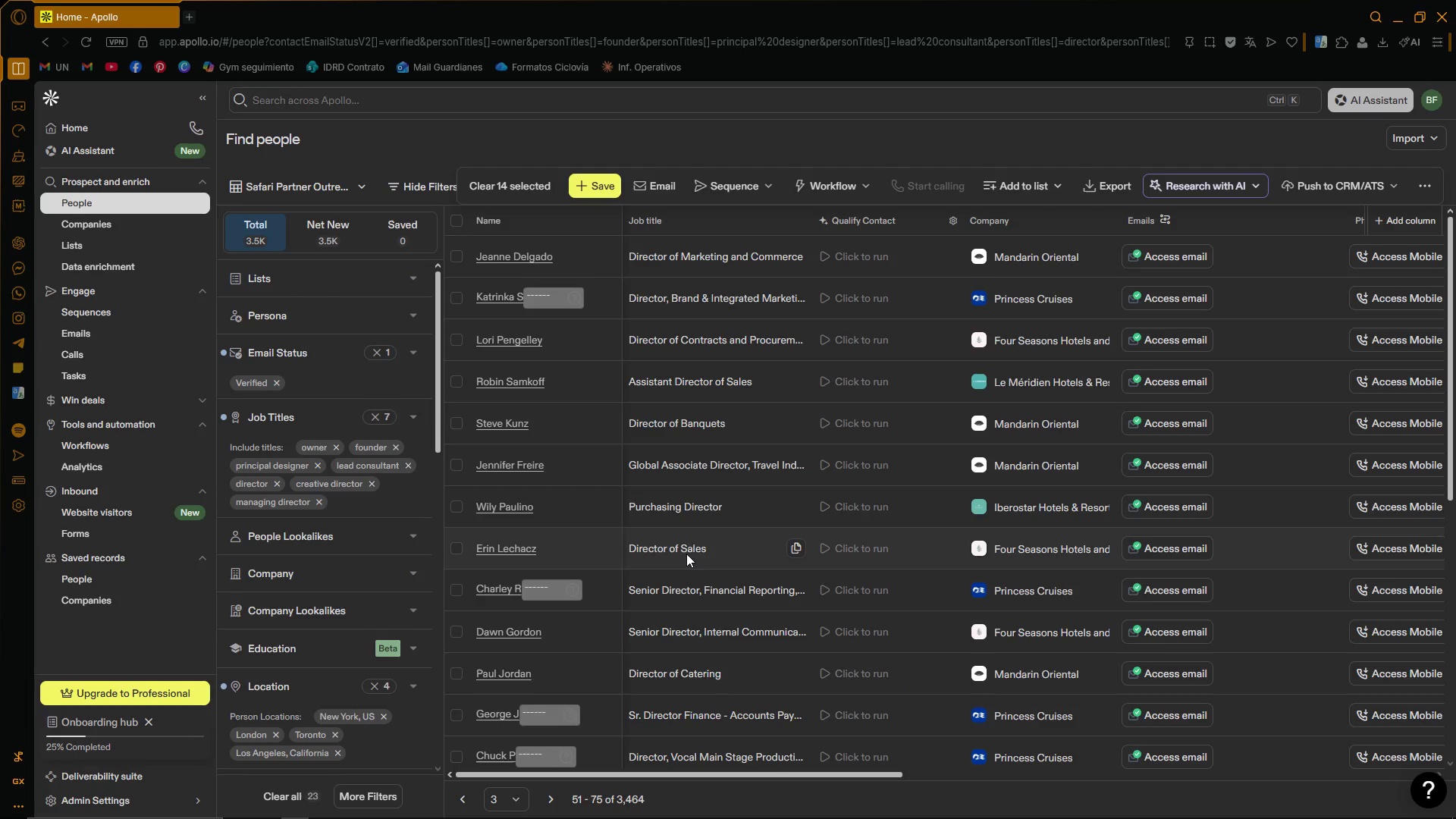 
left_click([458, 548])
 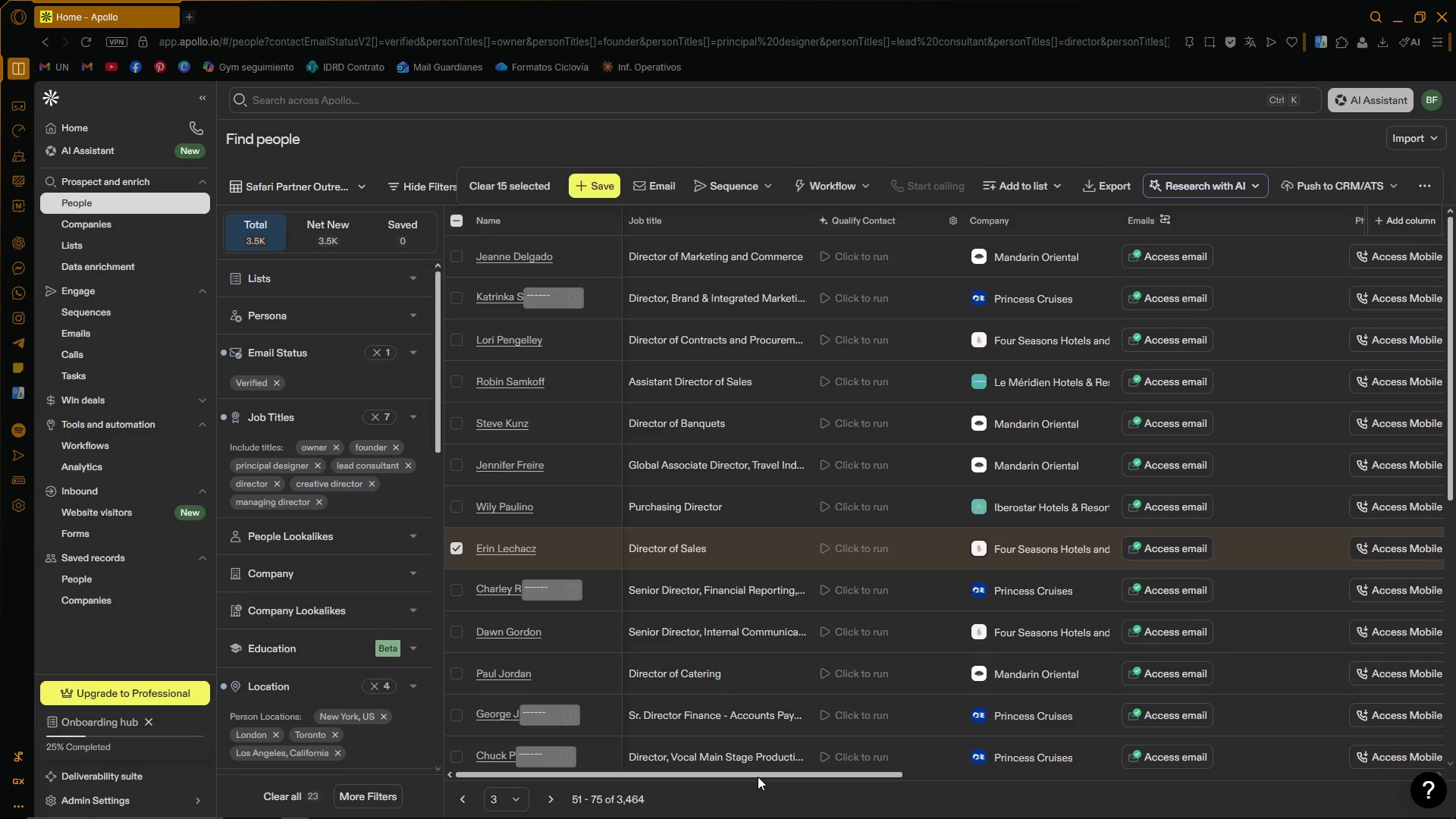 
left_click_drag(start_coordinate=[758, 777], to_coordinate=[691, 786])
 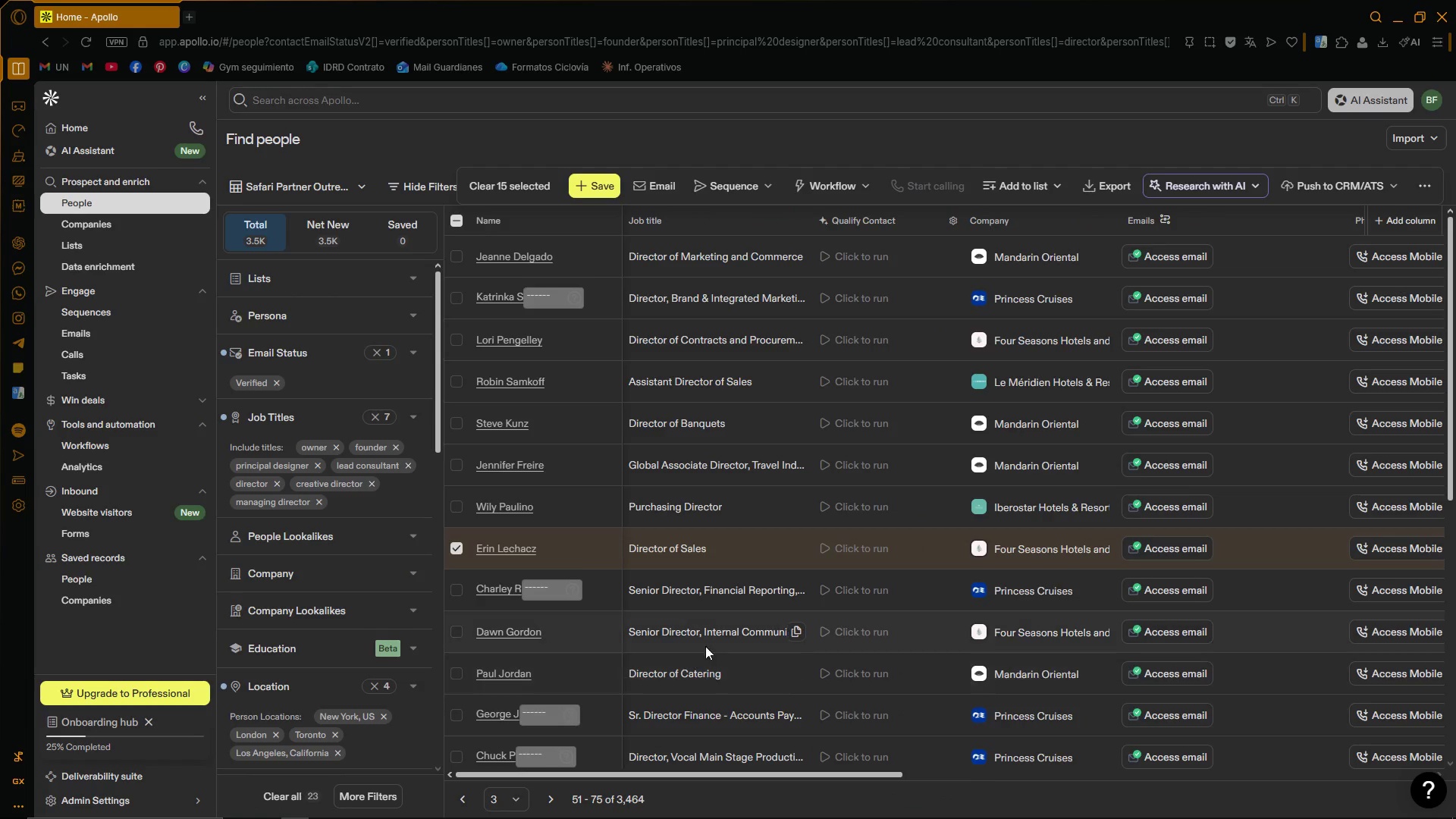 
scroll: coordinate [764, 596], scroll_direction: down, amount: 11.0
 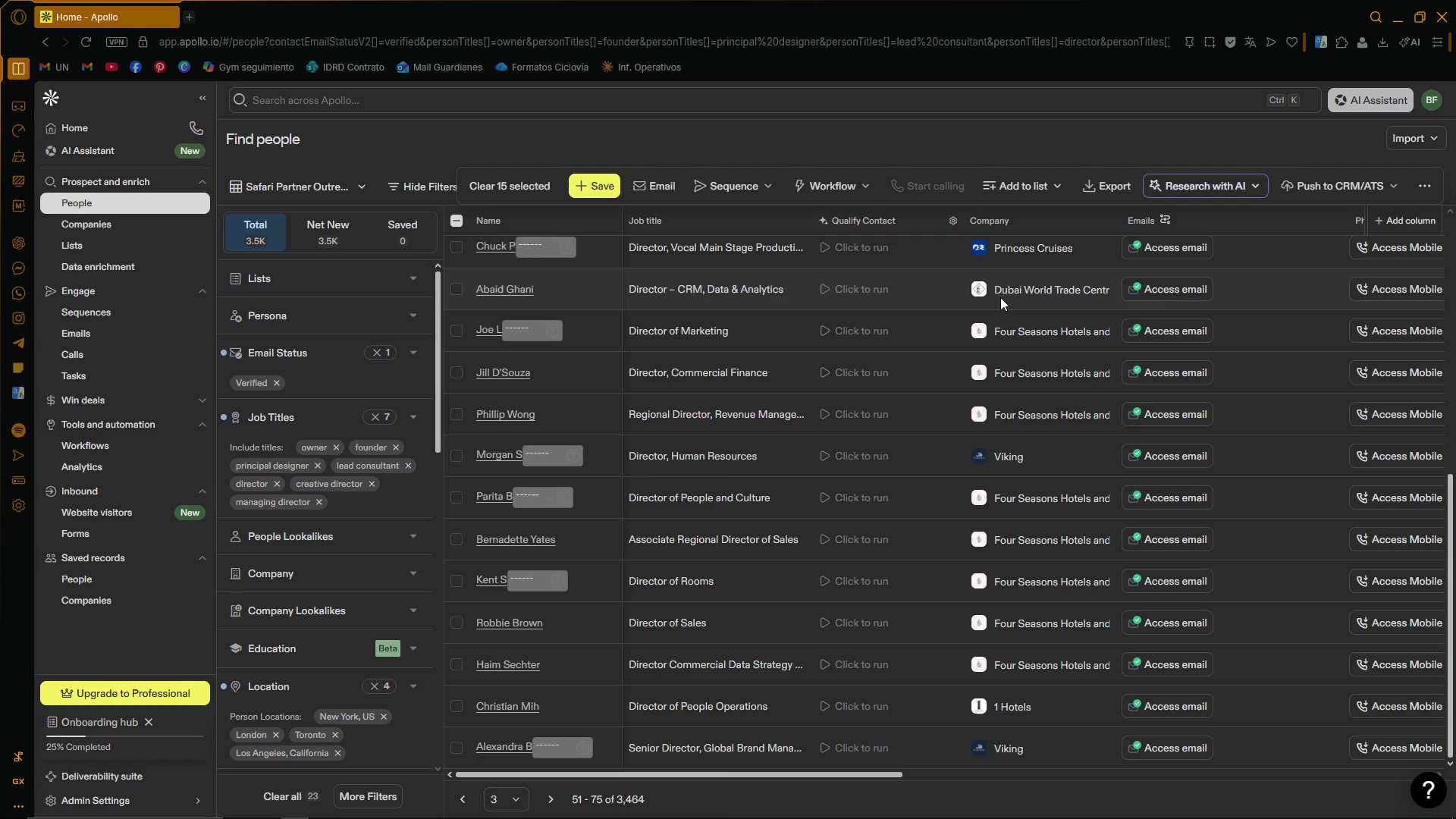 
left_click([454, 287])
 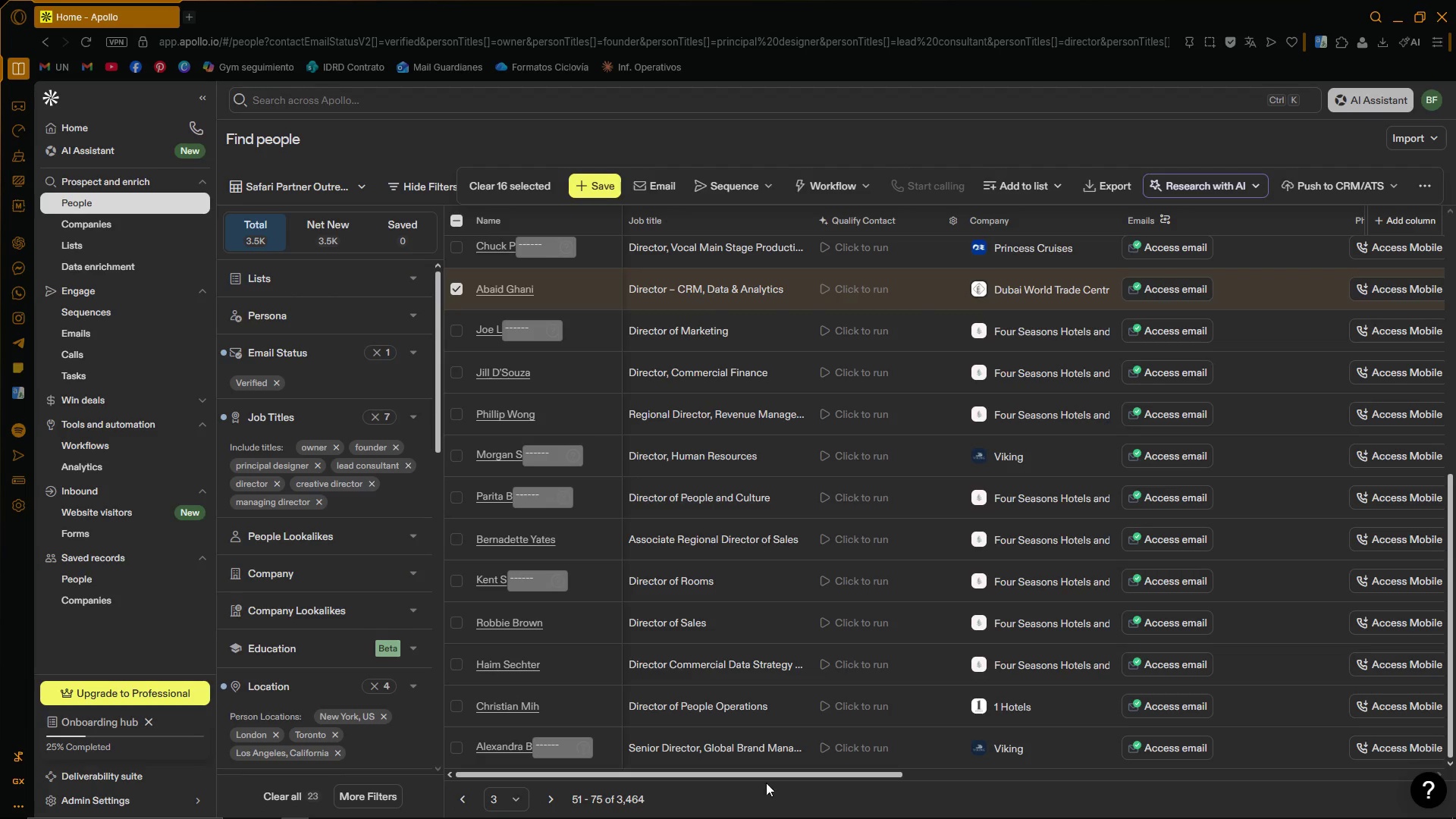 
left_click_drag(start_coordinate=[767, 777], to_coordinate=[688, 770])
 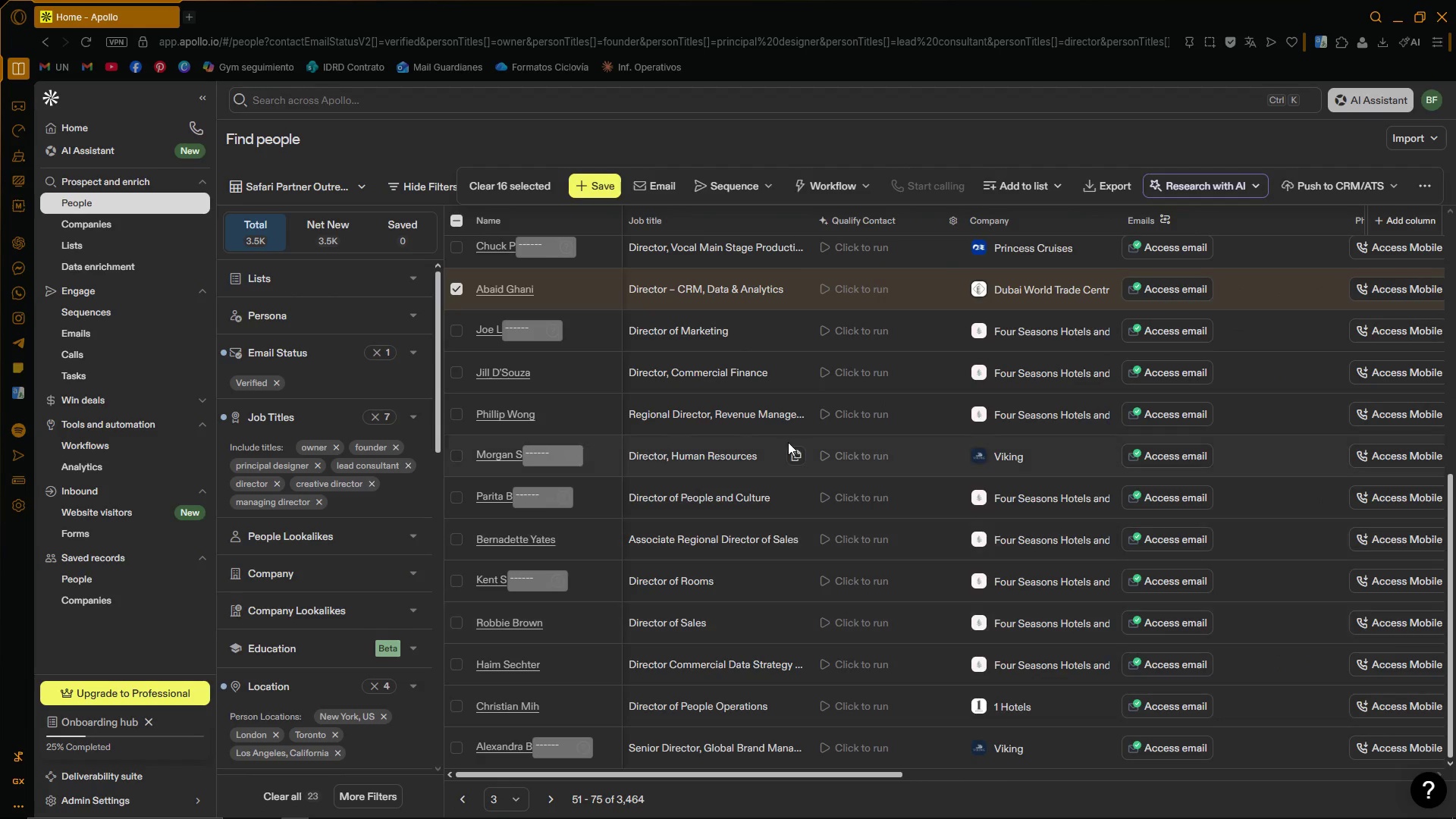 
scroll: coordinate [811, 435], scroll_direction: down, amount: 3.0
 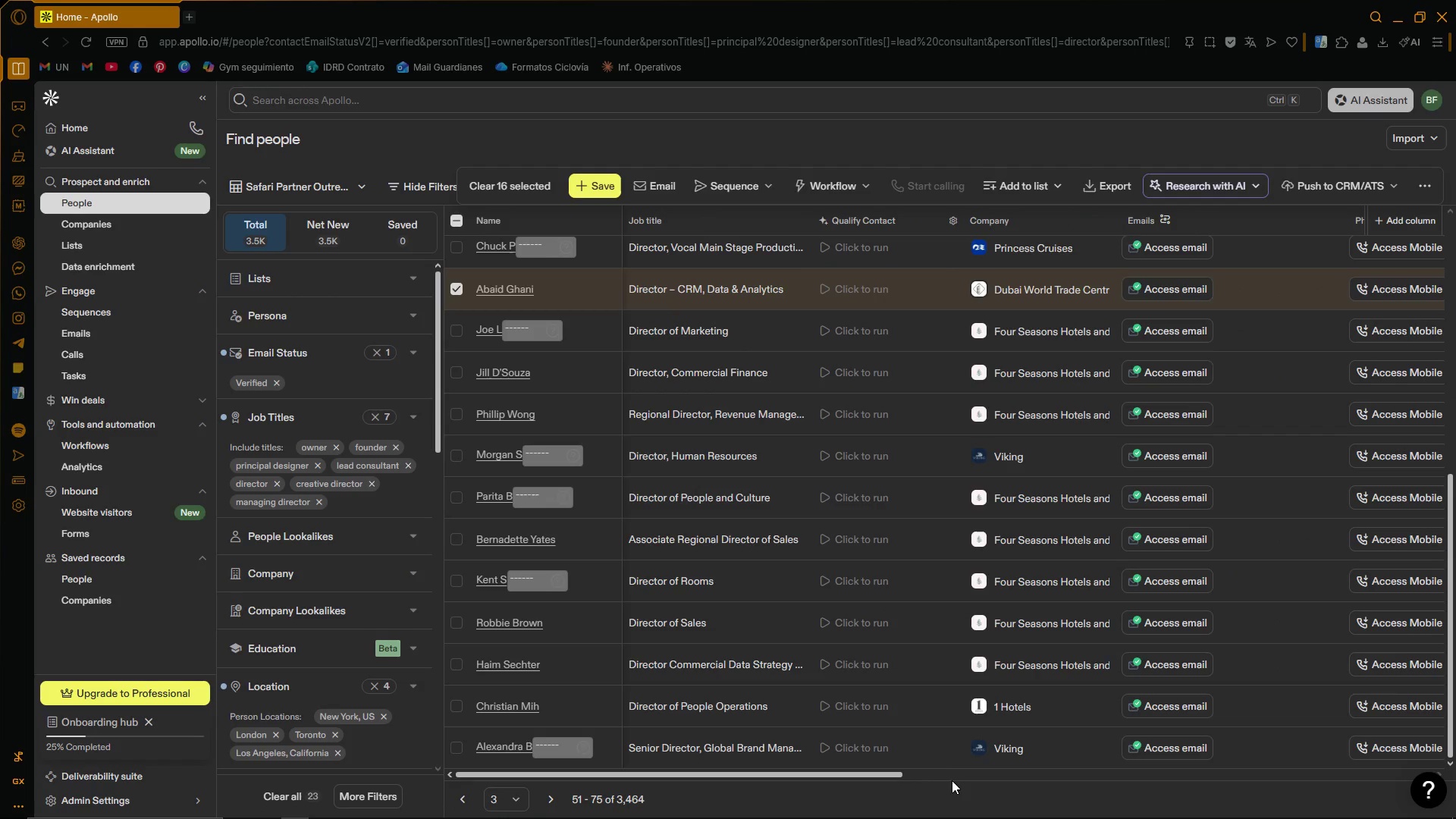 
mouse_move([549, 789])
 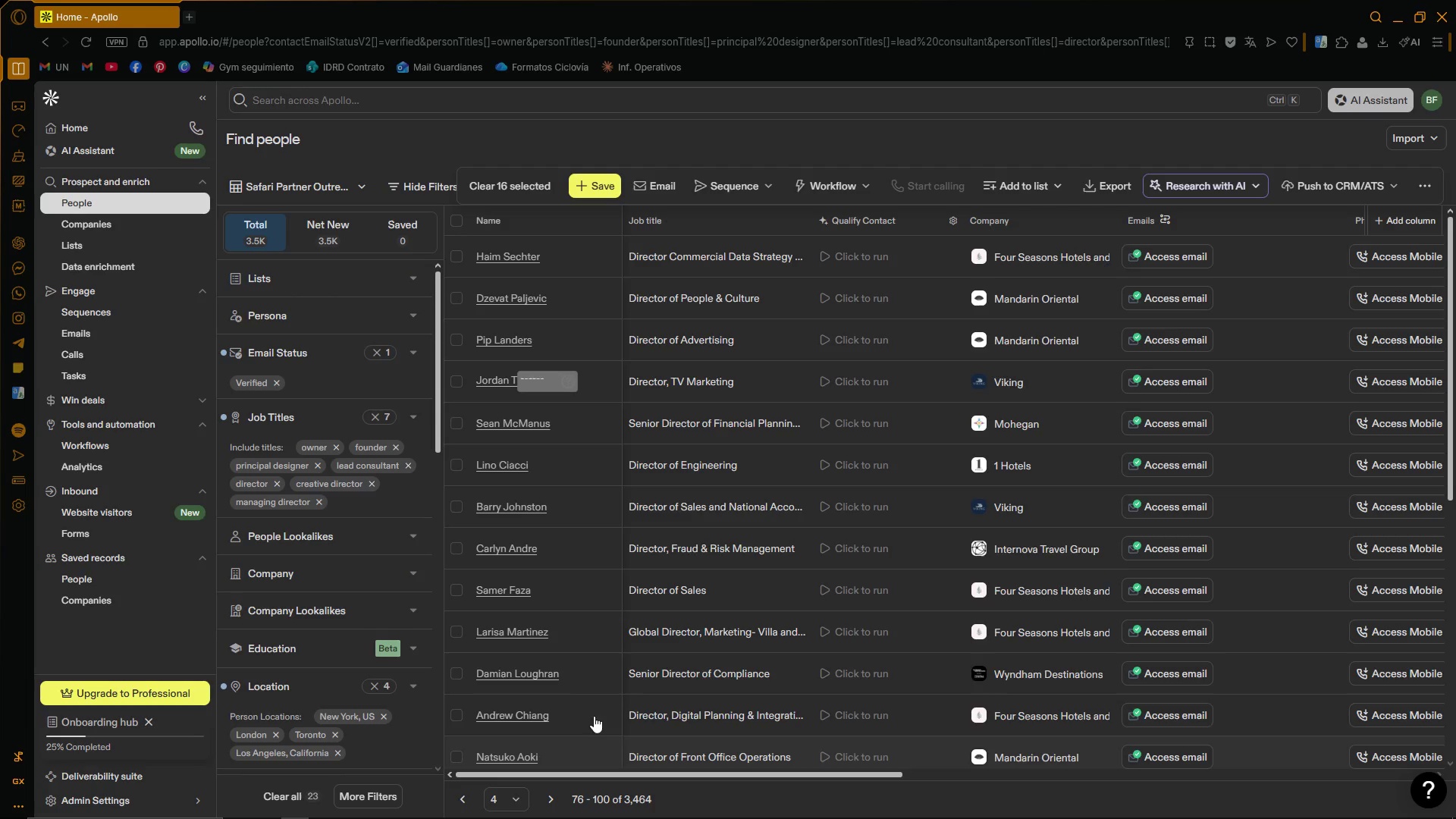 
scroll: coordinate [737, 475], scroll_direction: down, amount: 2.0
 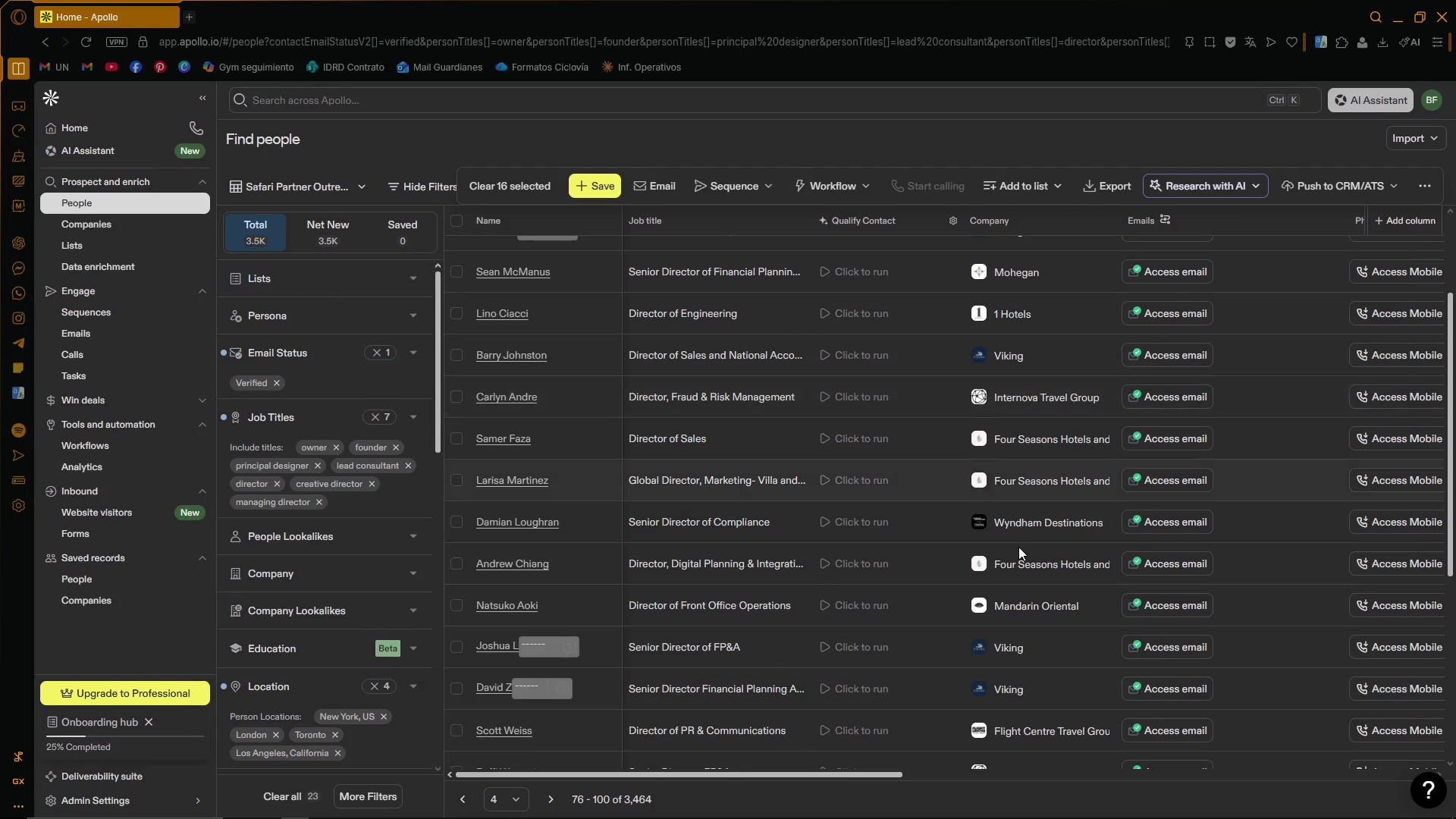 
left_click_drag(start_coordinate=[797, 777], to_coordinate=[661, 783])
 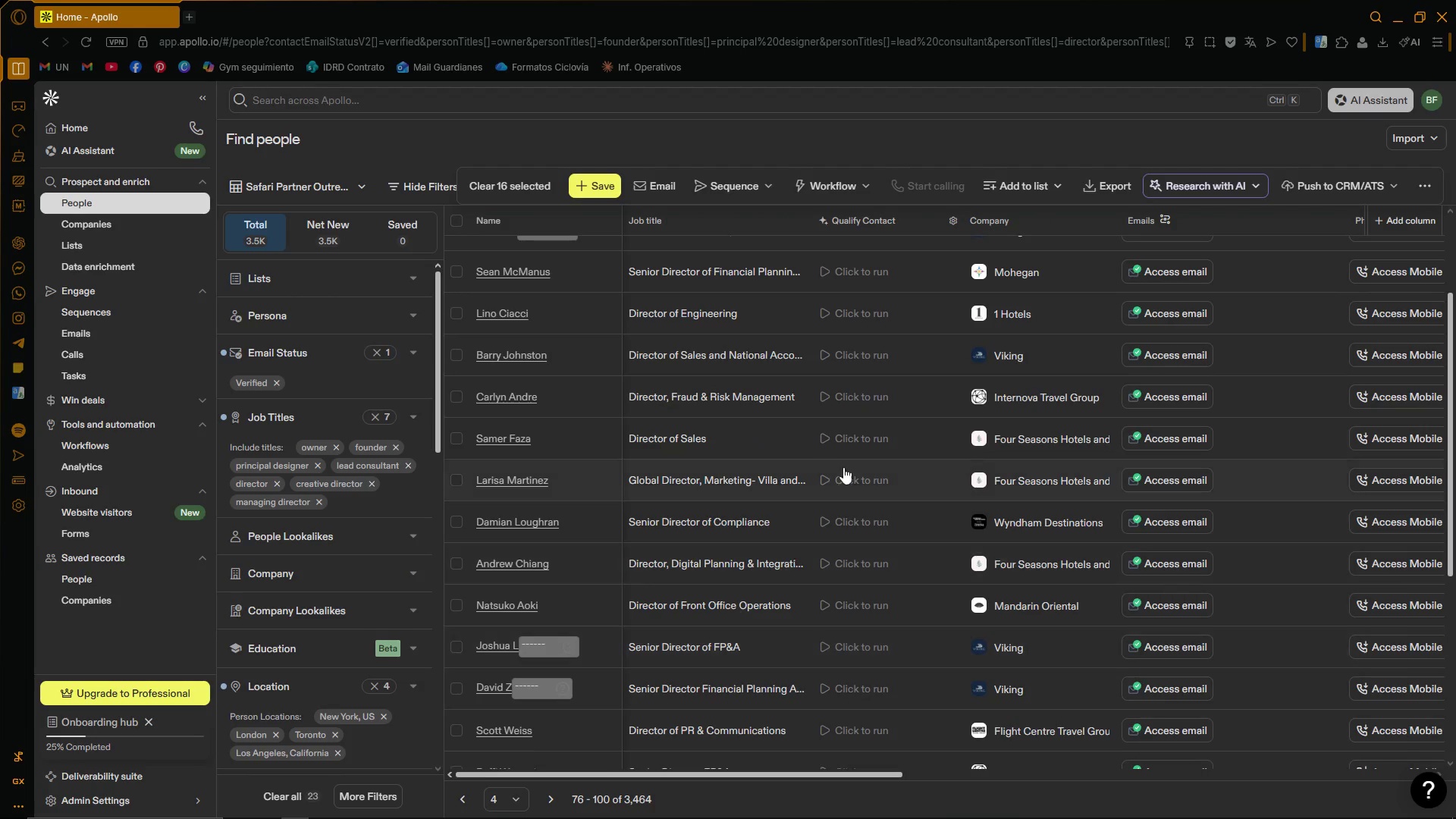 
scroll: coordinate [849, 413], scroll_direction: up, amount: 1.0
 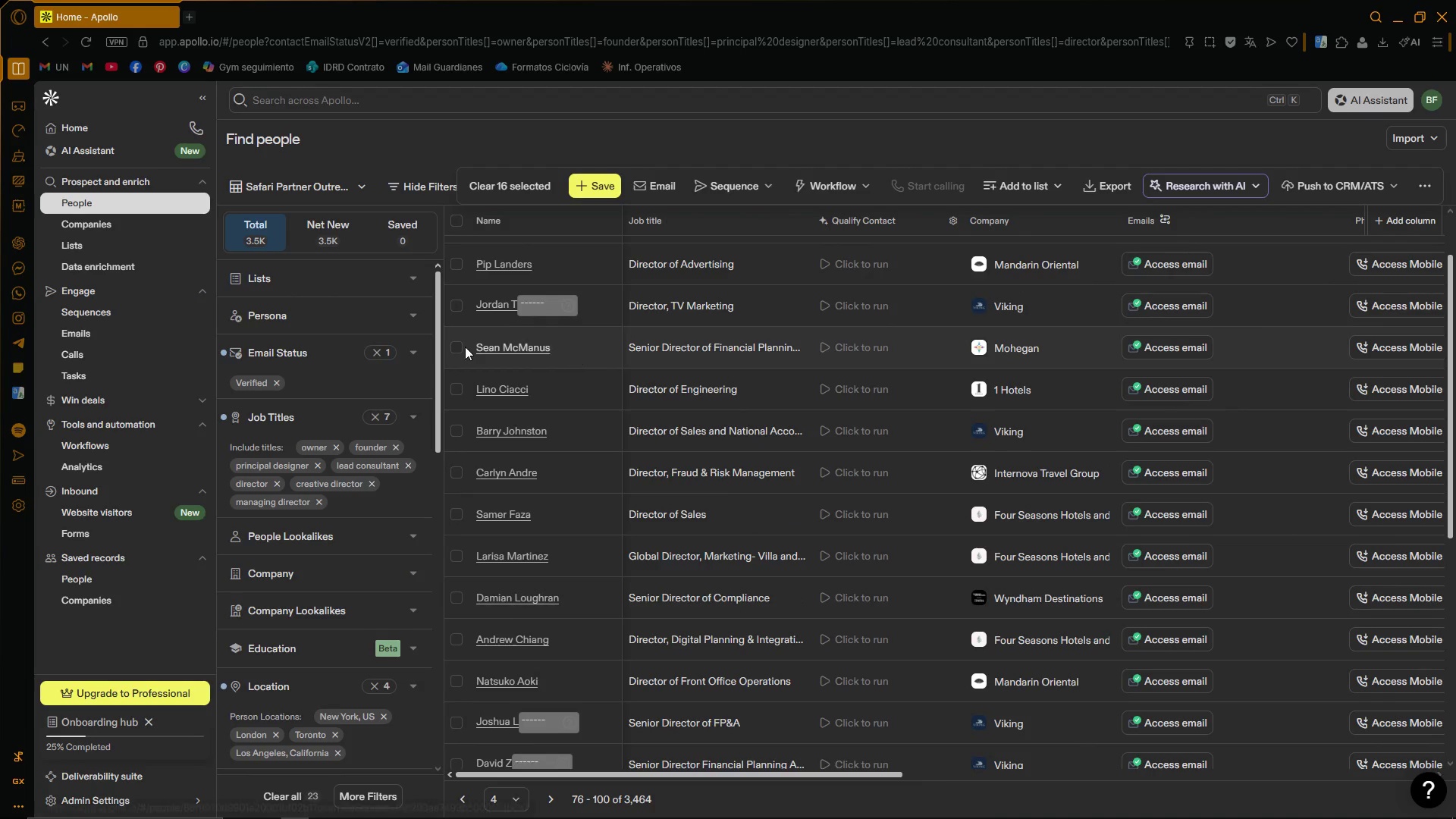 
left_click([457, 344])
 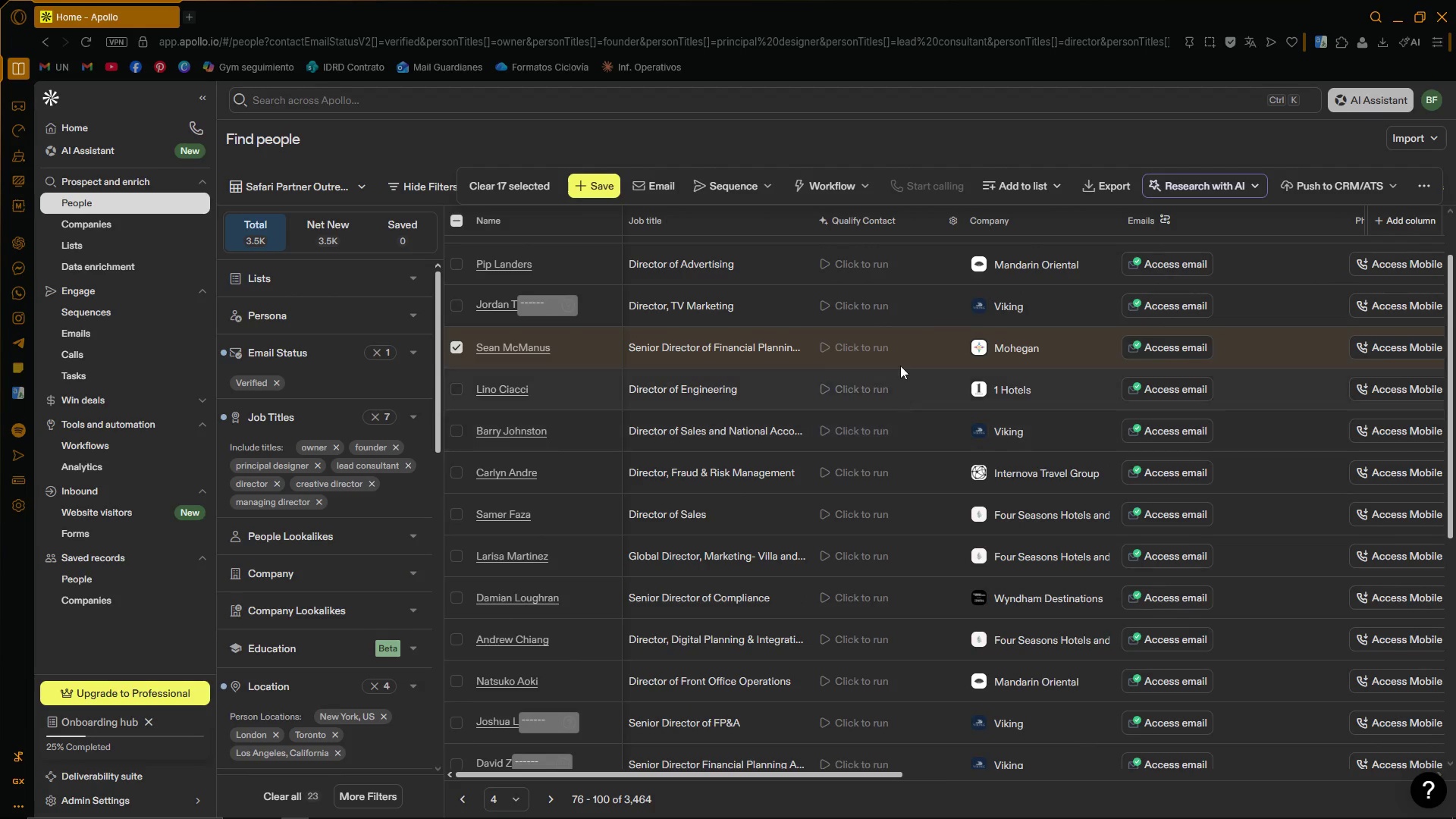 
scroll: coordinate [900, 349], scroll_direction: down, amount: 2.0
 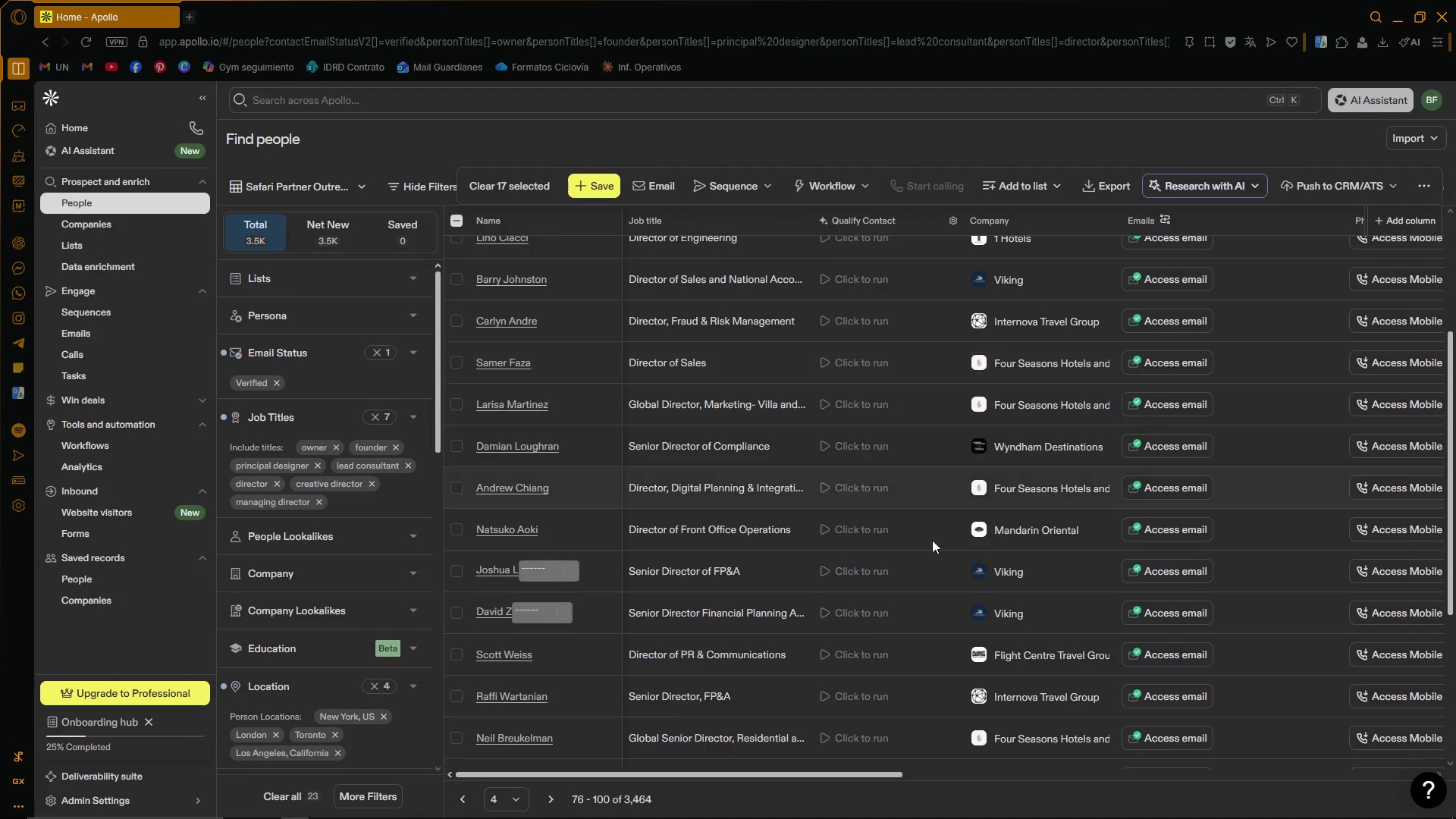 
left_click_drag(start_coordinate=[830, 774], to_coordinate=[797, 784])
 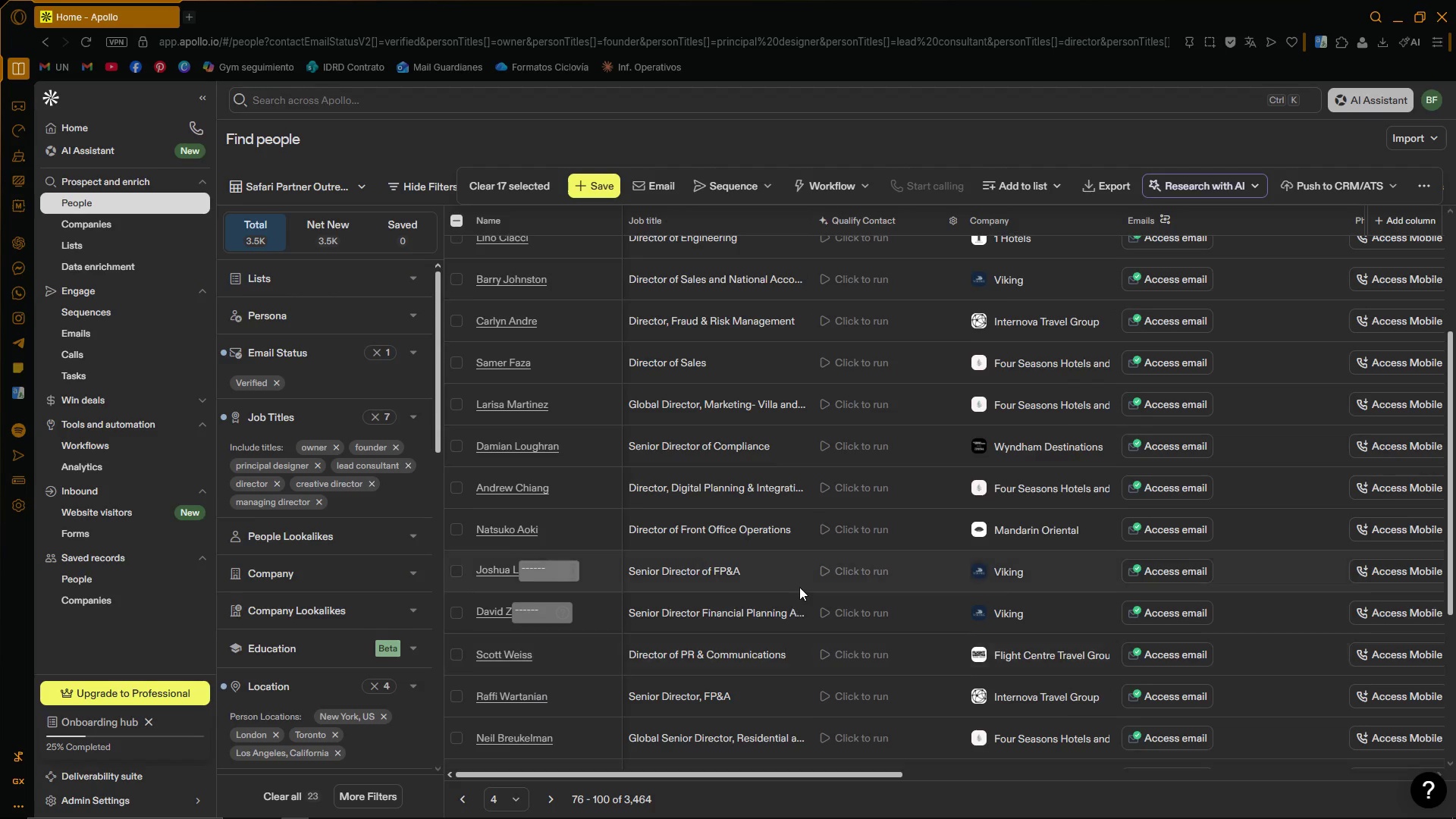 
scroll: coordinate [799, 587], scroll_direction: up, amount: 2.0
 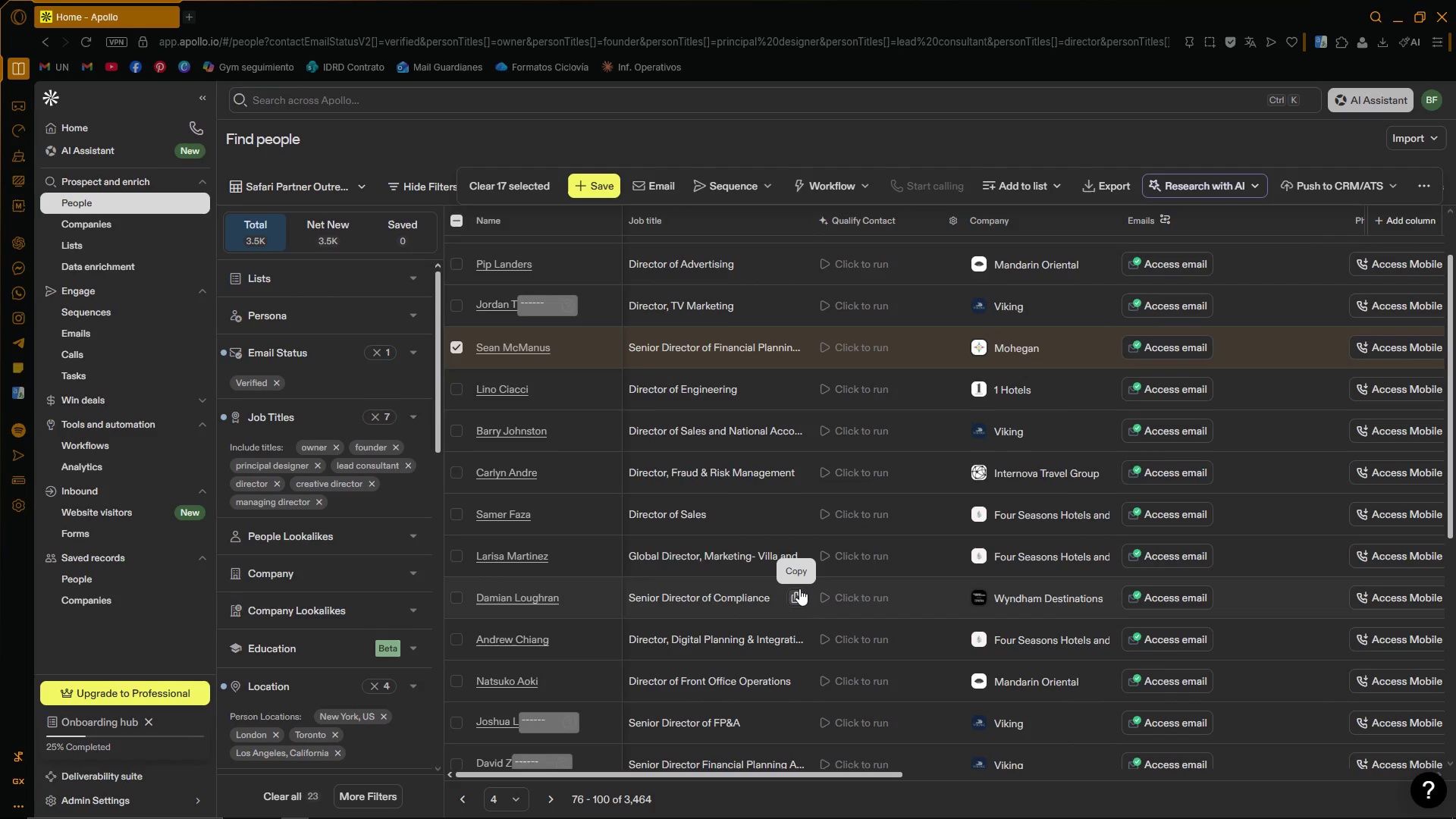 
scroll: coordinate [799, 588], scroll_direction: down, amount: 1.0
 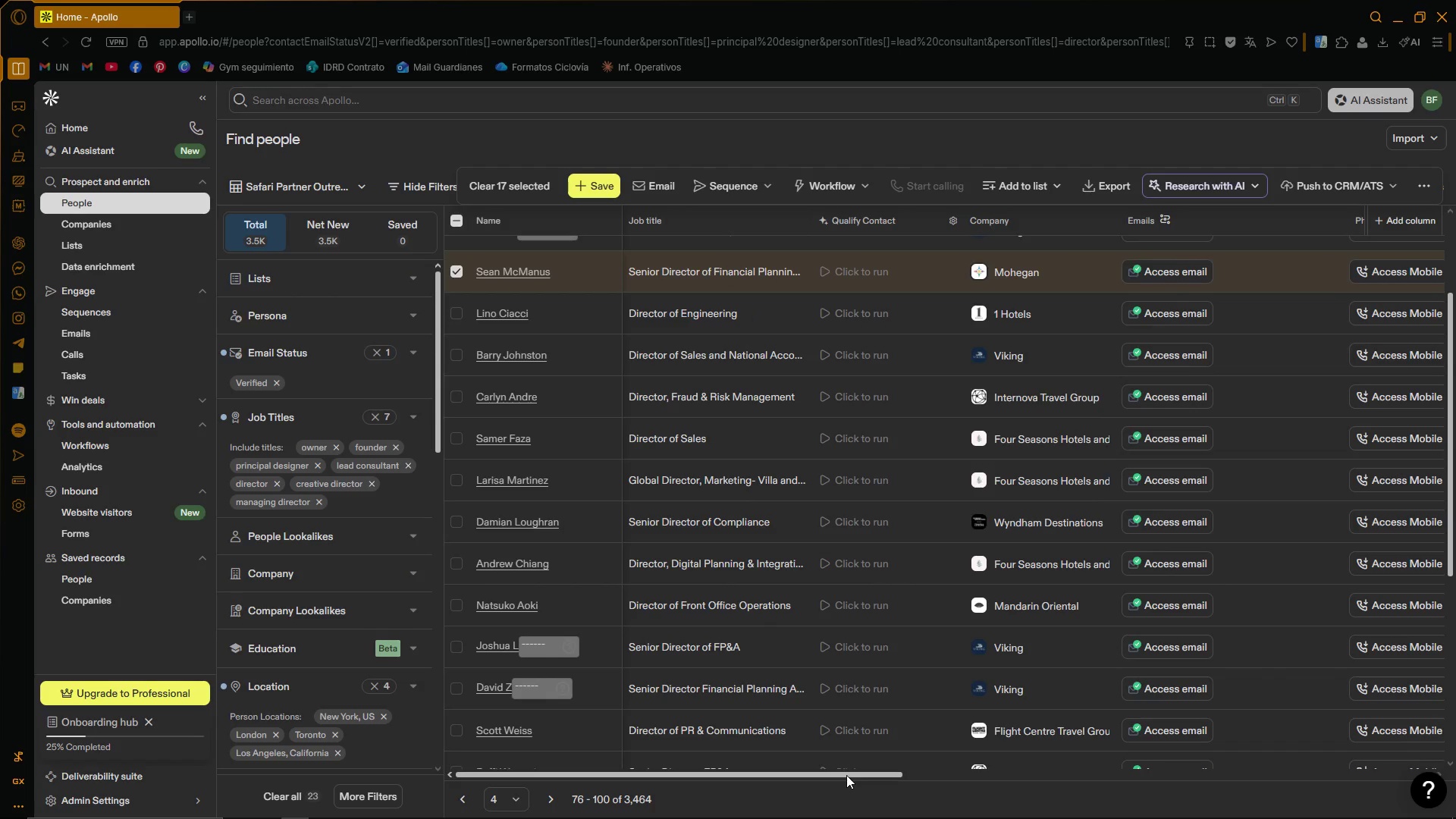 
left_click_drag(start_coordinate=[846, 775], to_coordinate=[822, 782])
 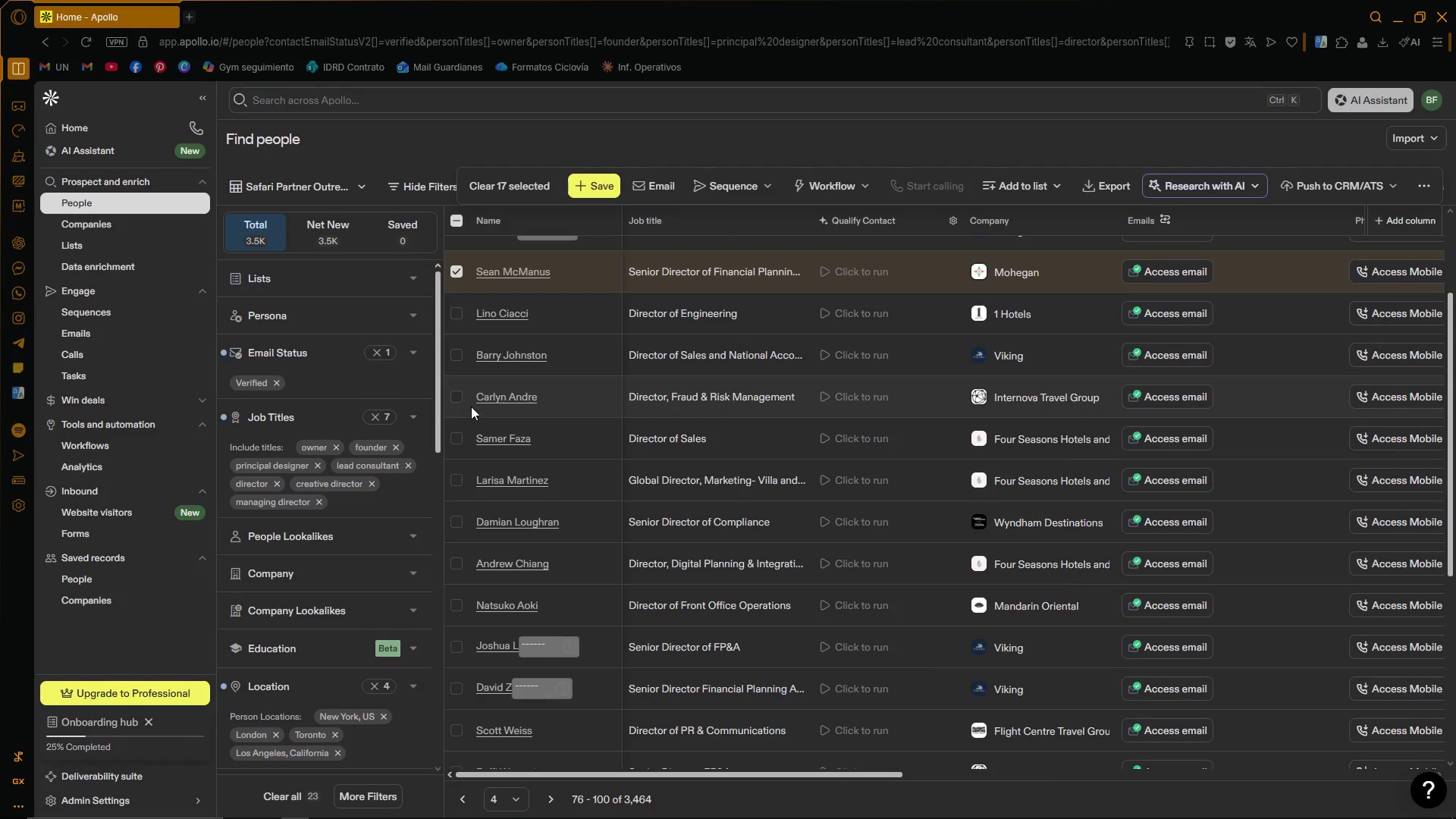 
left_click([455, 396])
 